 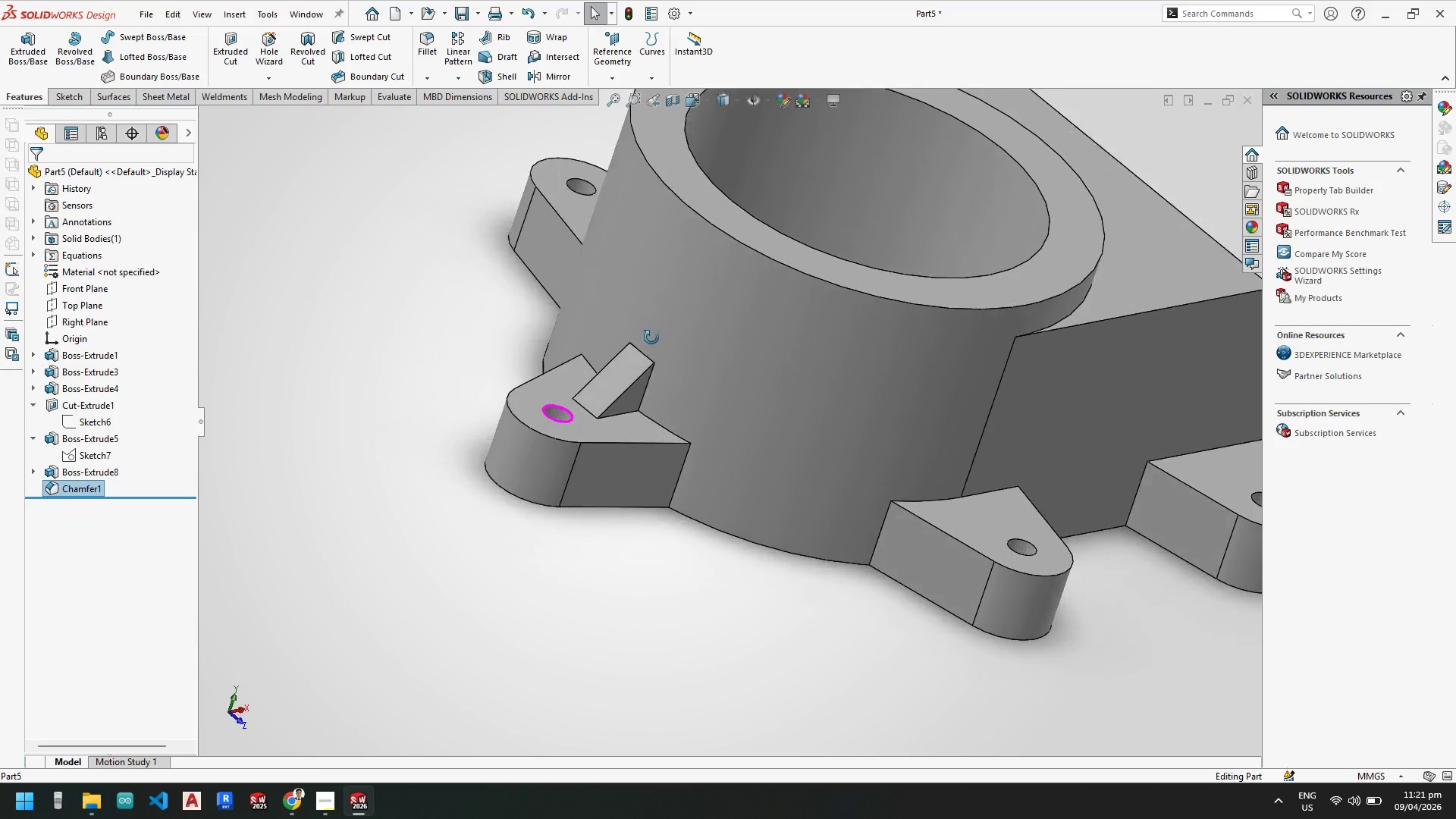 
left_click([80, 488])
 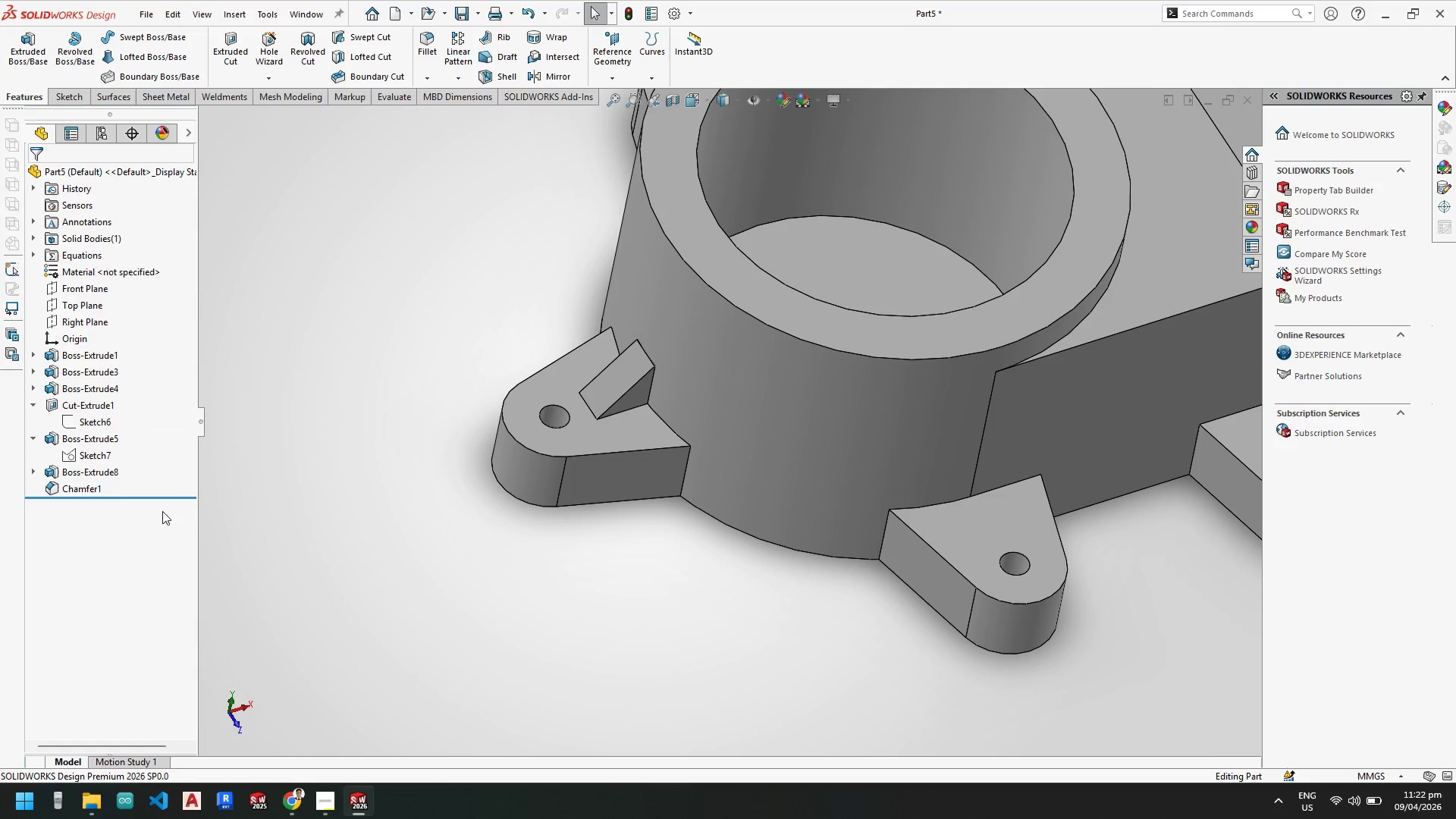 
left_click([75, 485])
 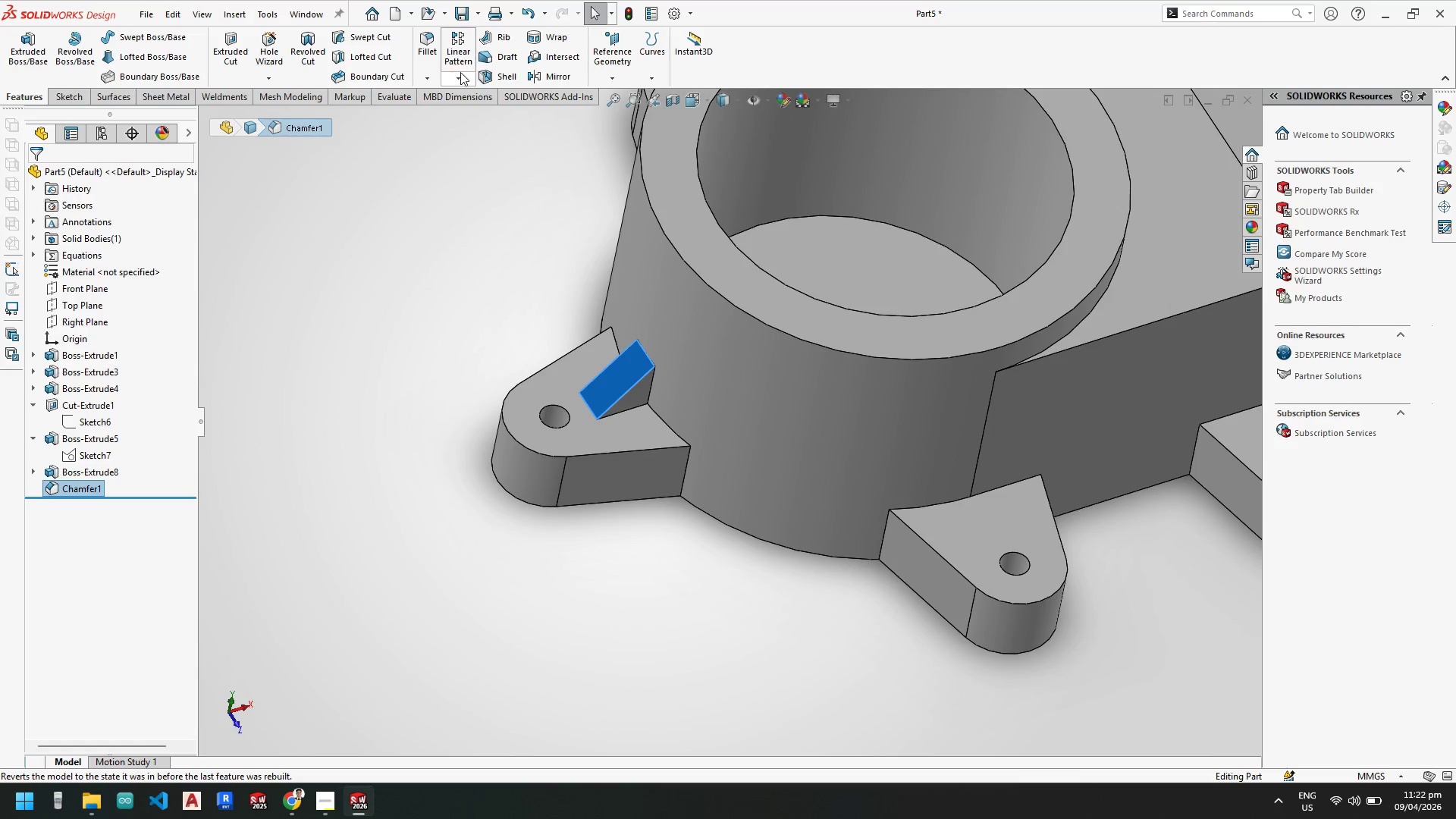 
left_click([465, 74])
 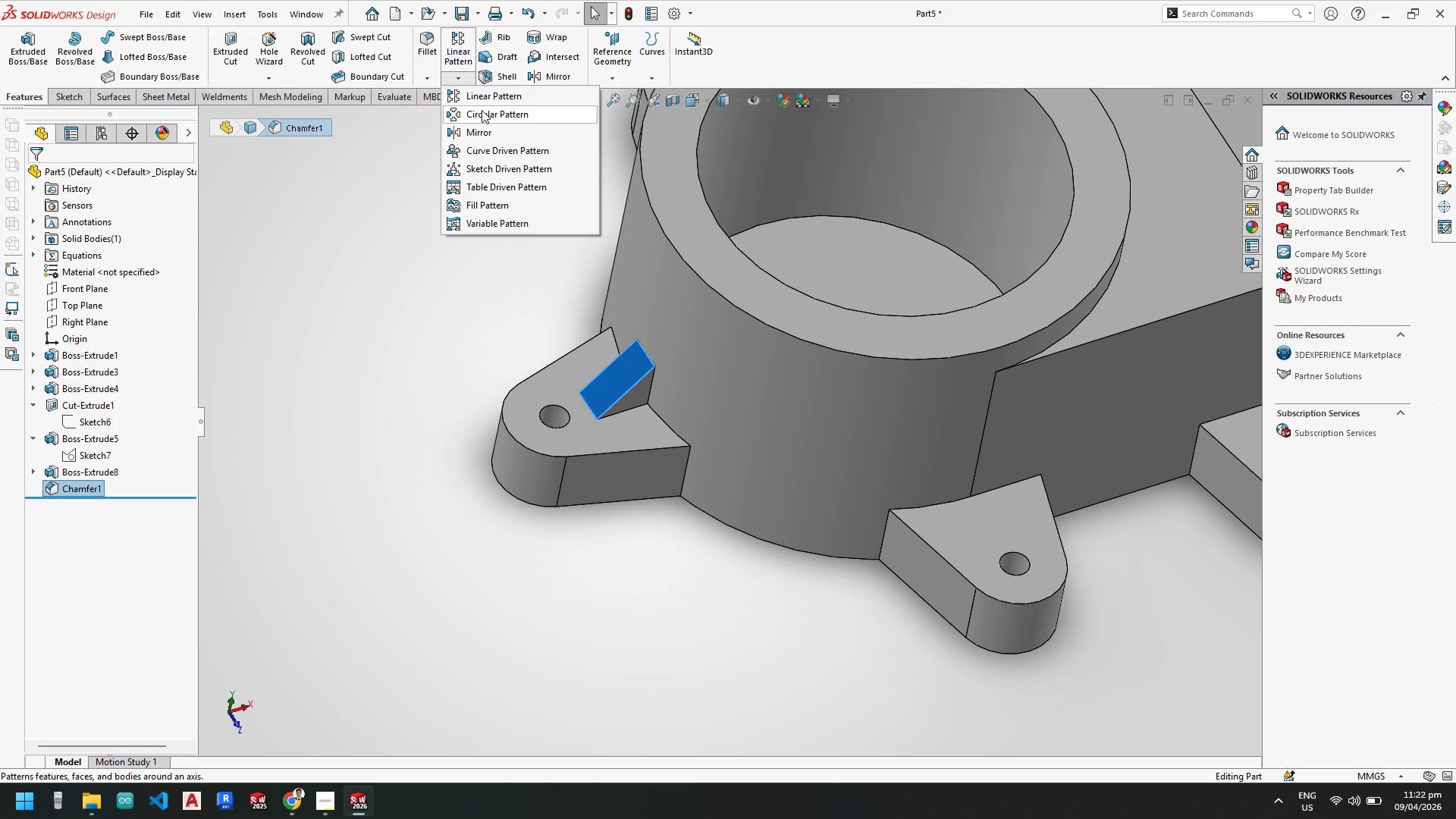 
left_click([482, 110])
 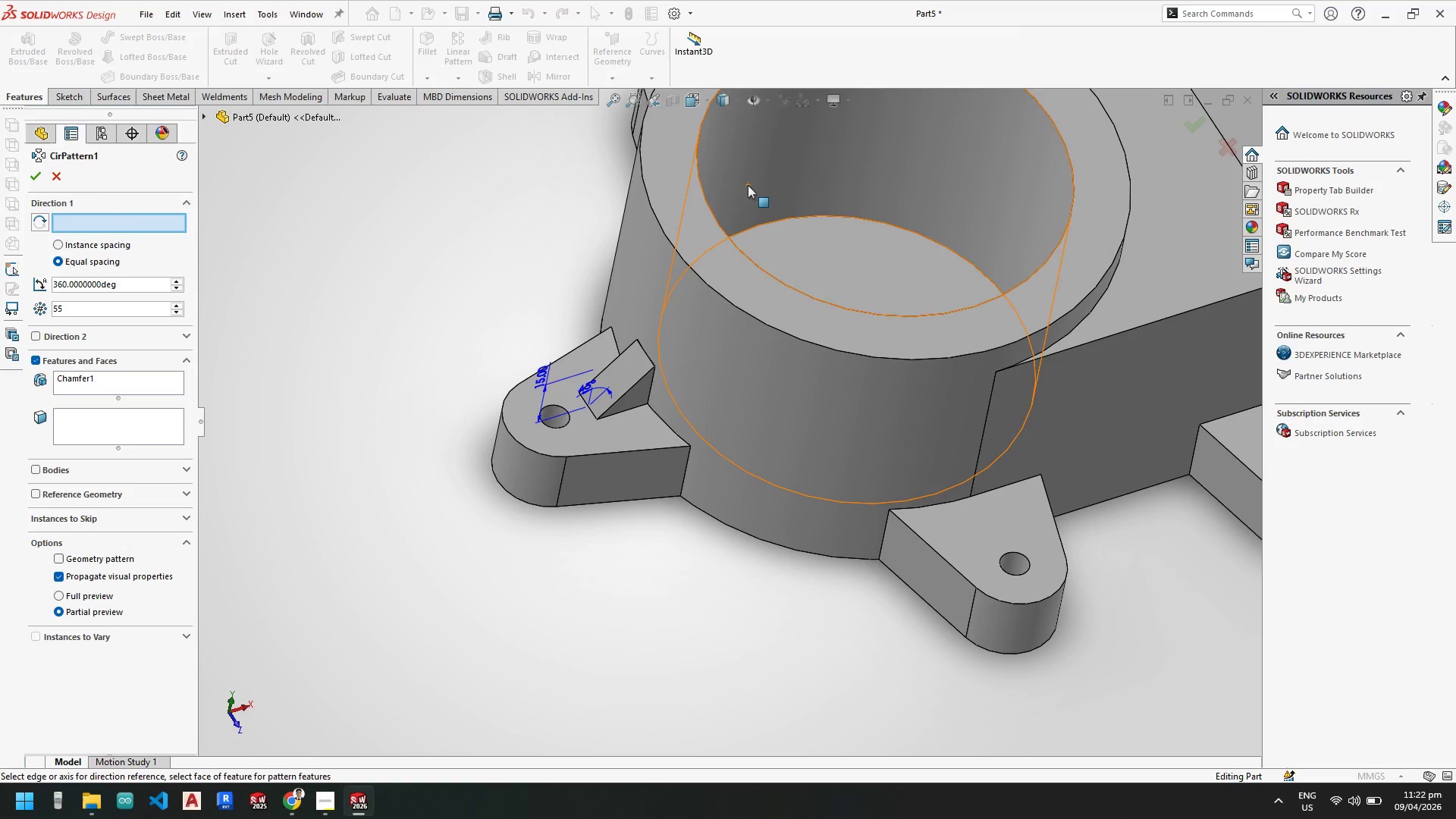 
left_click([748, 180])
 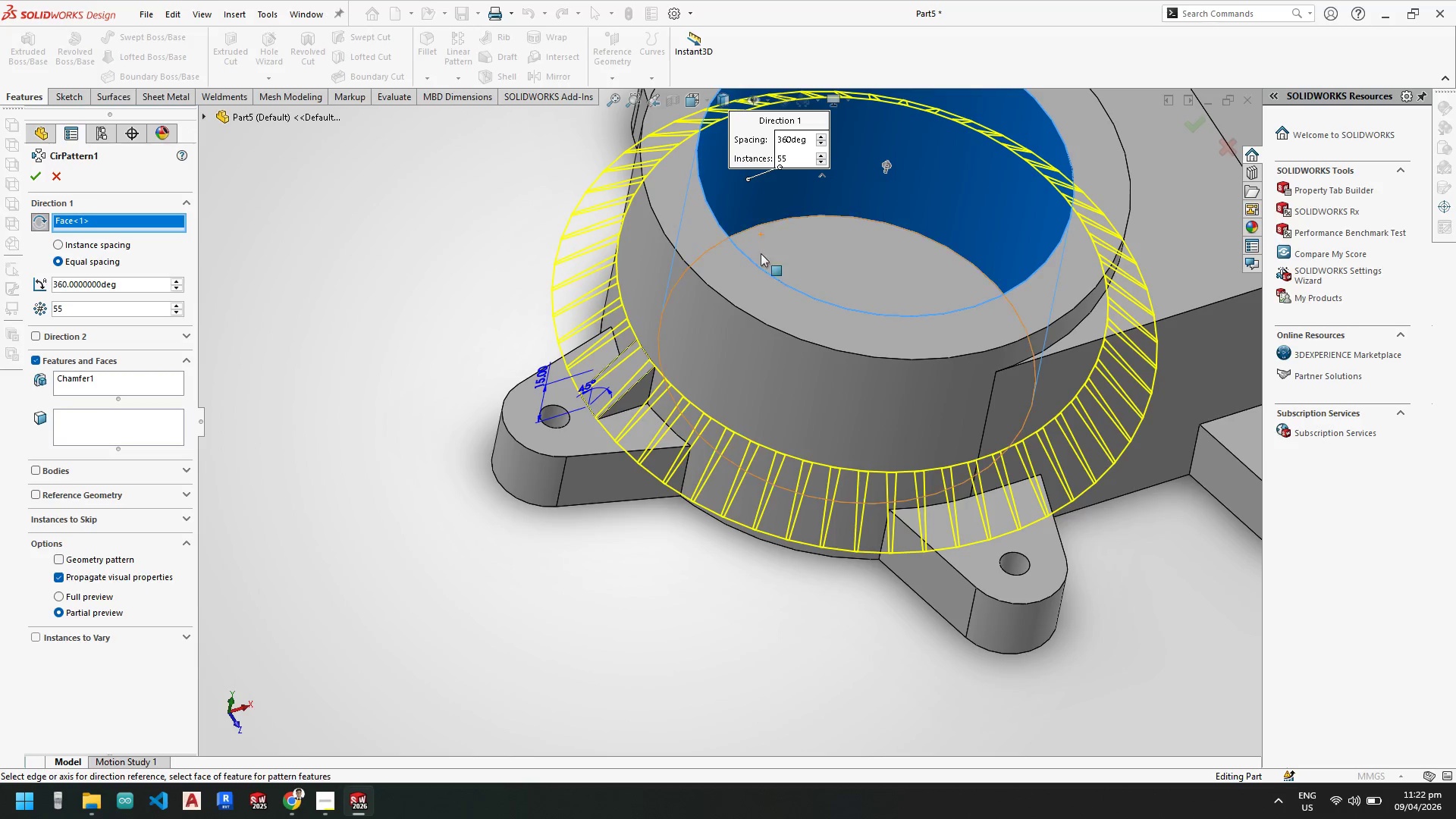 
scroll: coordinate [759, 268], scroll_direction: up, amount: 2.0
 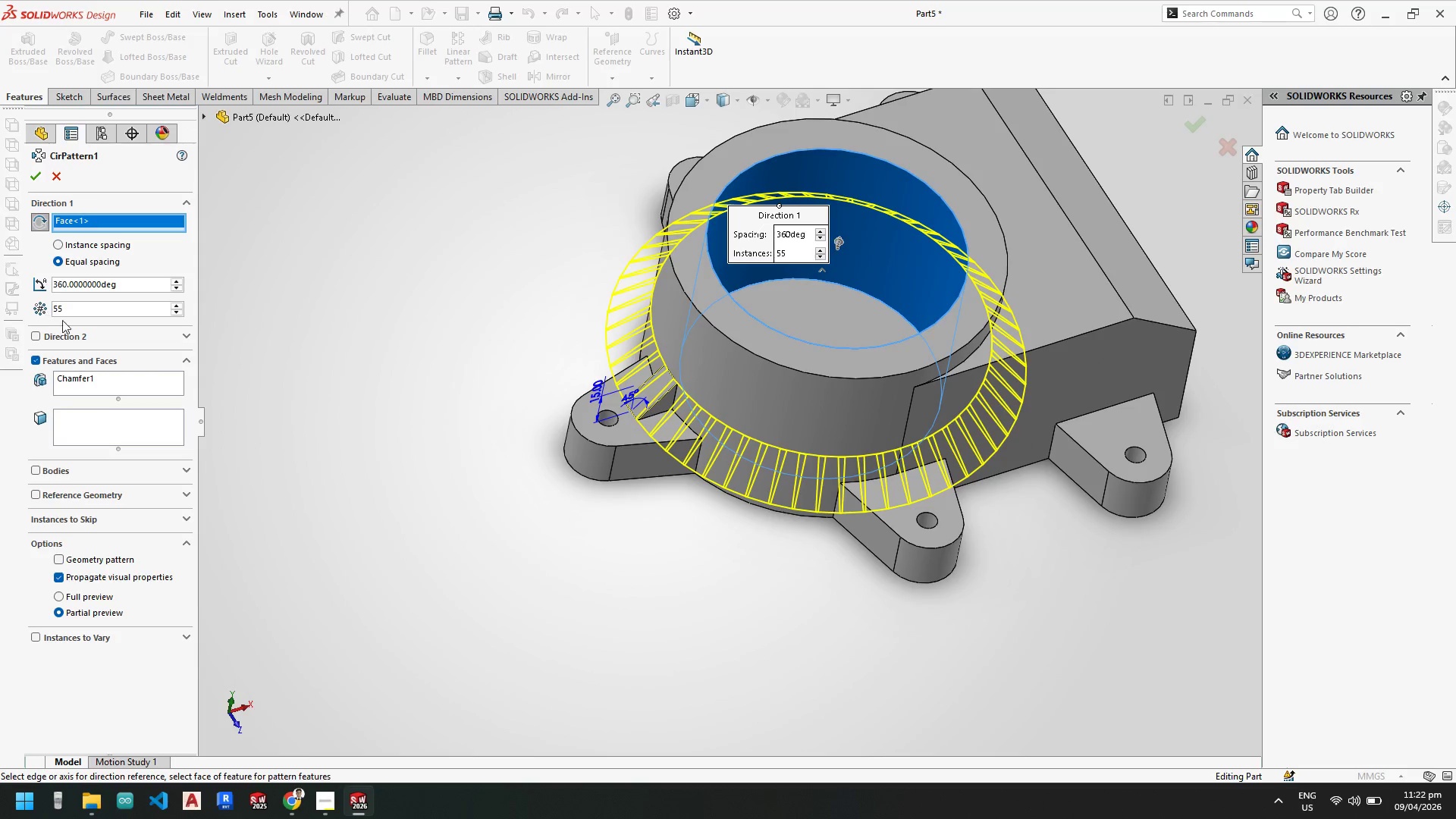 
left_click_drag(start_coordinate=[77, 306], to_coordinate=[11, 312])
 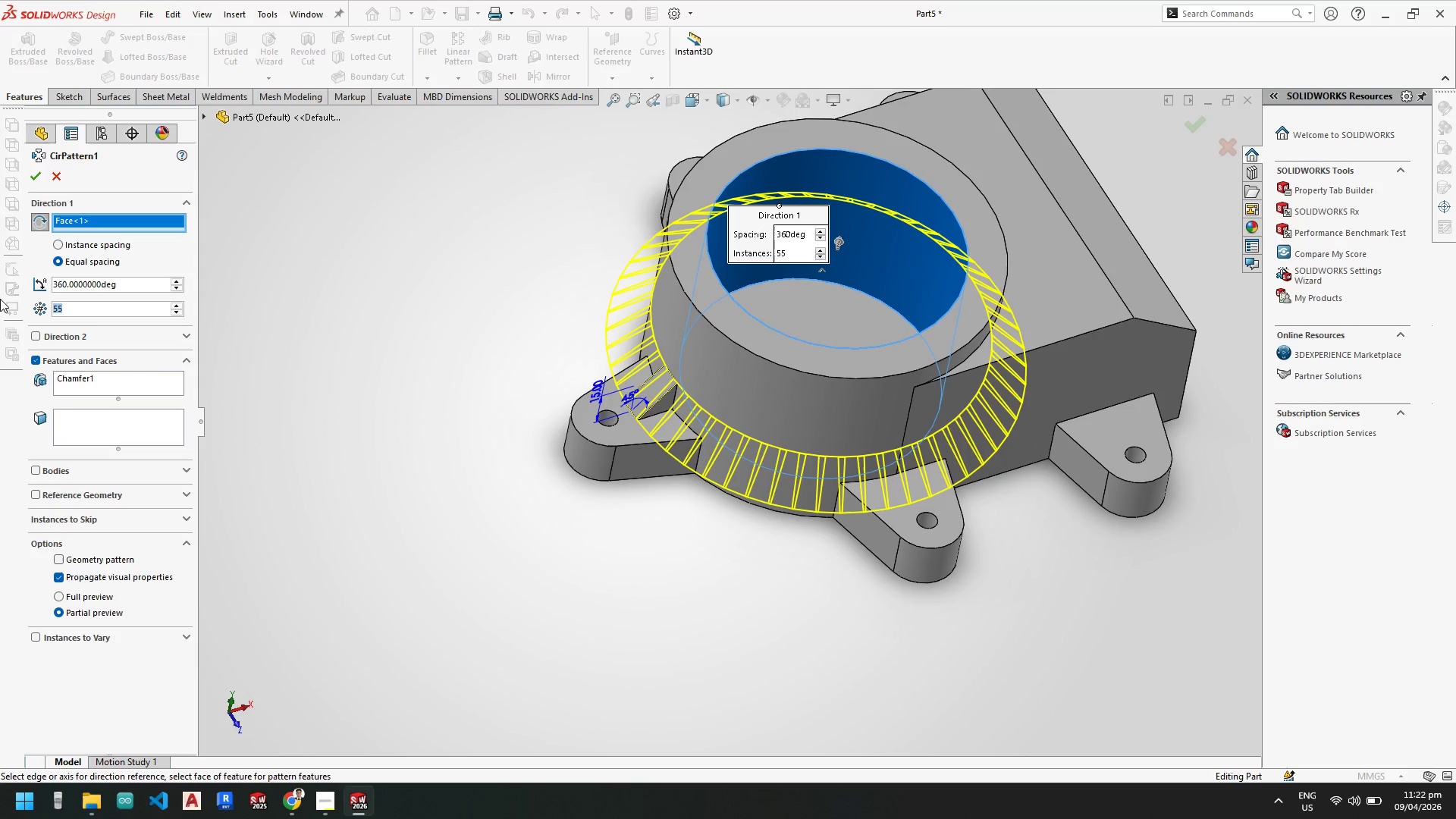 
key(Numpad2)
 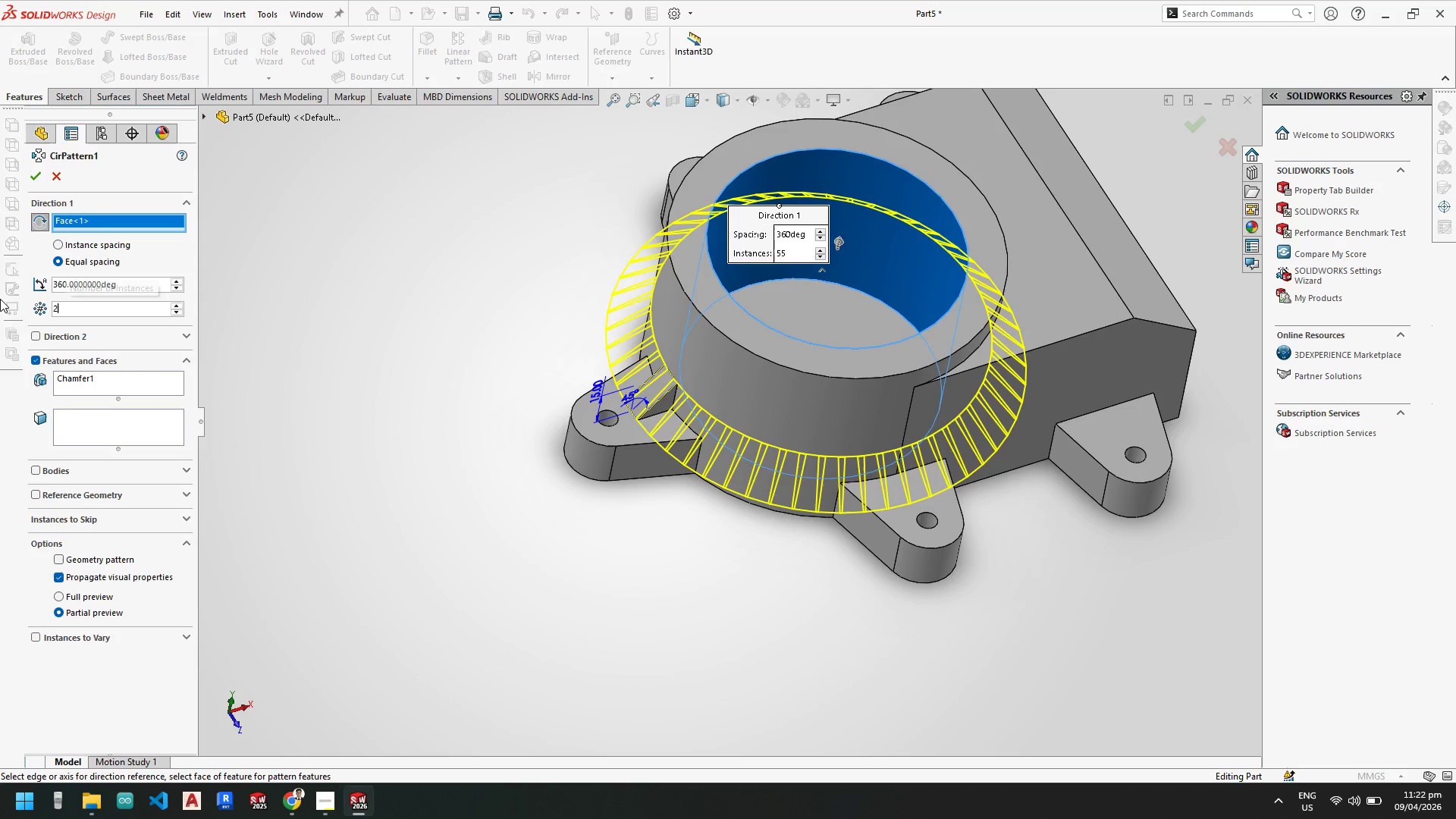 
key(NumpadEnter)
 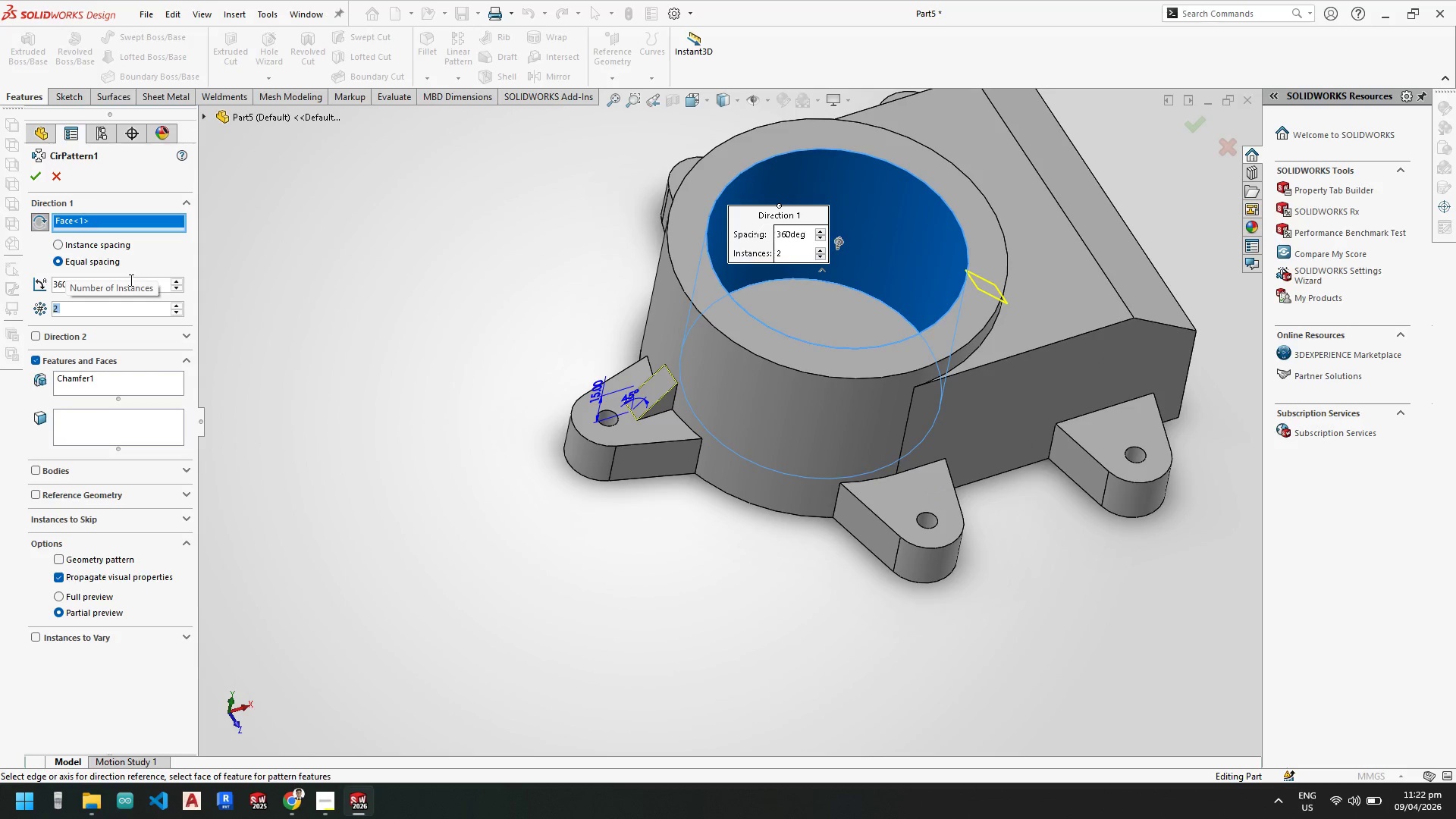 
scroll: coordinate [603, 364], scroll_direction: up, amount: 3.0
 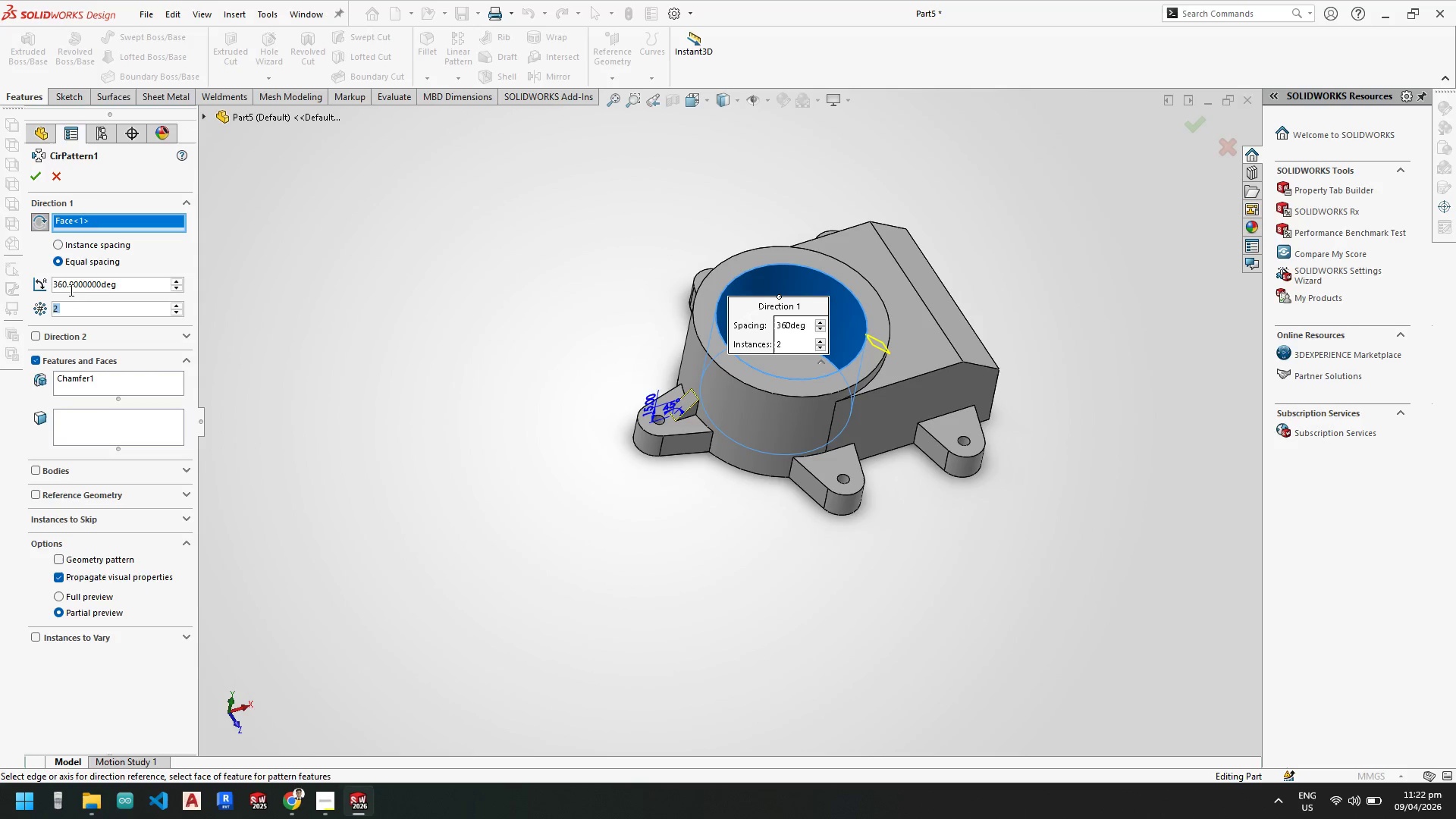 
left_click_drag(start_coordinate=[133, 287], to_coordinate=[0, 282])
 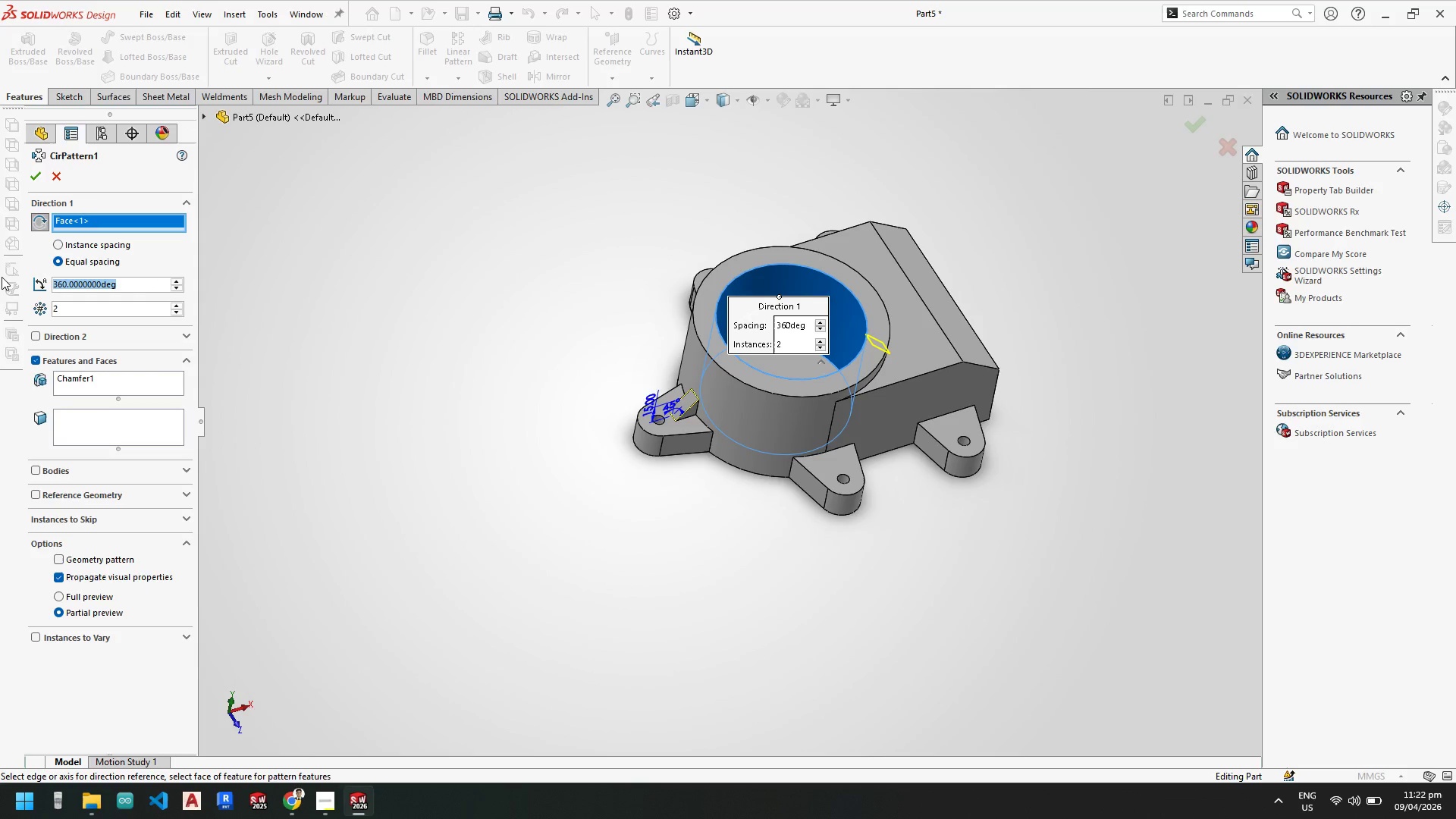 
key(Numpad9)
 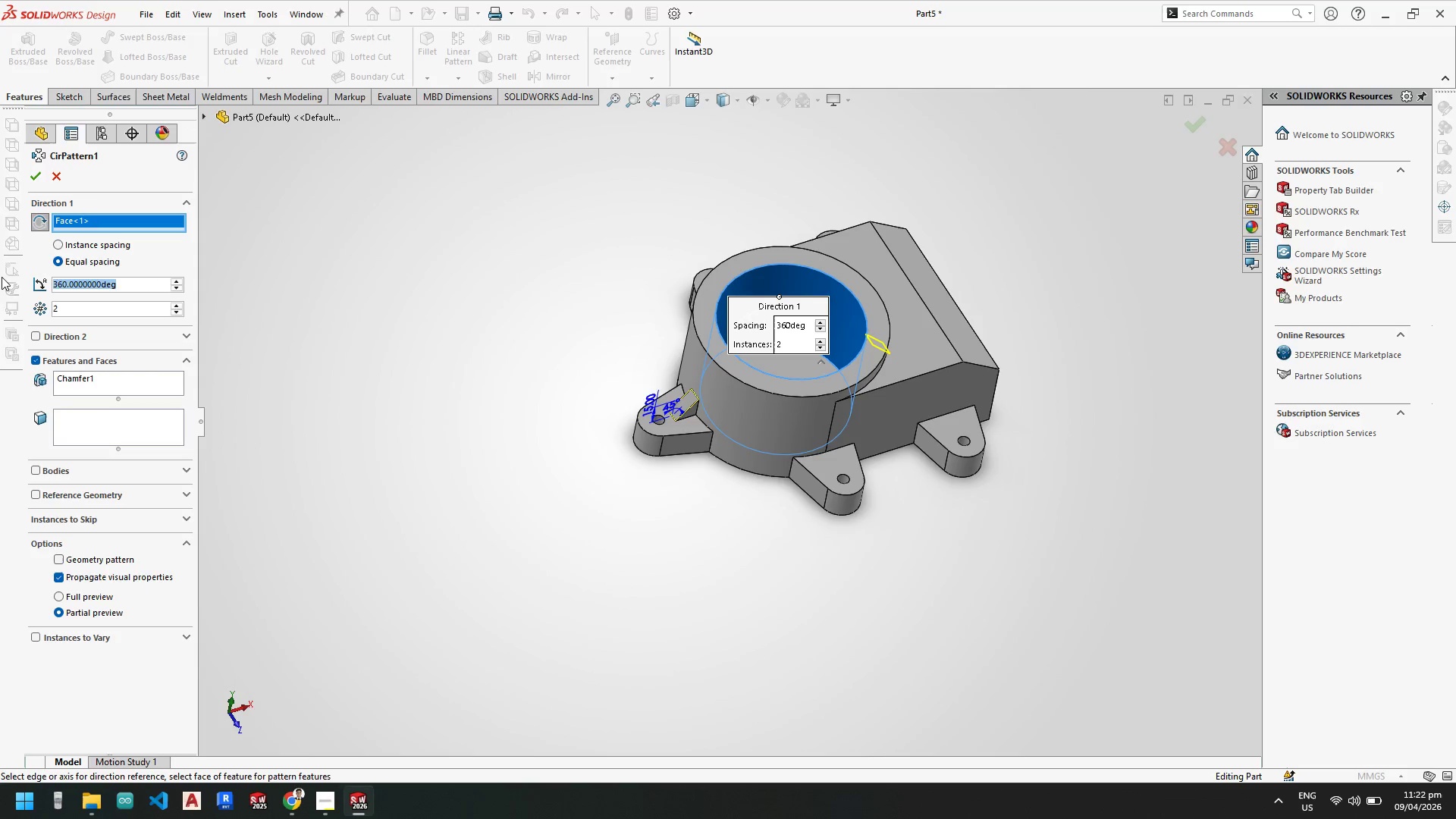 
key(Numpad0)
 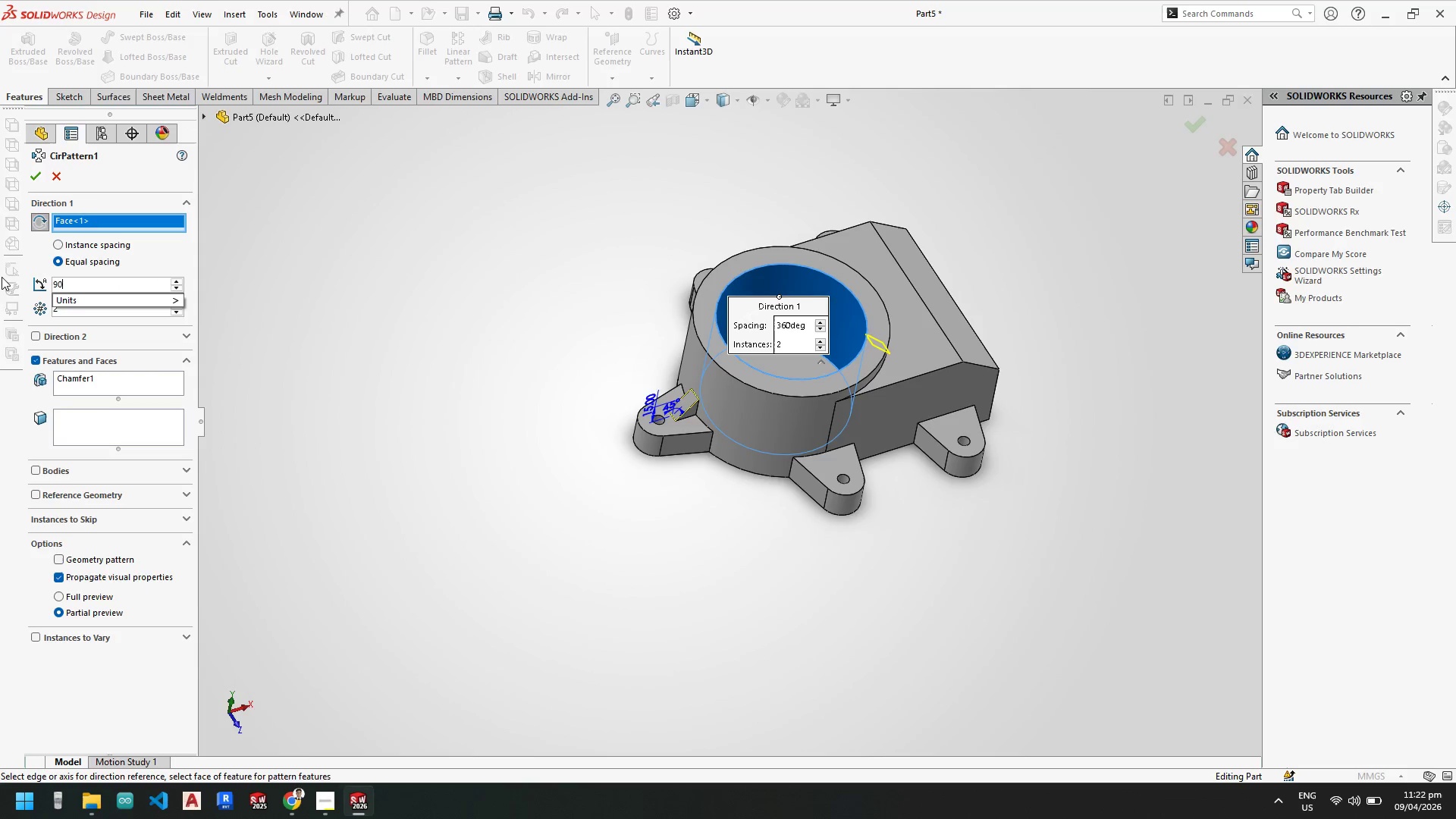 
key(NumpadEnter)
 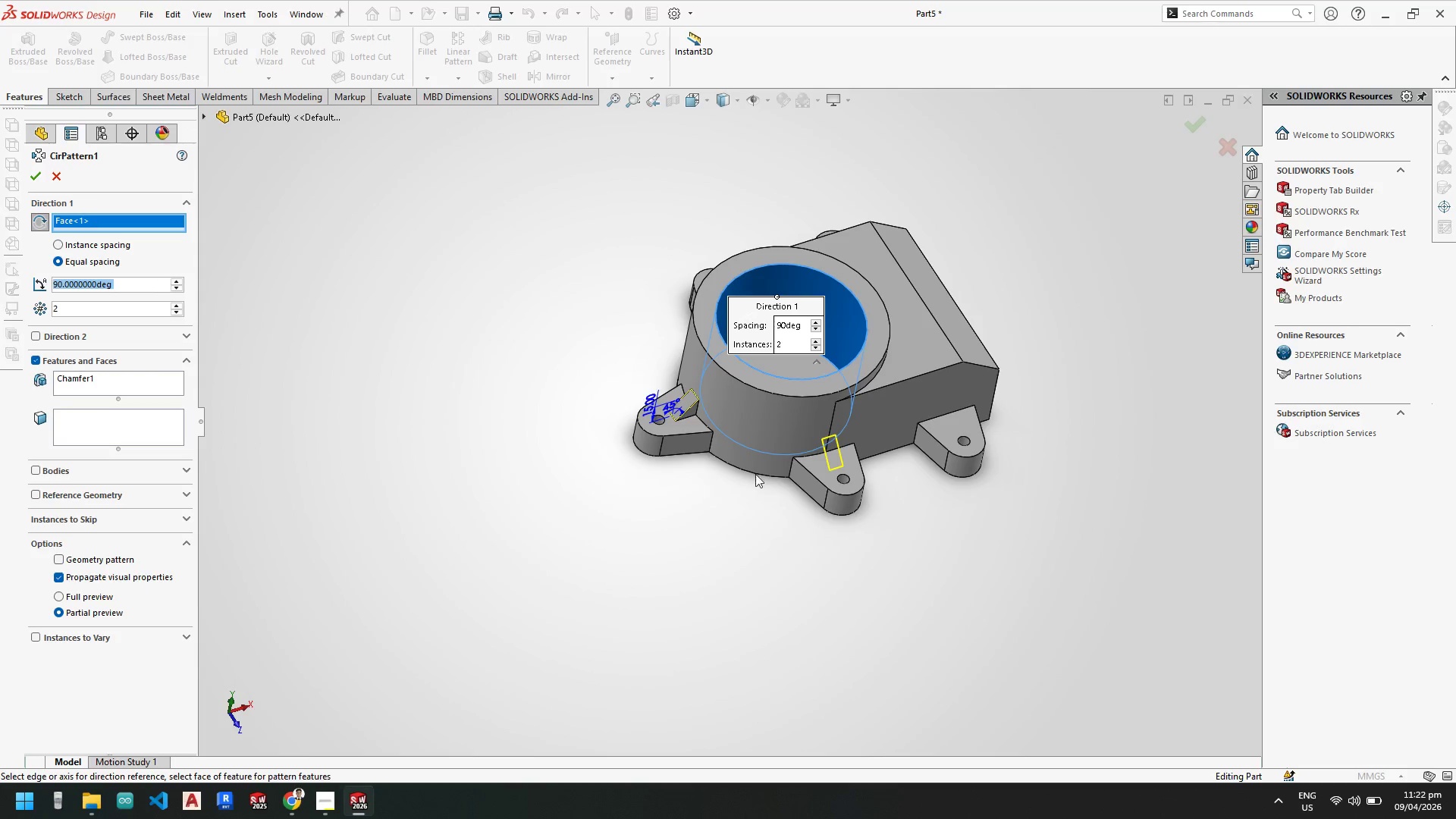 
scroll: coordinate [765, 435], scroll_direction: down, amount: 7.0
 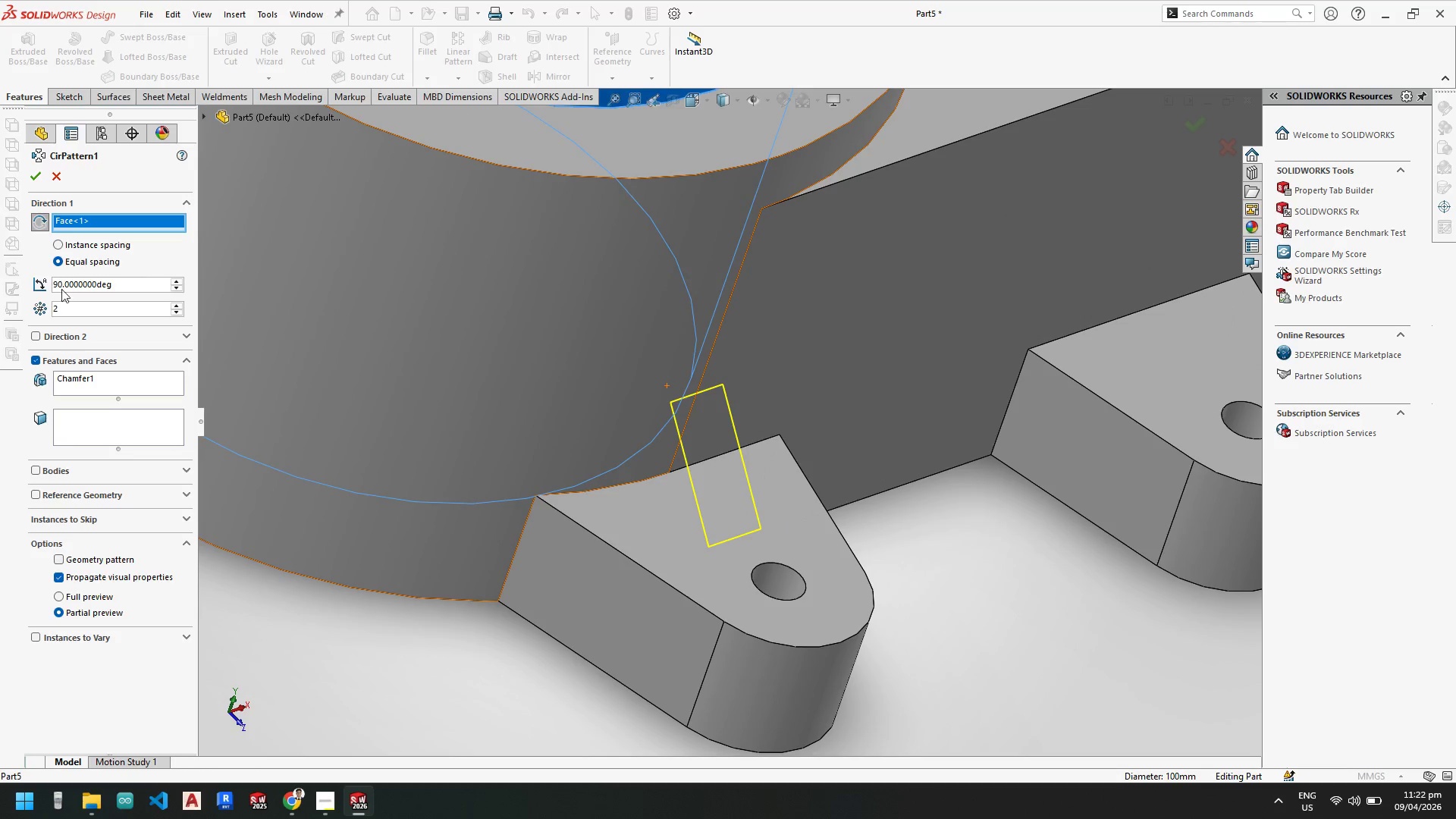 
left_click([36, 176])
 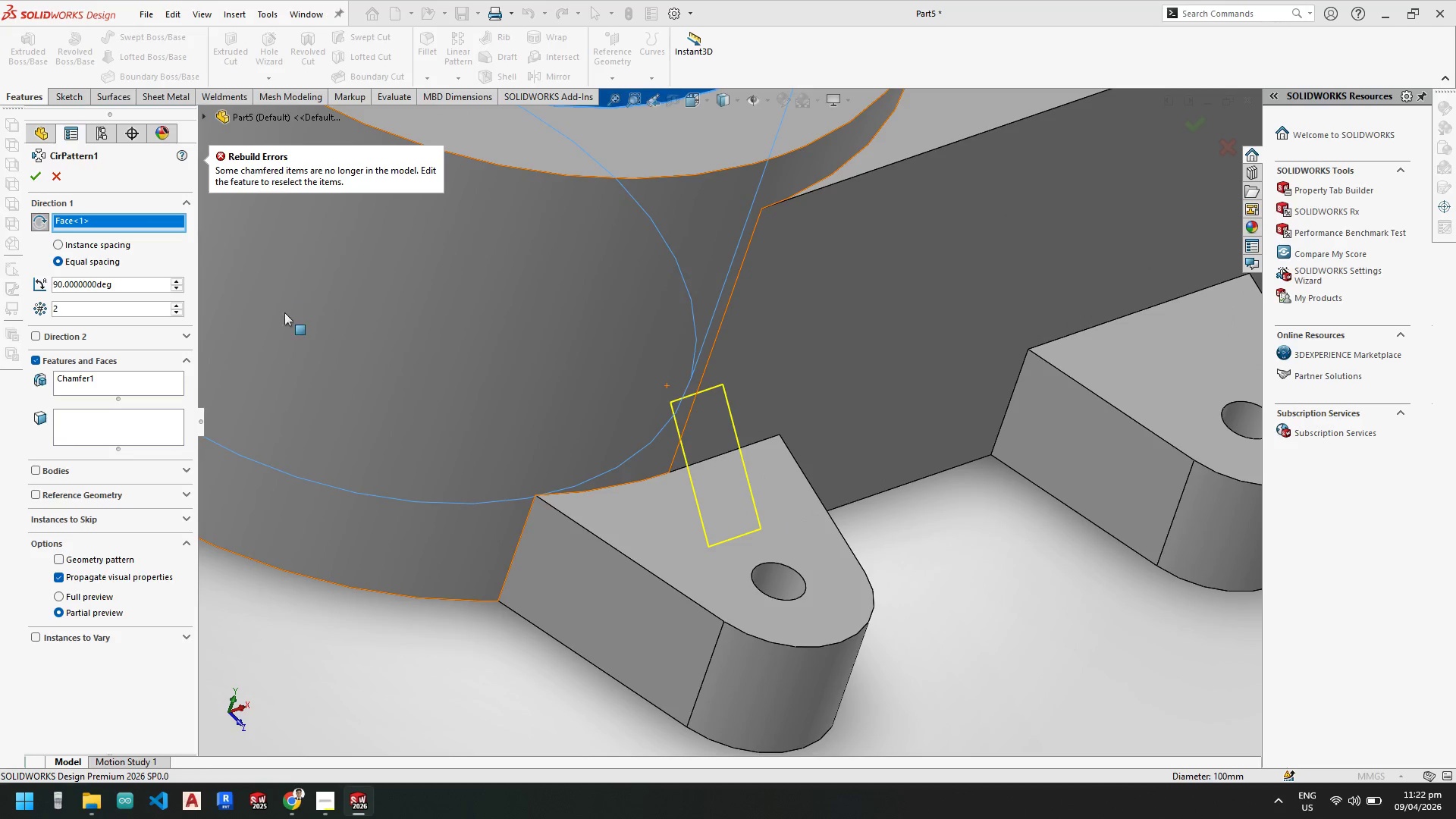 
mouse_move([251, 334])
 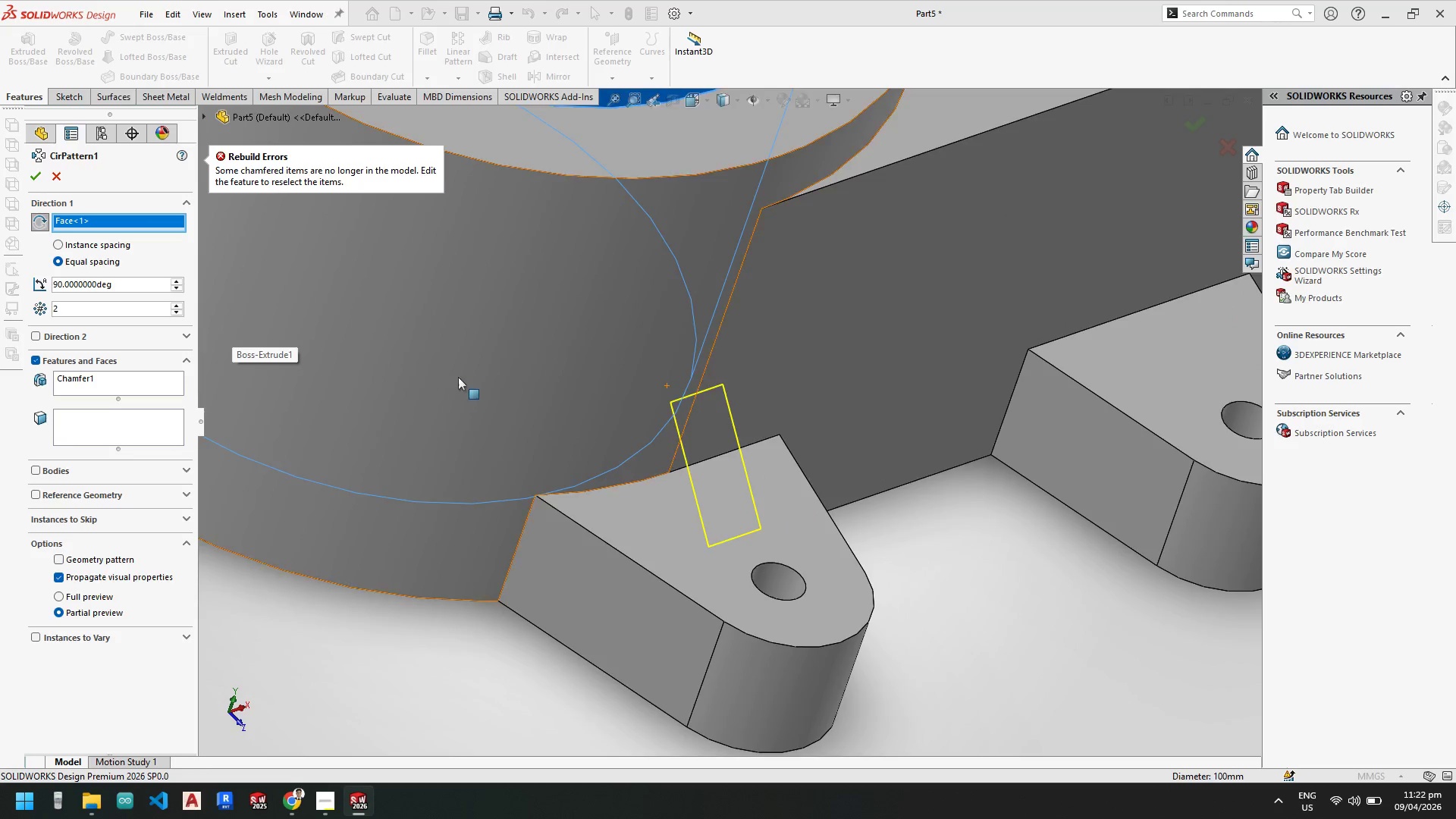 
scroll: coordinate [480, 381], scroll_direction: up, amount: 4.0
 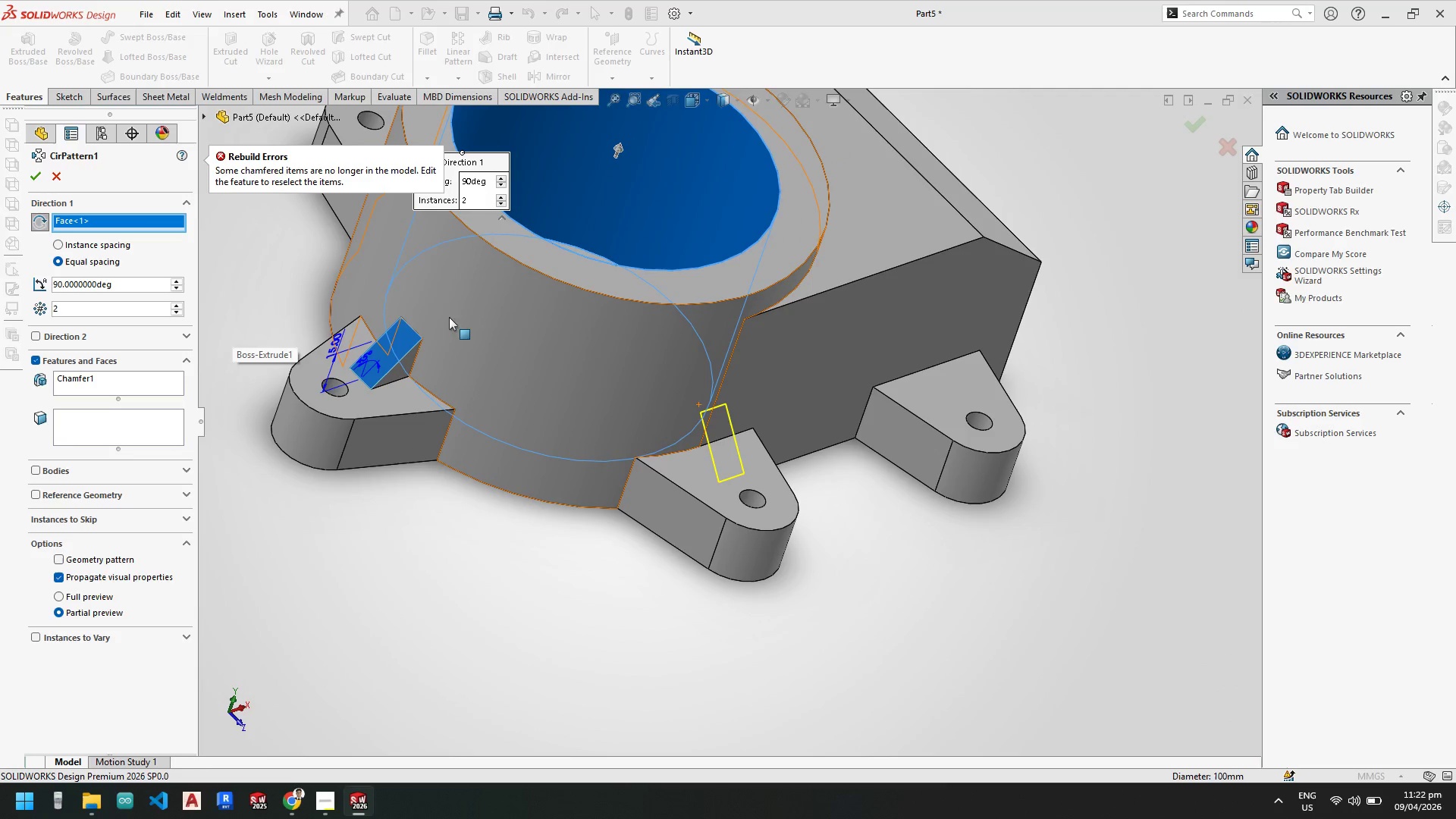 
scroll: coordinate [401, 303], scroll_direction: down, amount: 2.0
 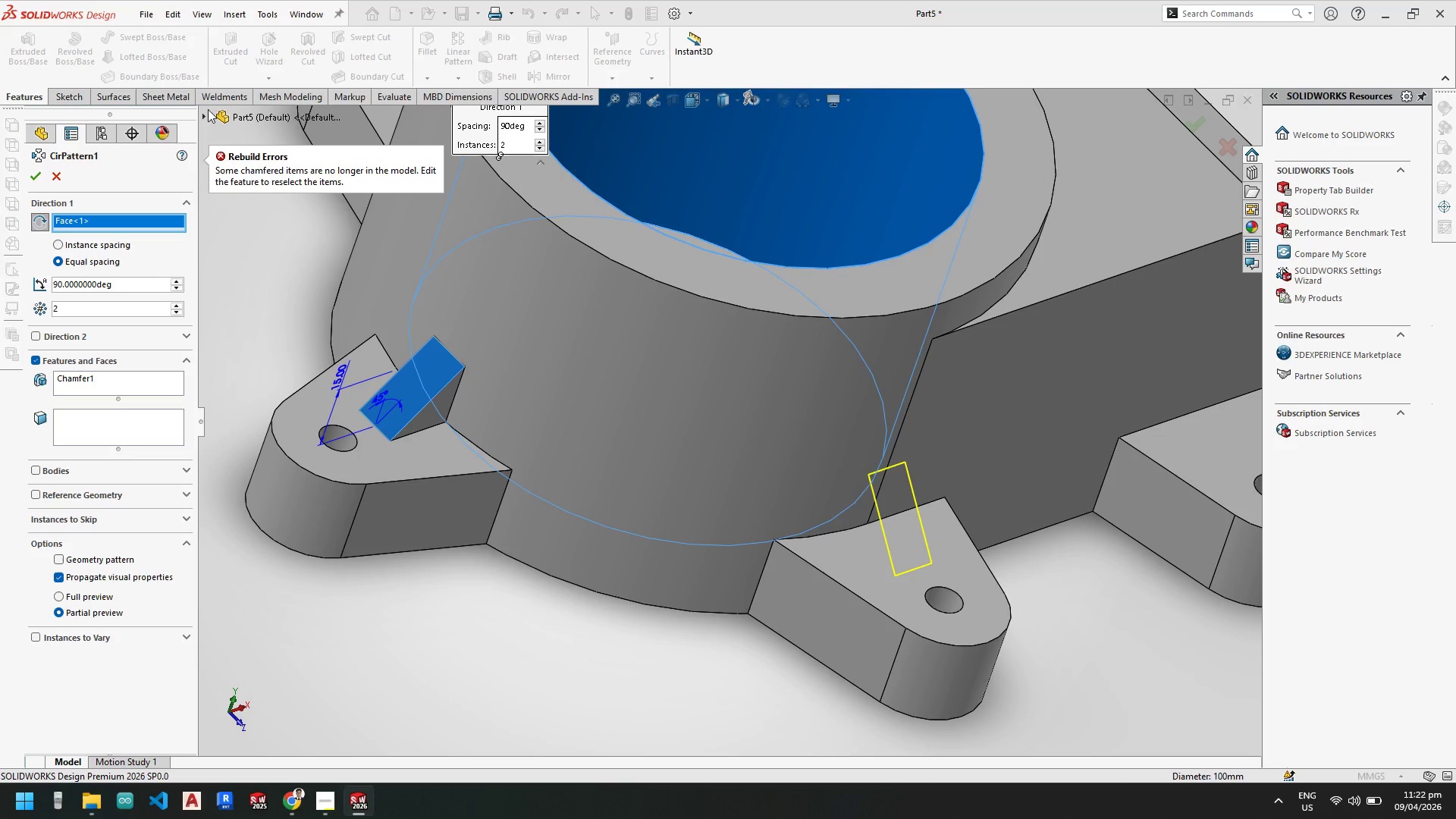 
left_click([206, 113])
 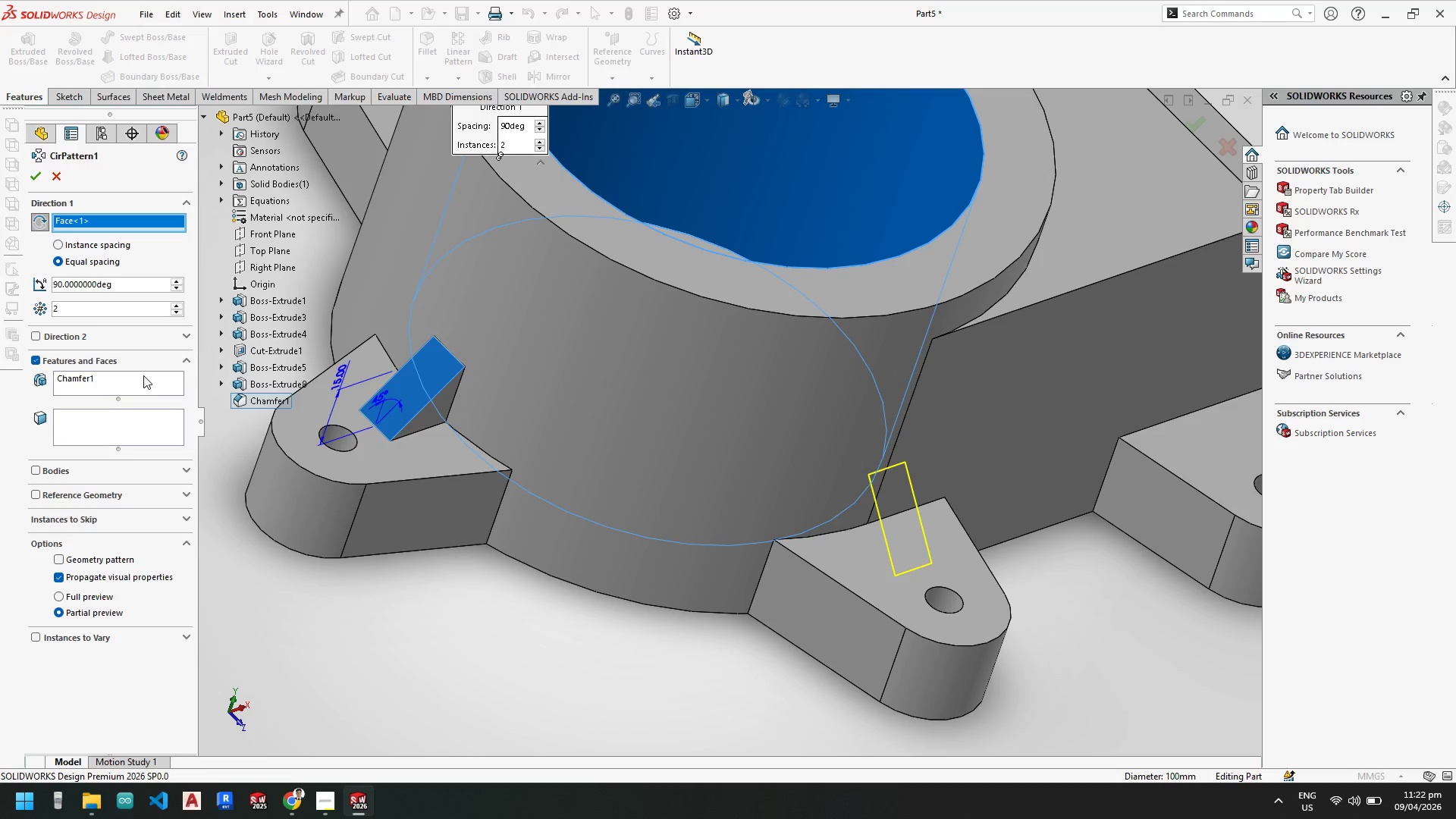 
mouse_move([245, 359])
 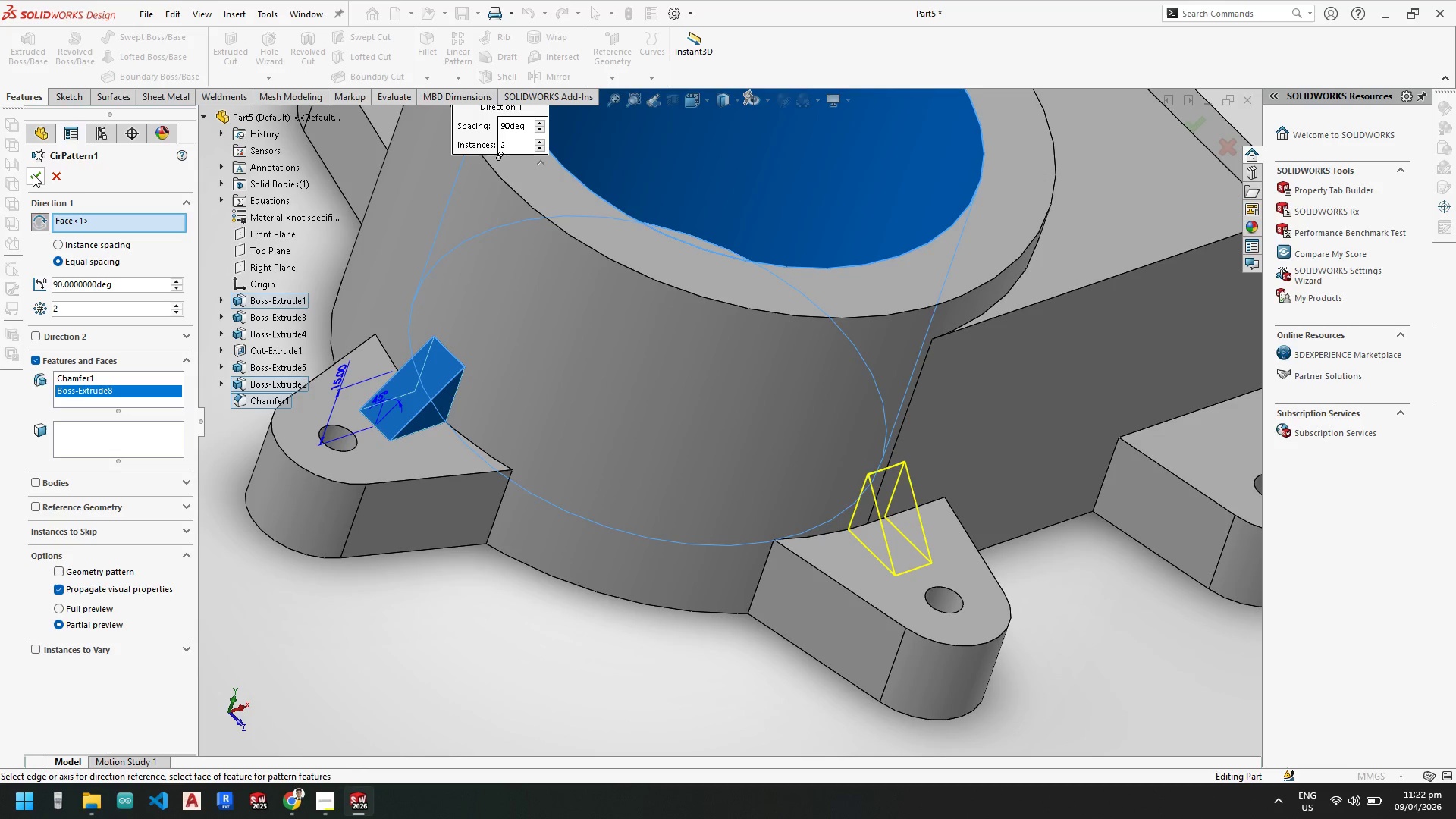 
left_click([34, 174])
 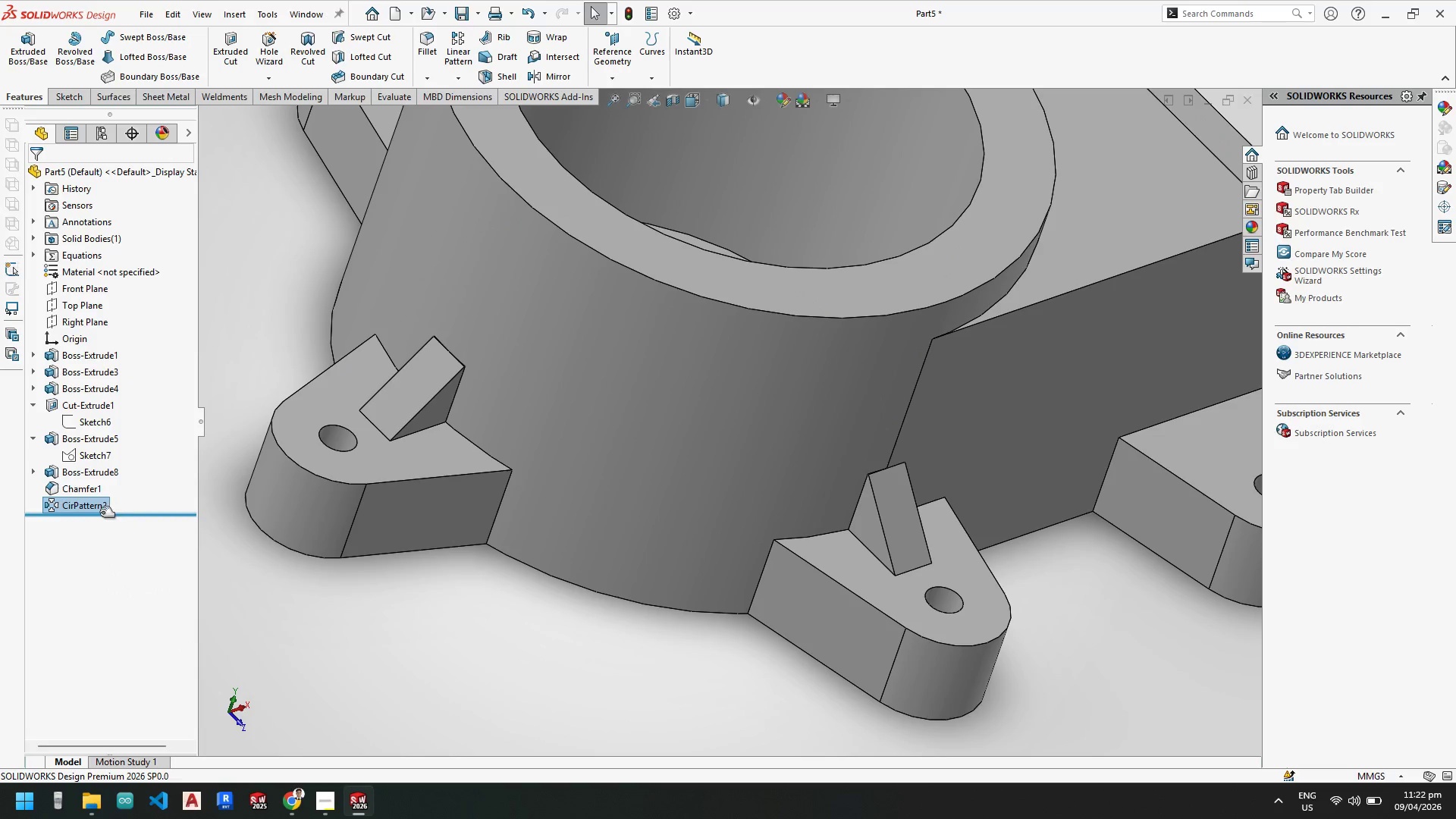 
left_click([90, 505])
 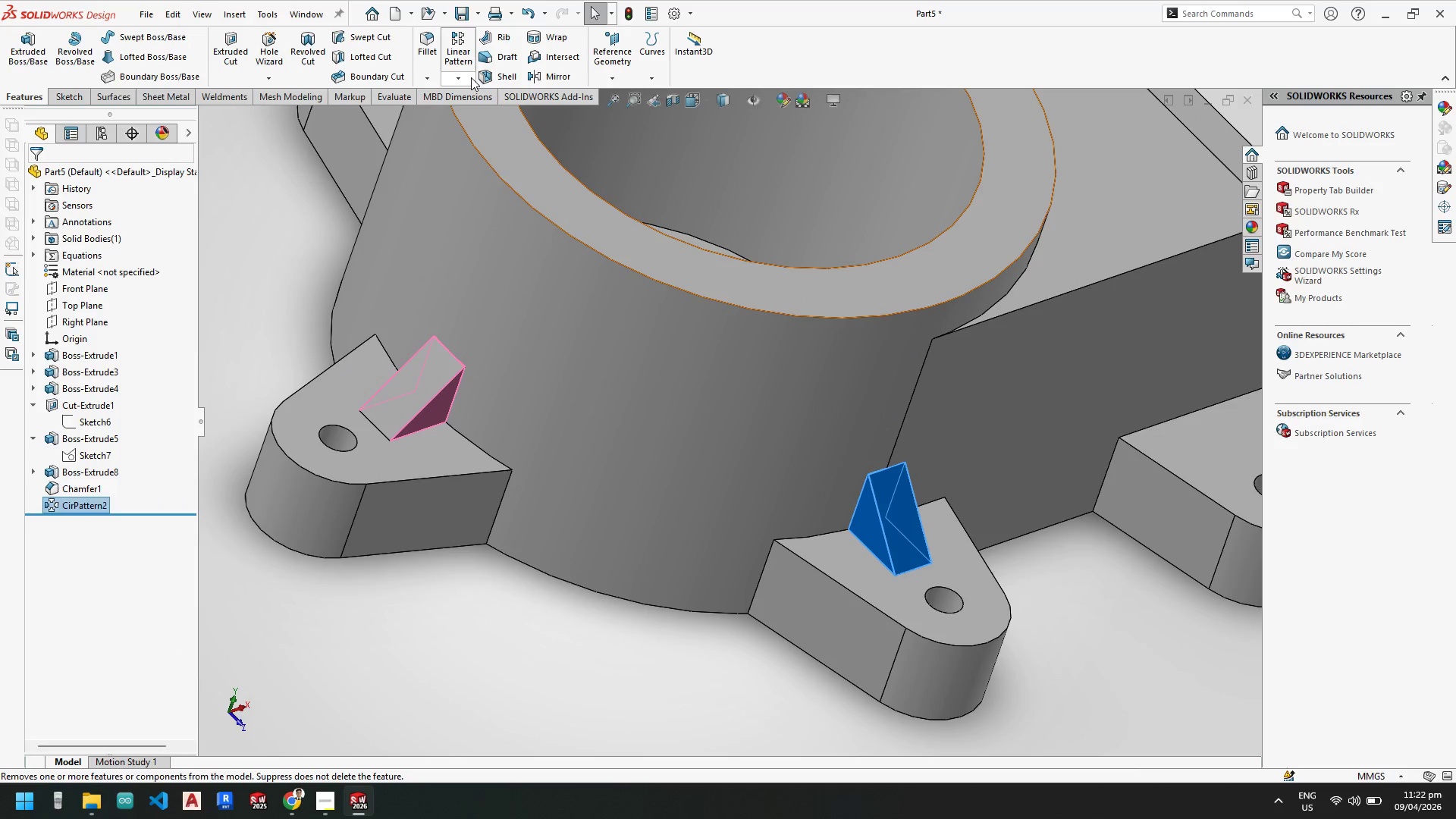 
left_click([467, 77])
 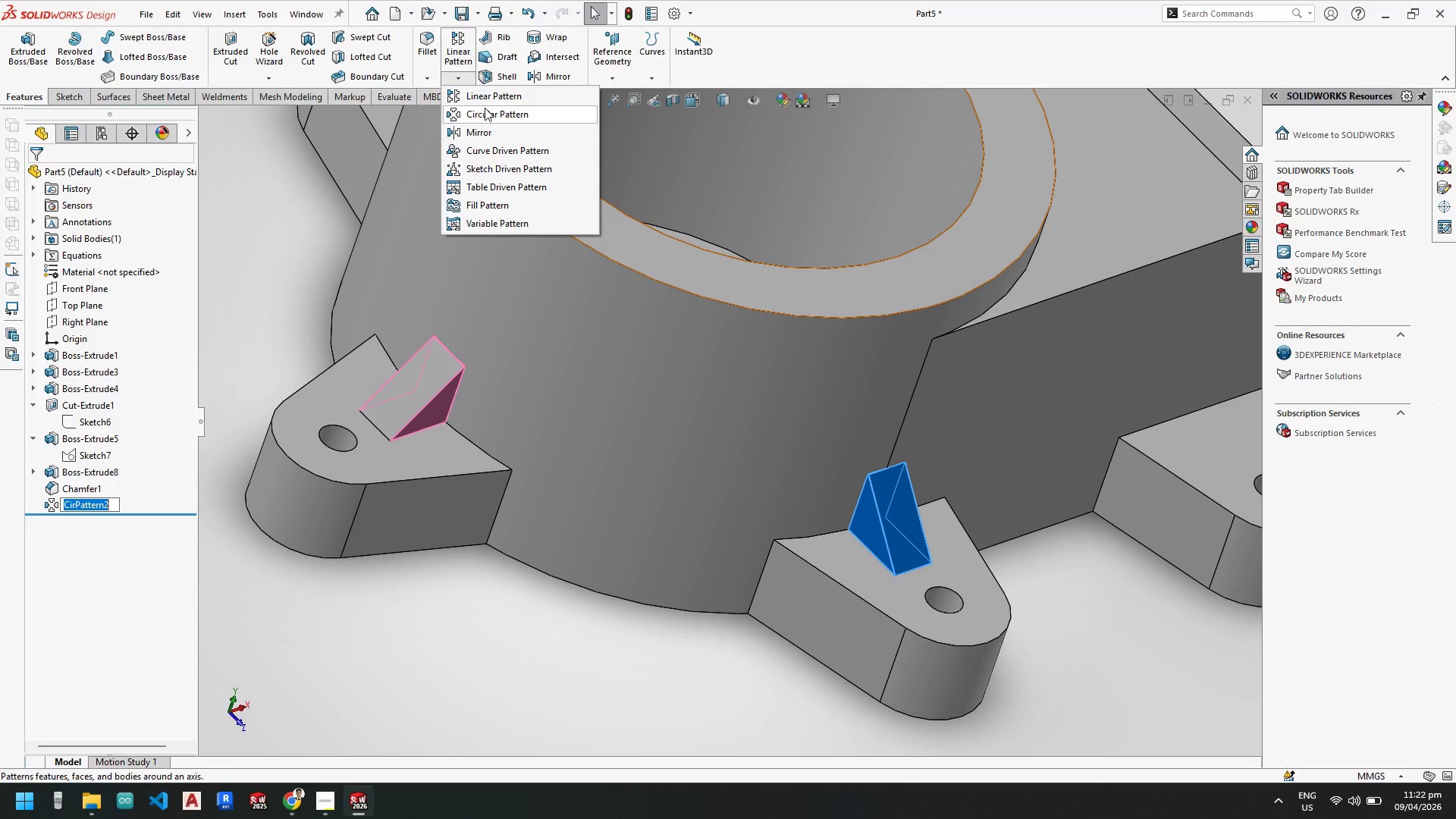 
scroll: coordinate [1128, 378], scroll_direction: up, amount: 7.0
 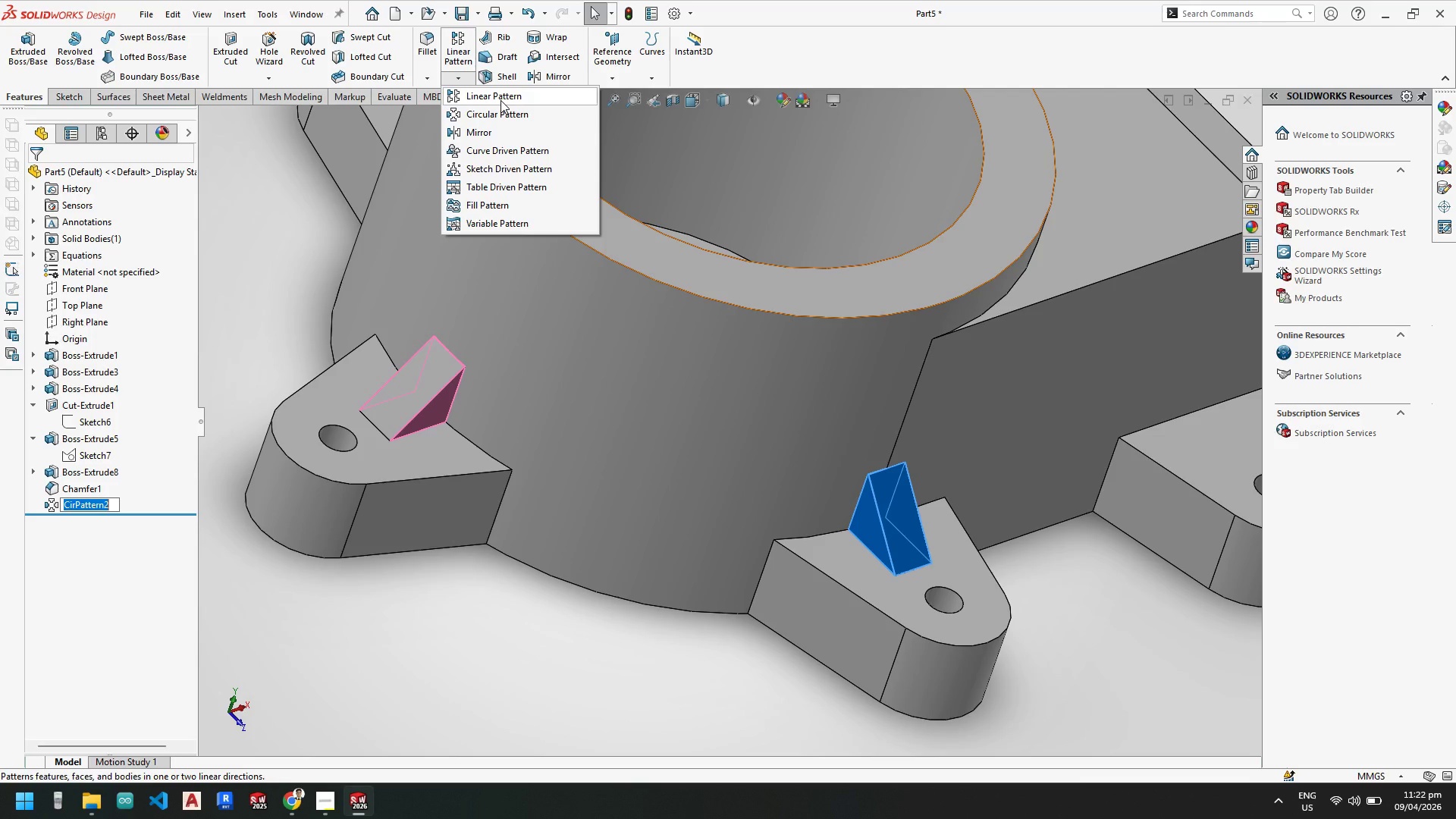 
wait(6.17)
 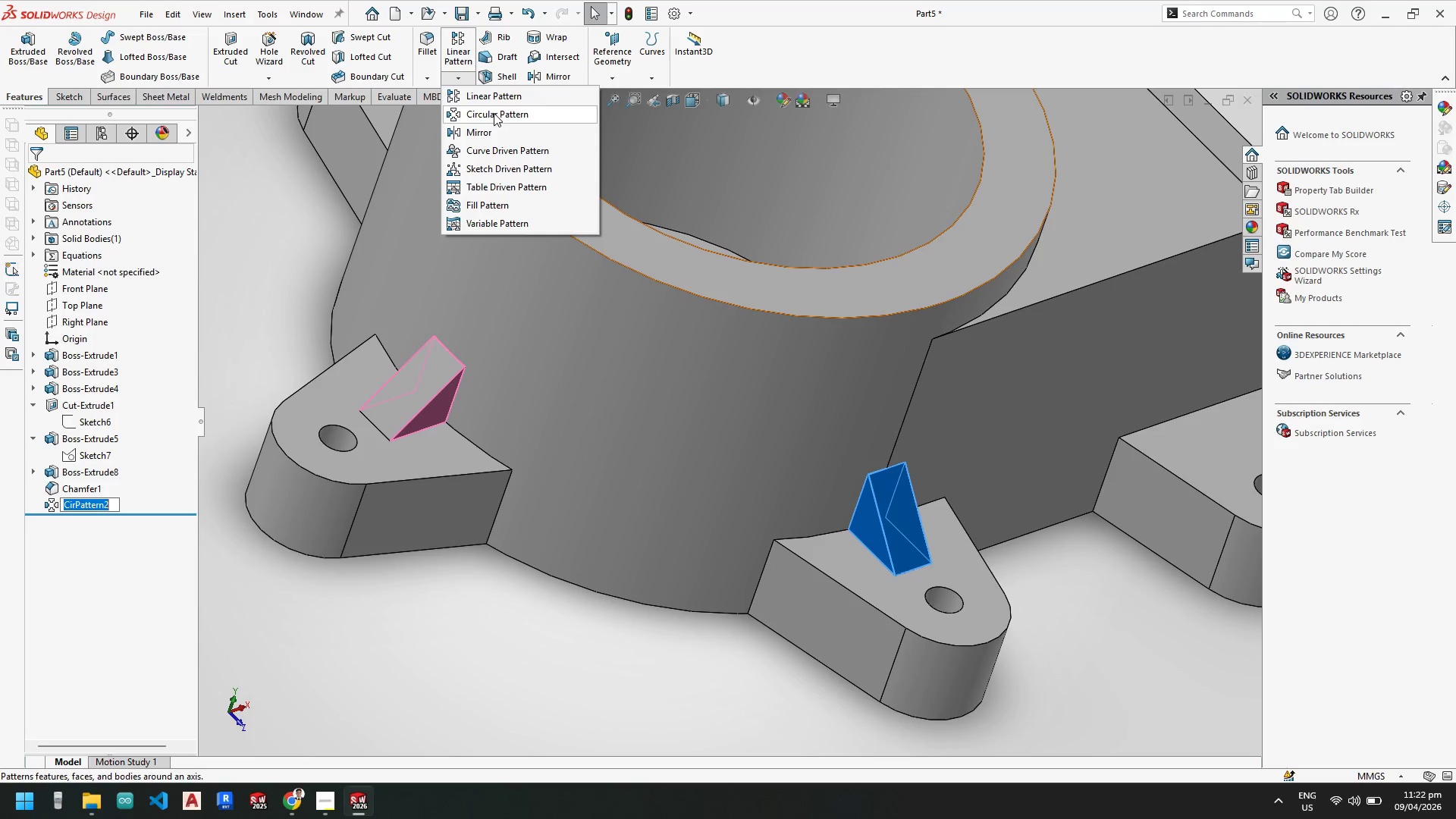 
left_click([500, 100])
 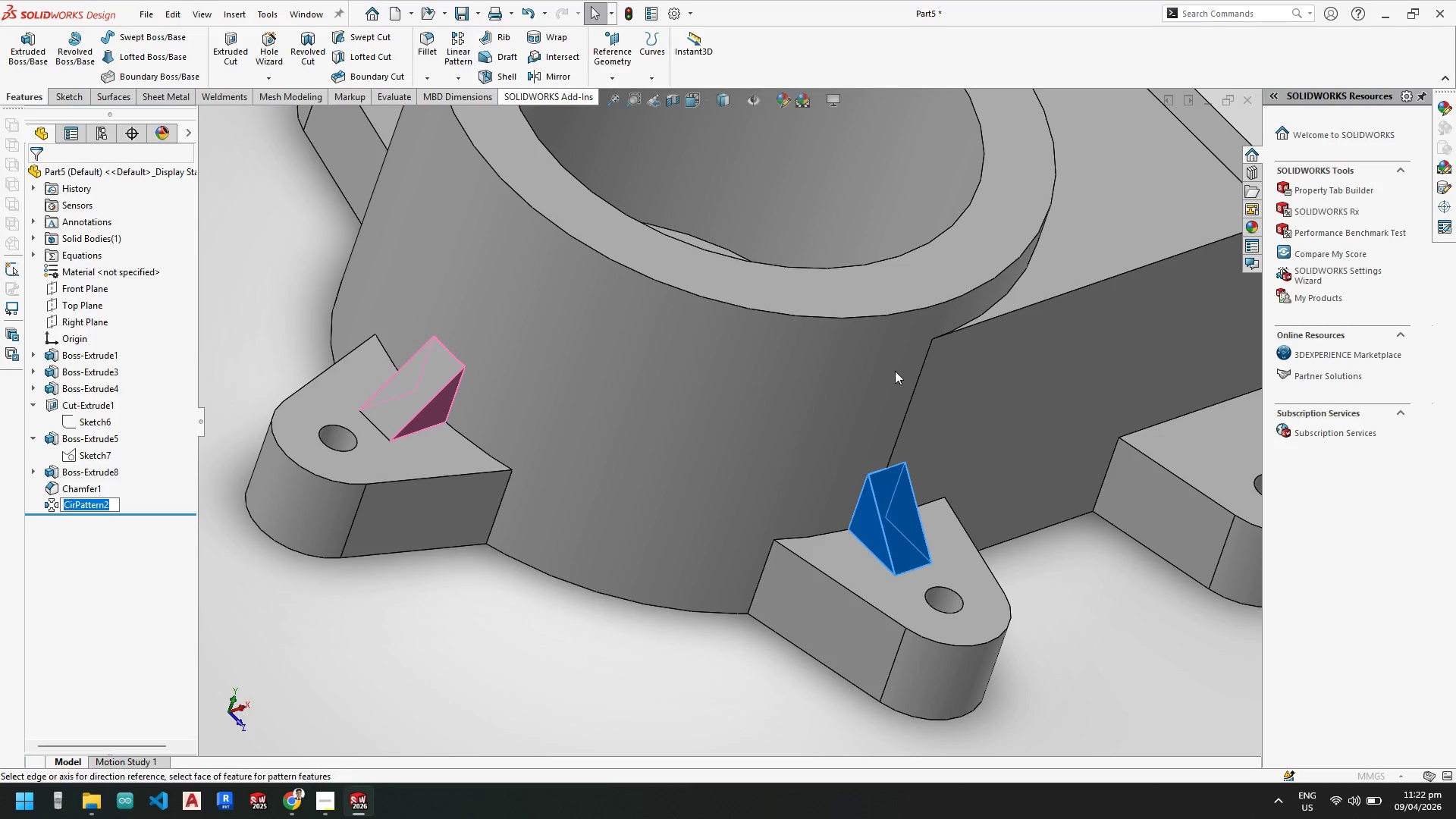 
scroll: coordinate [942, 438], scroll_direction: up, amount: 6.0
 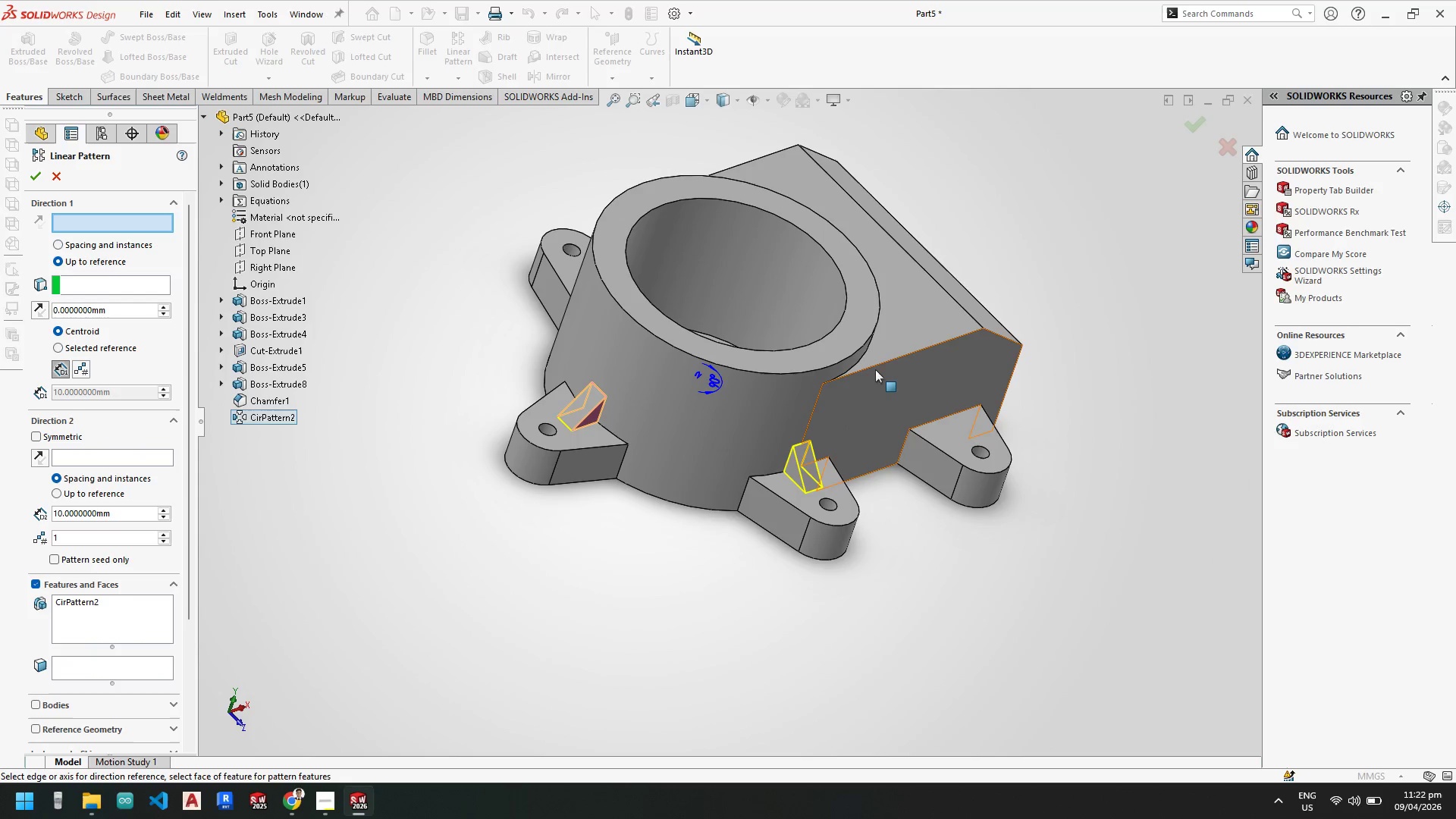 
left_click([876, 363])
 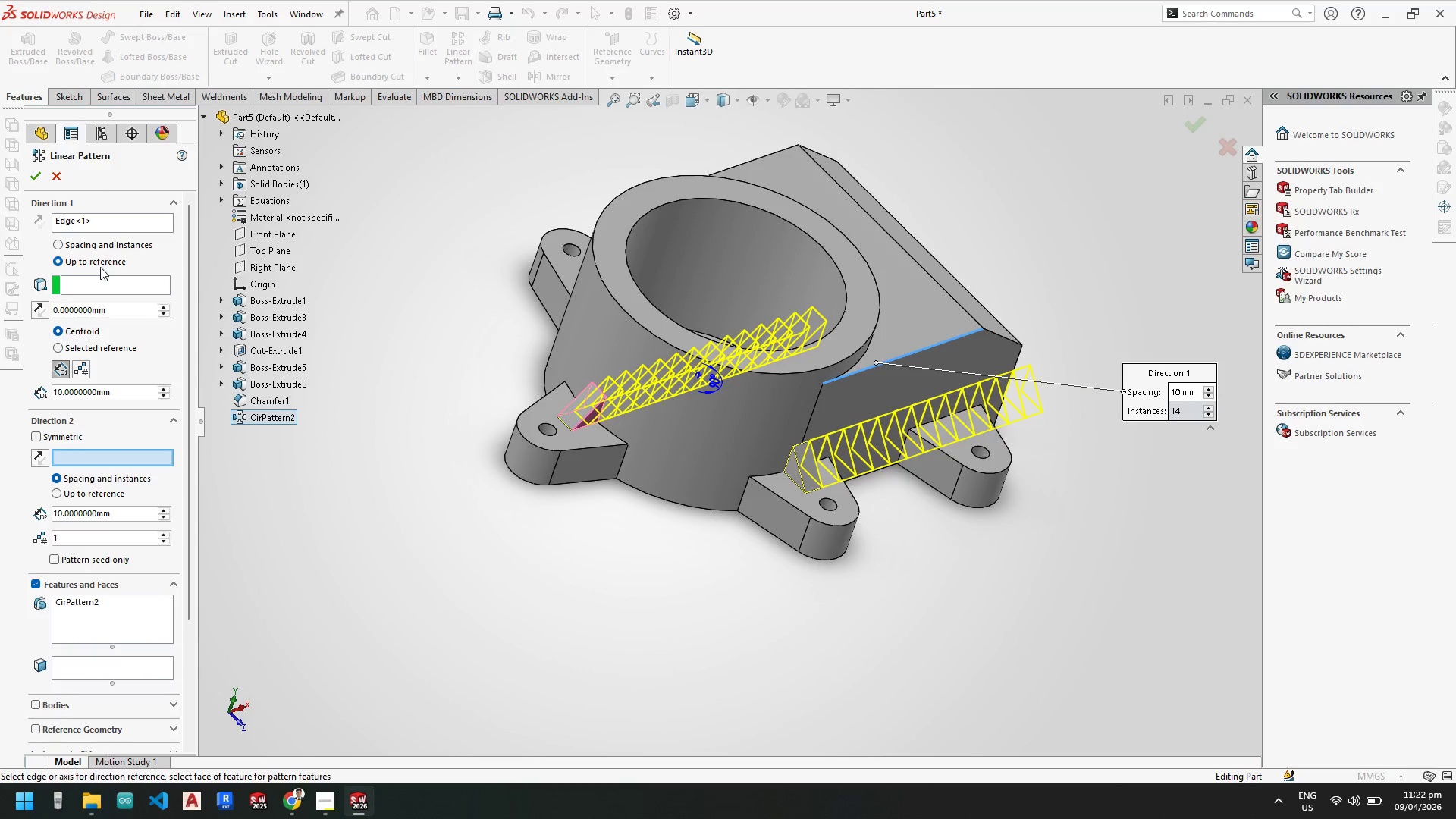 
wait(14.02)
 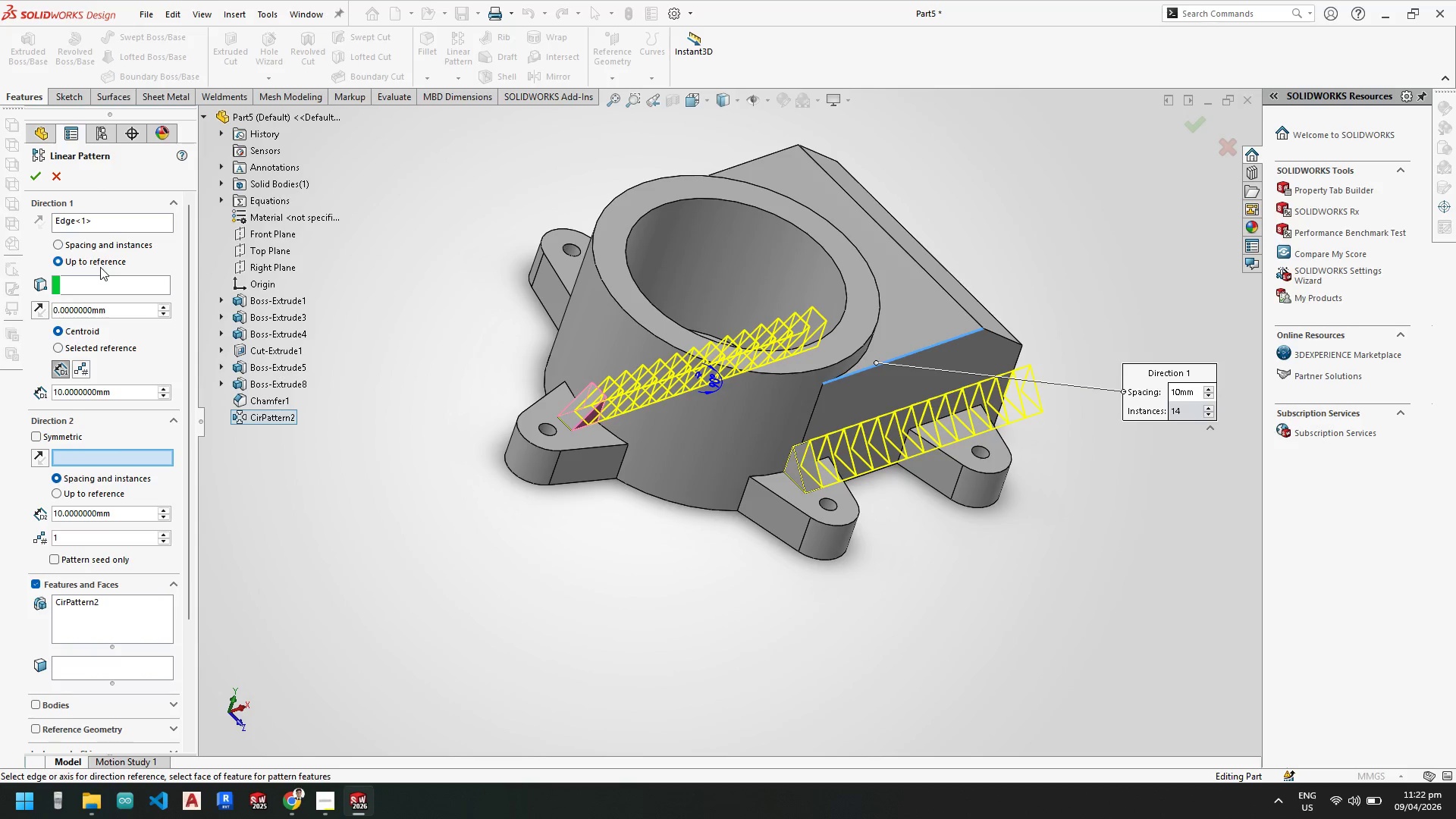 
left_click([62, 243])
 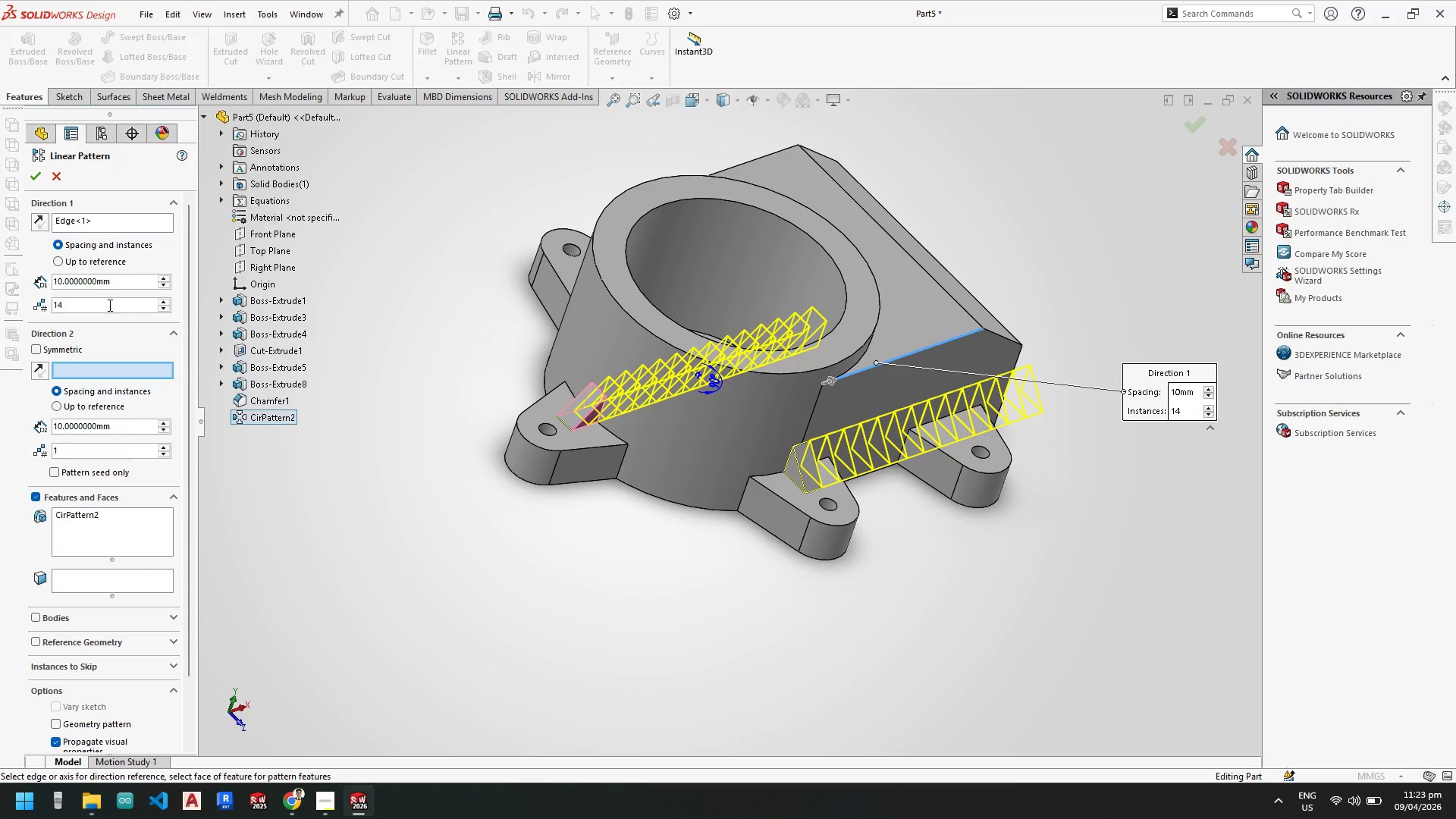 
left_click_drag(start_coordinate=[129, 278], to_coordinate=[24, 272])
 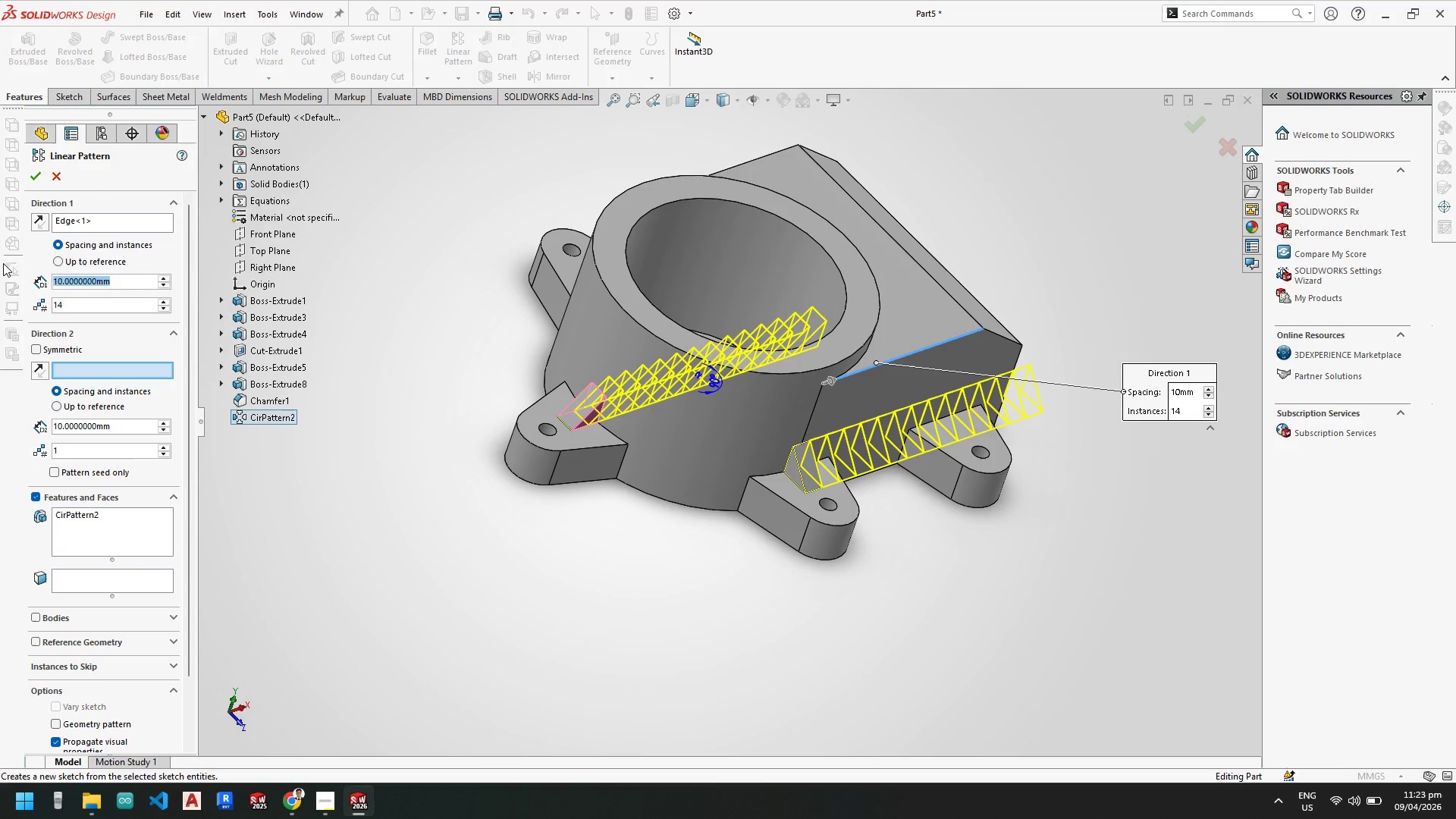 
key(Numpad2)
 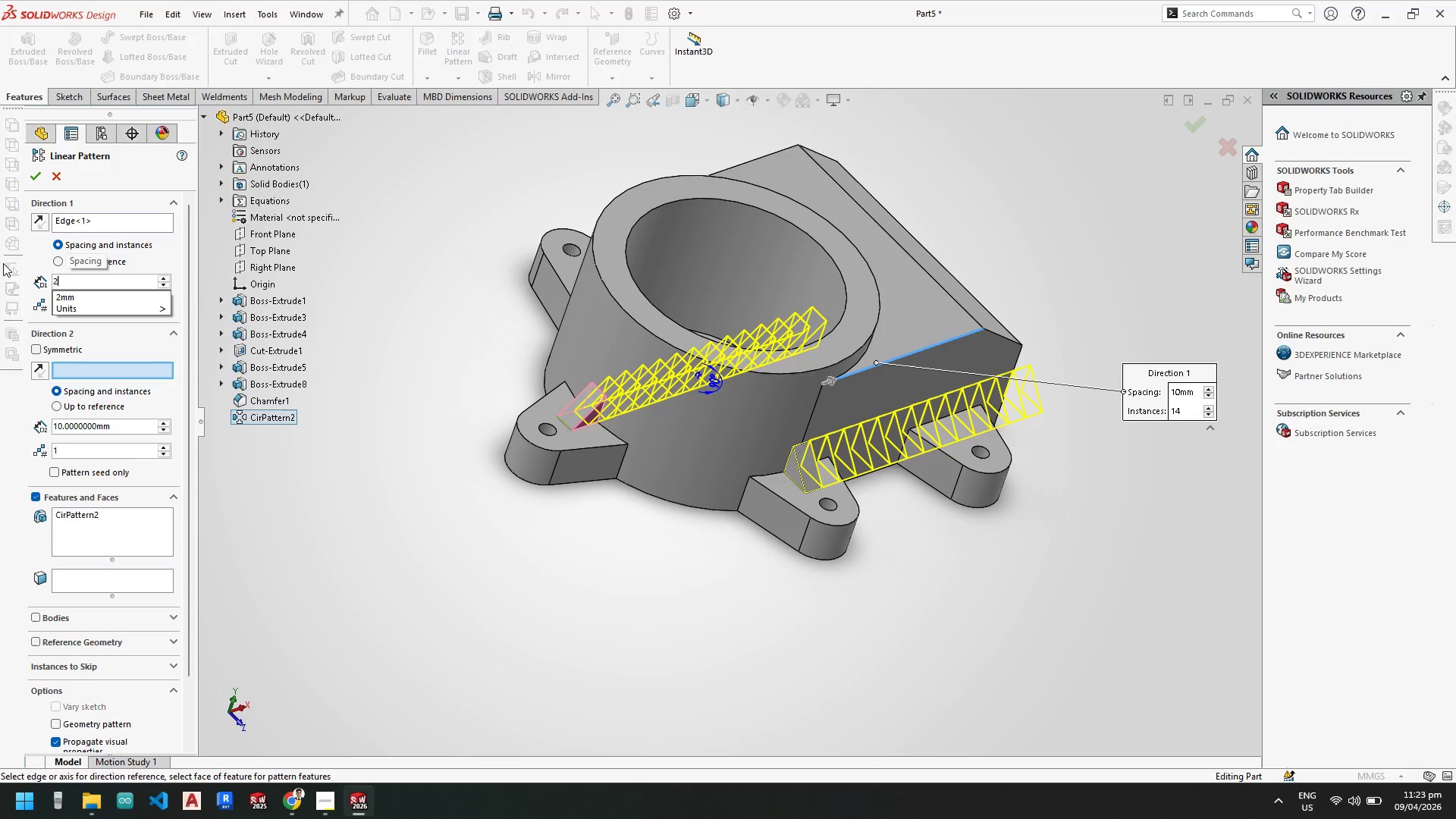 
key(Backspace)
 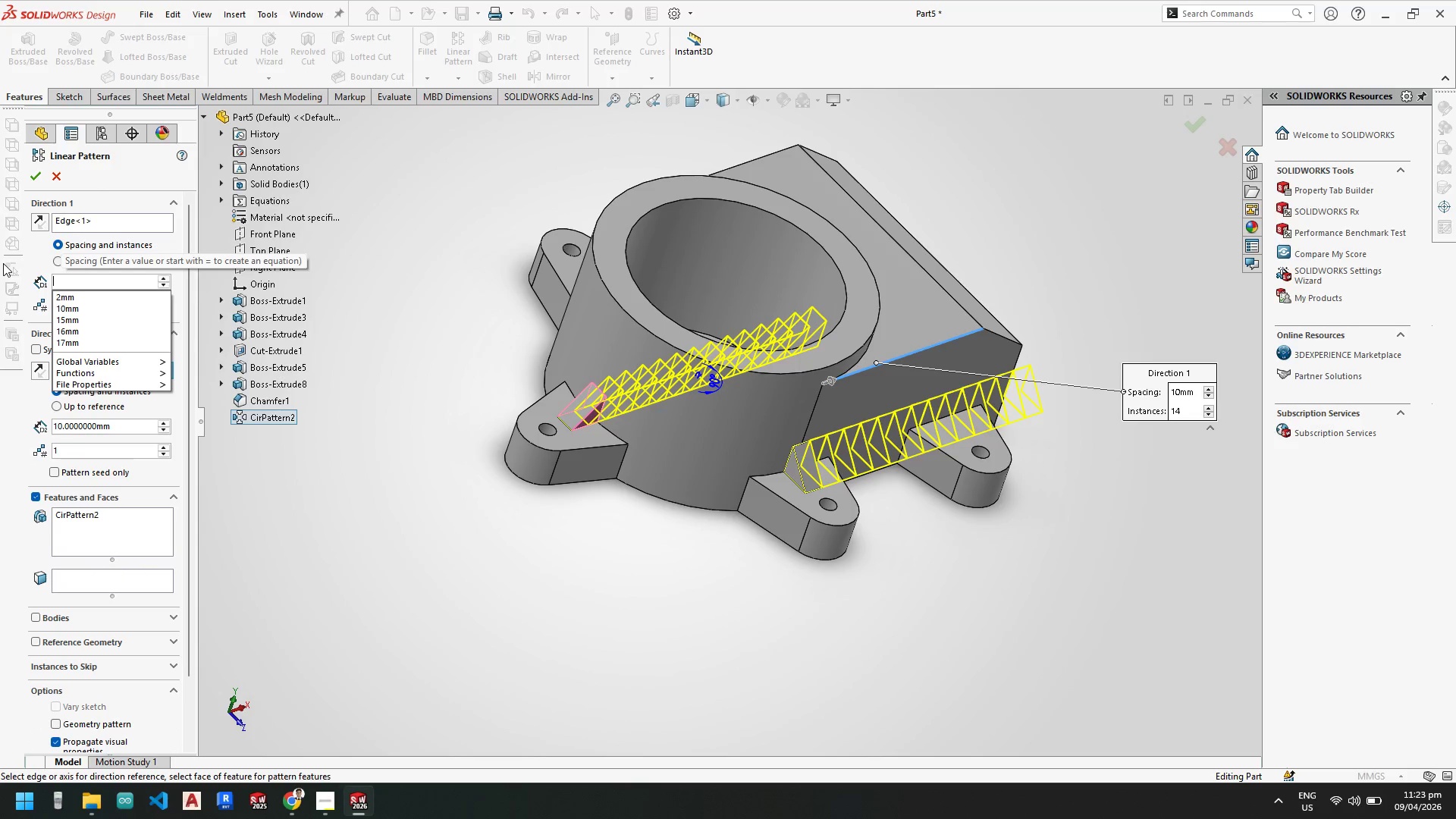 
key(Numpad9)
 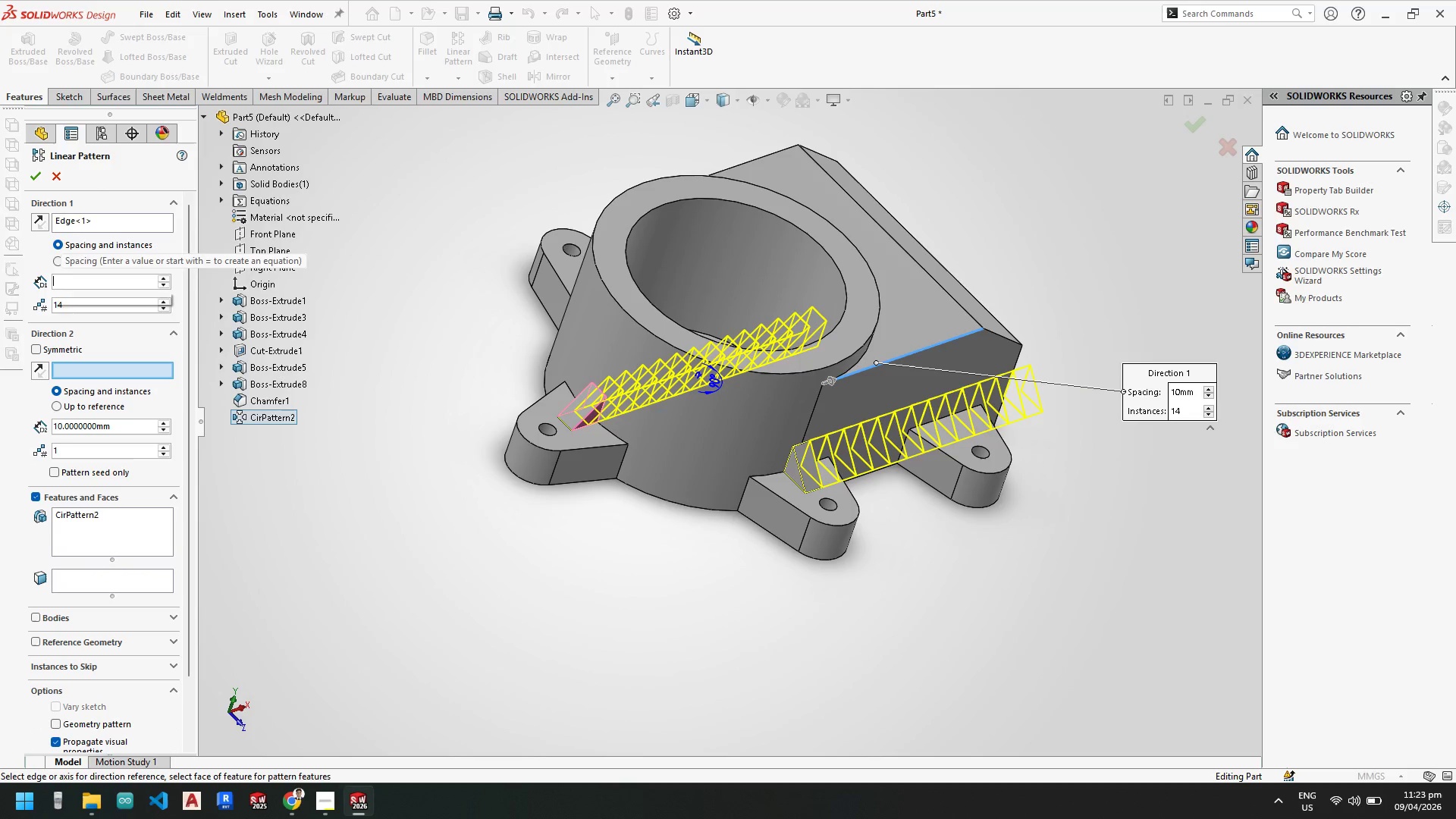 
key(Numpad0)
 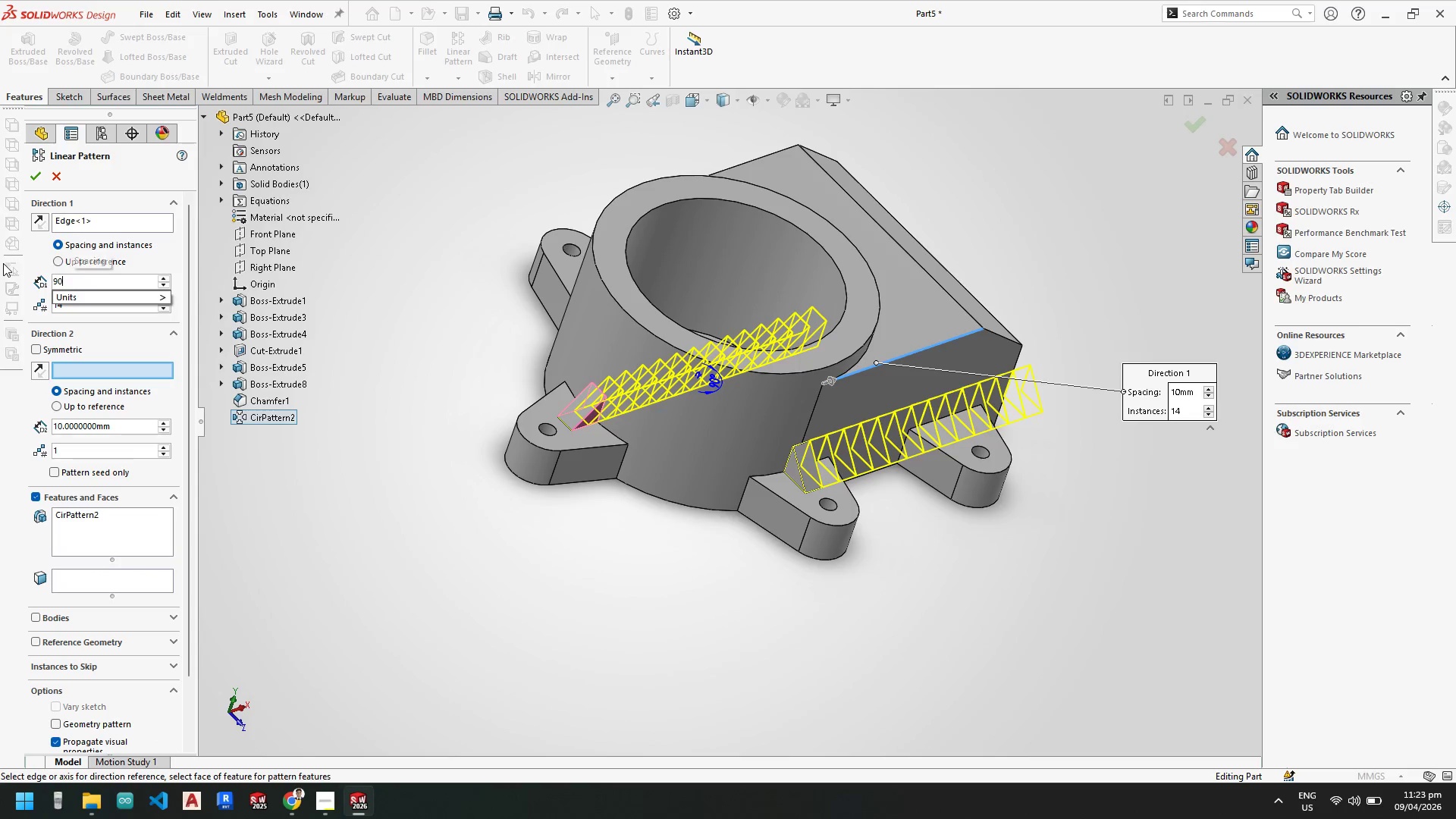 
key(NumpadEnter)
 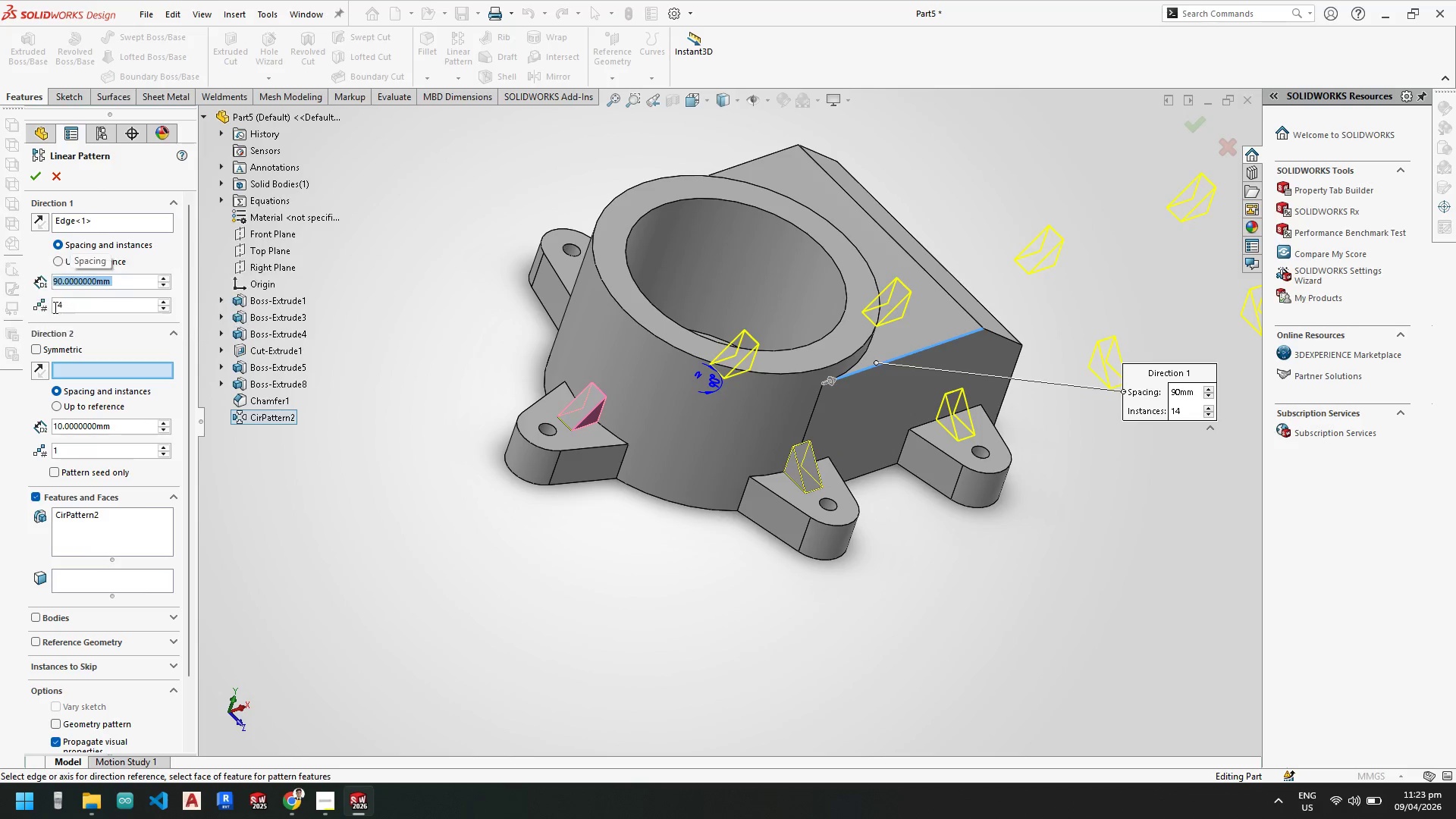 
left_click_drag(start_coordinate=[71, 307], to_coordinate=[0, 303])
 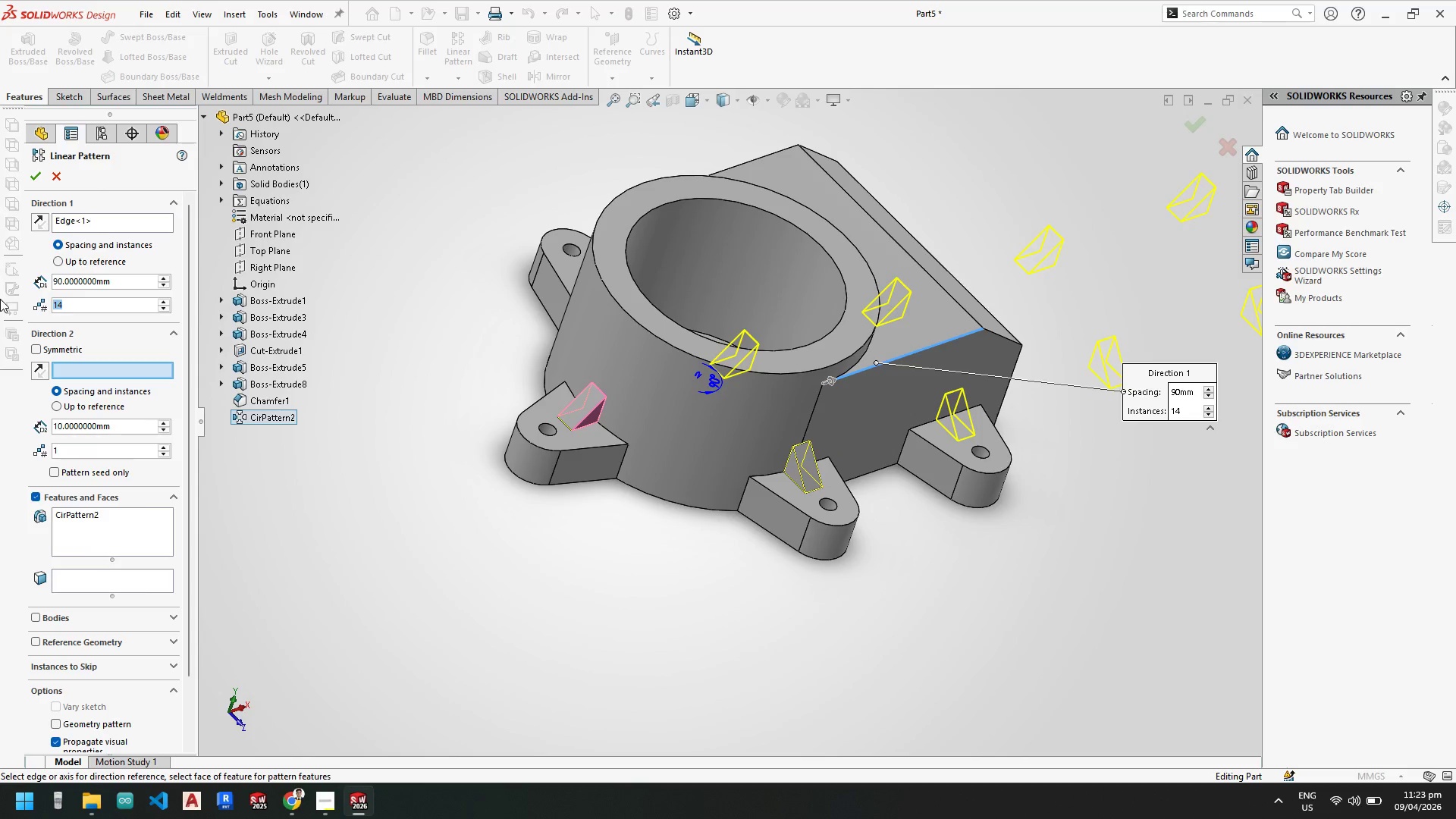 
key(Numpad2)
 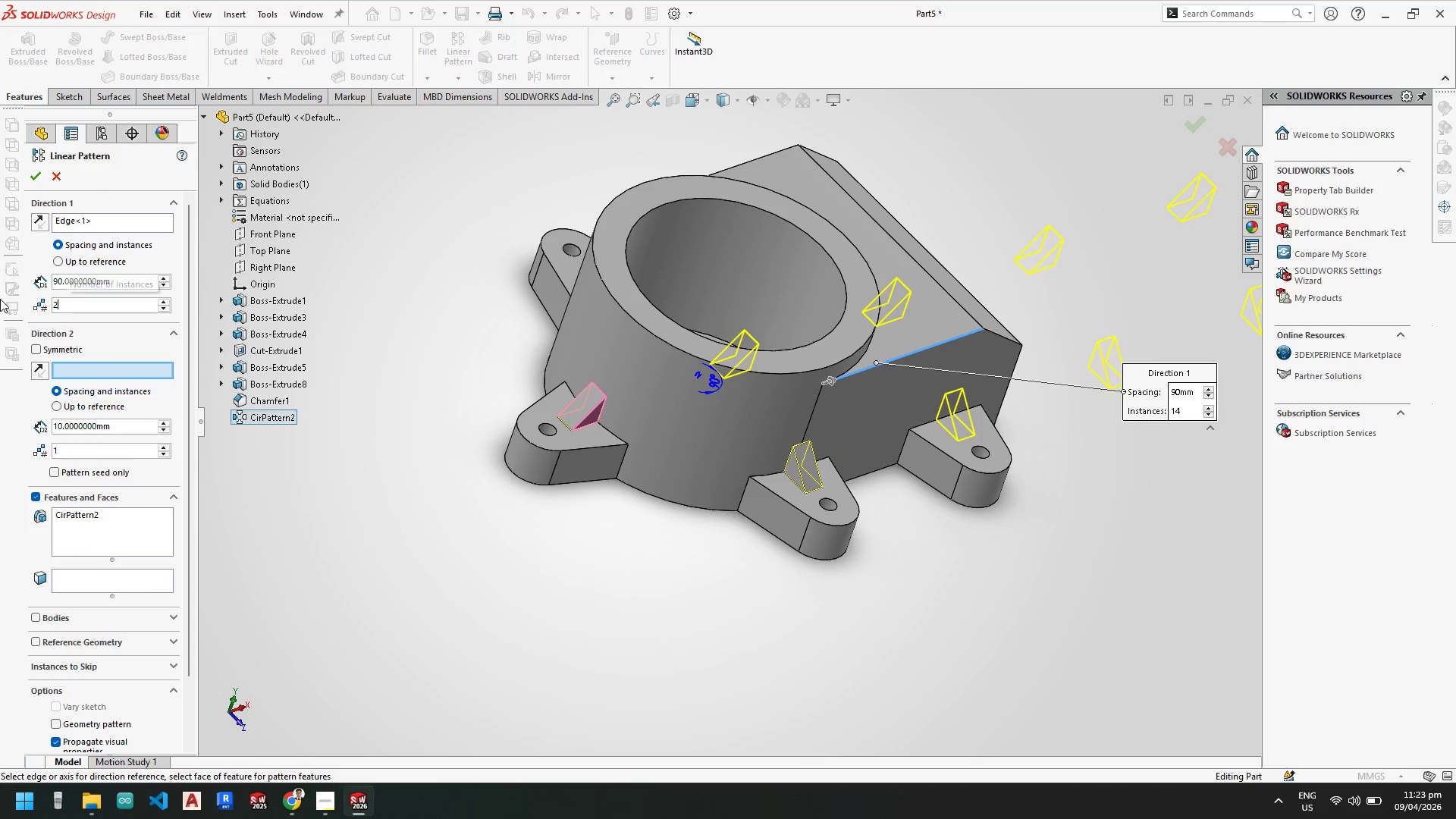 
key(NumpadEnter)
 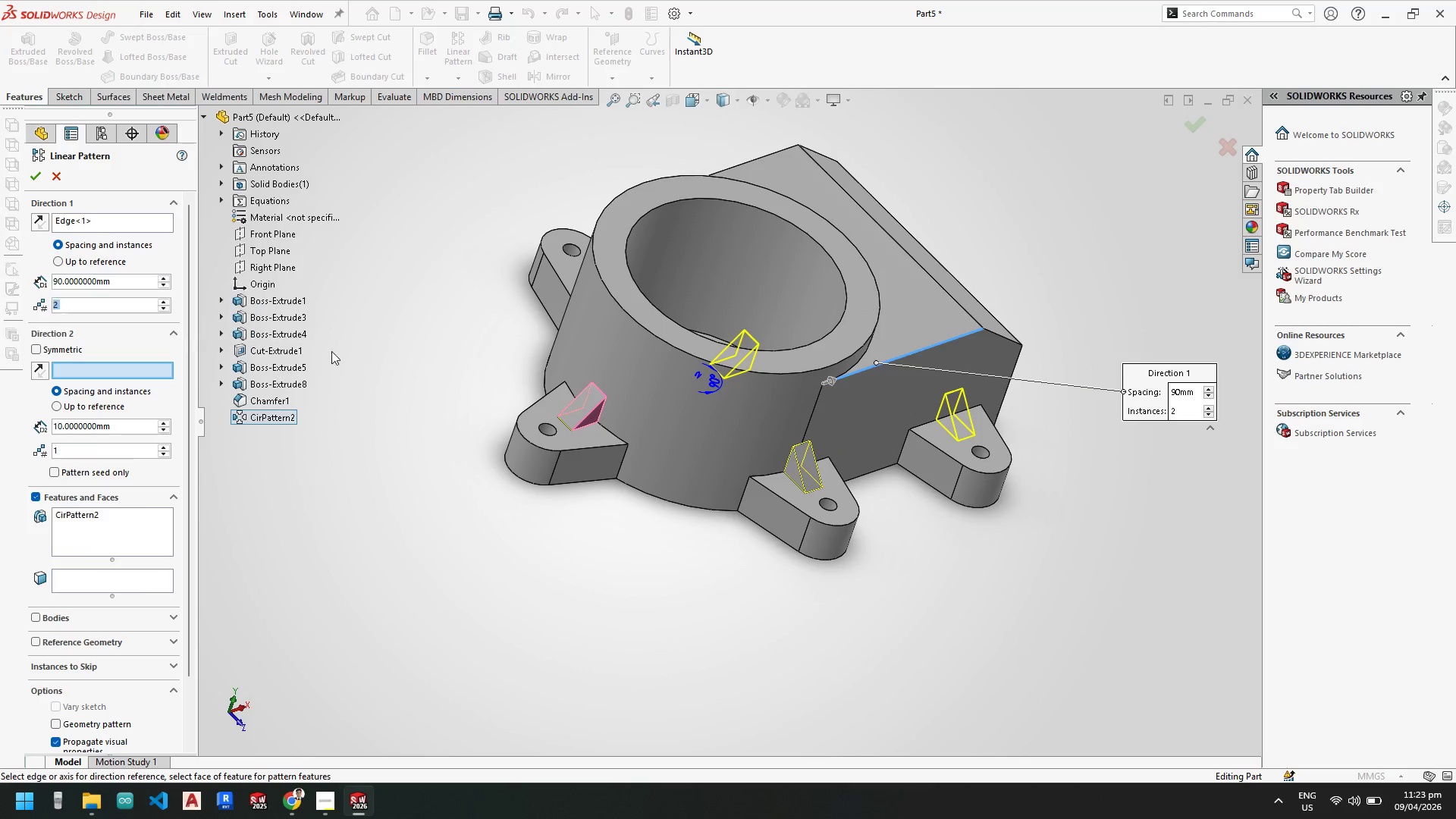 
scroll: coordinate [716, 369], scroll_direction: down, amount: 2.0
 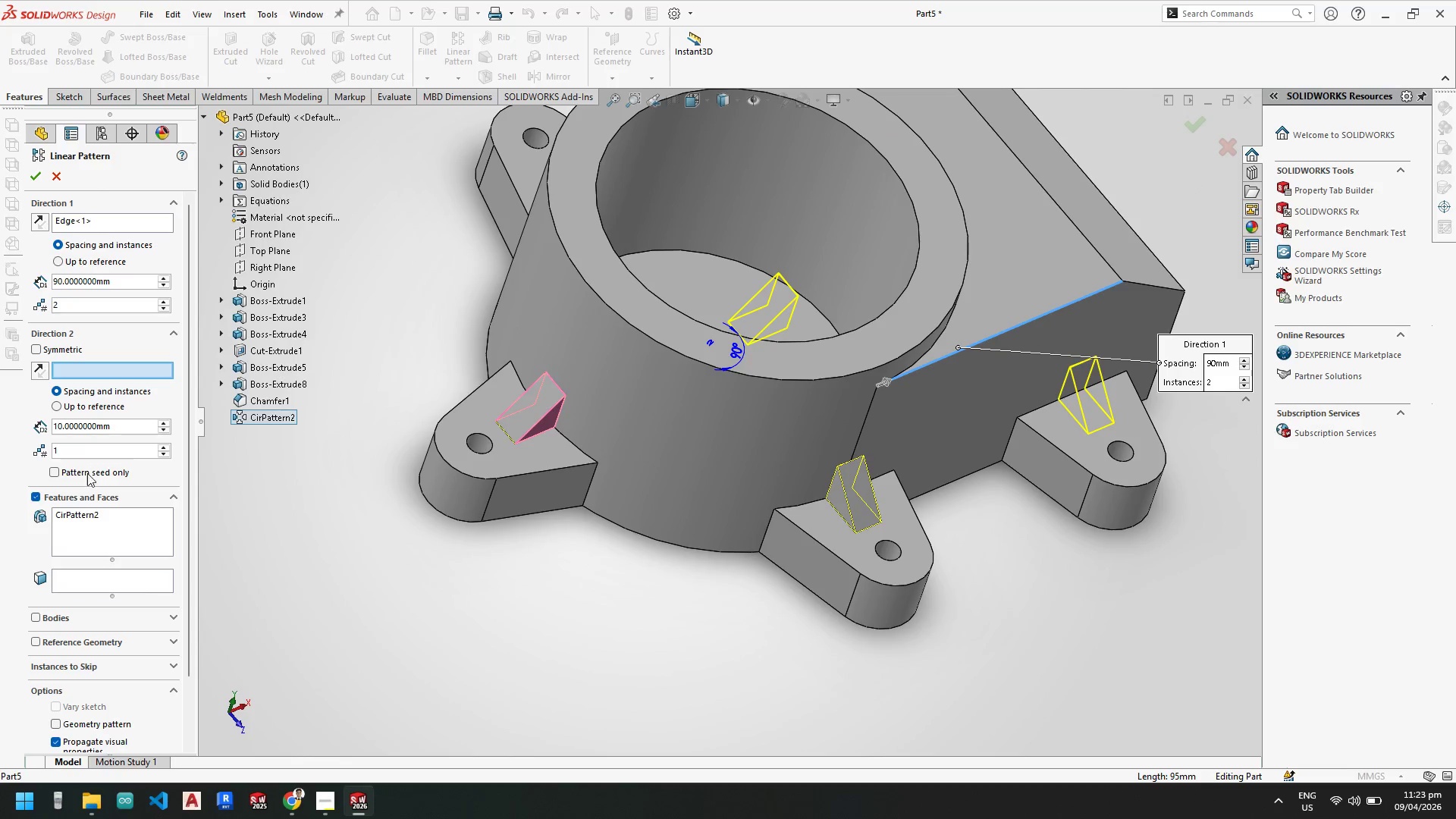 
left_click([94, 521])
 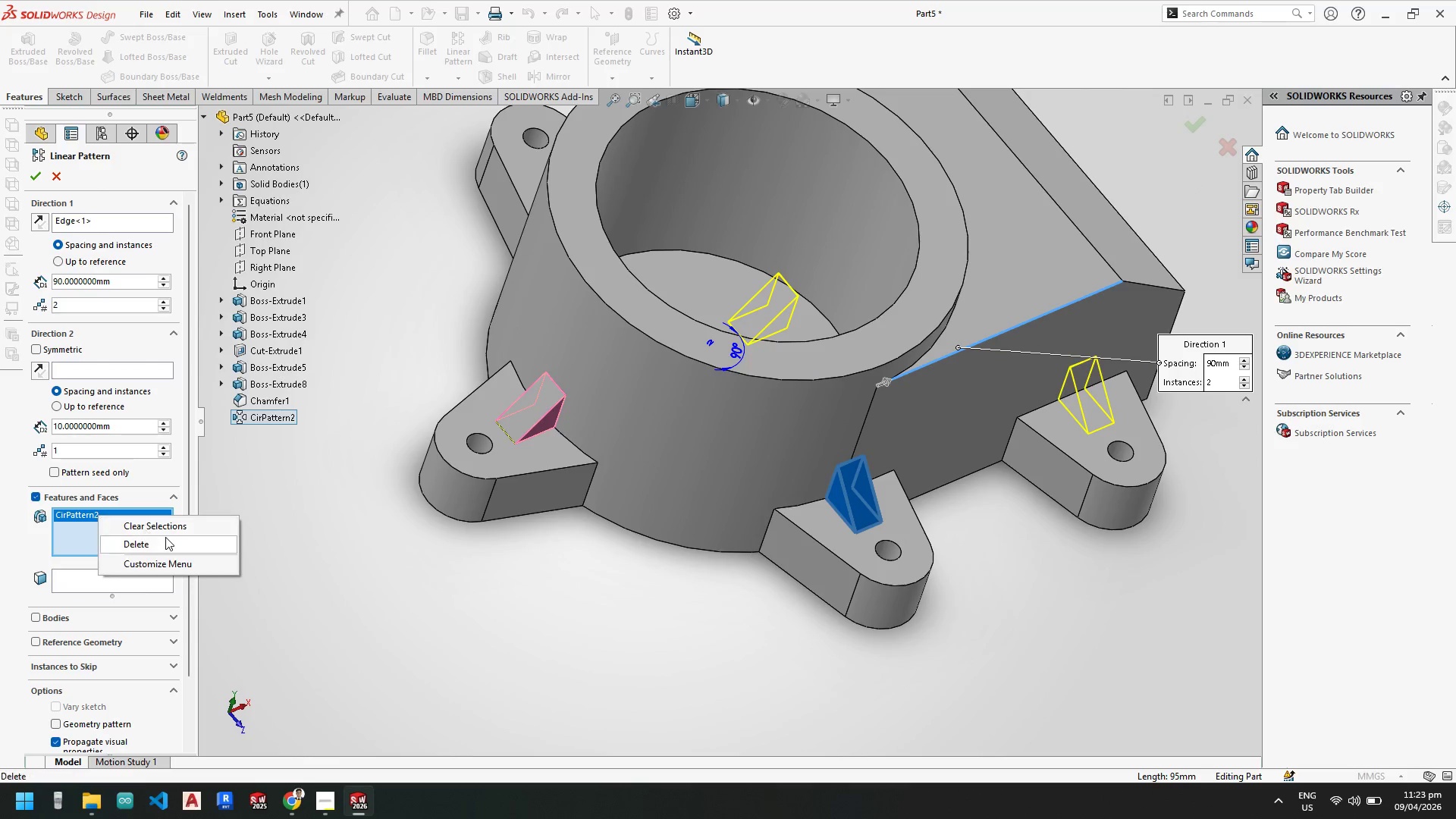 
scroll: coordinate [155, 555], scroll_direction: down, amount: 3.0
 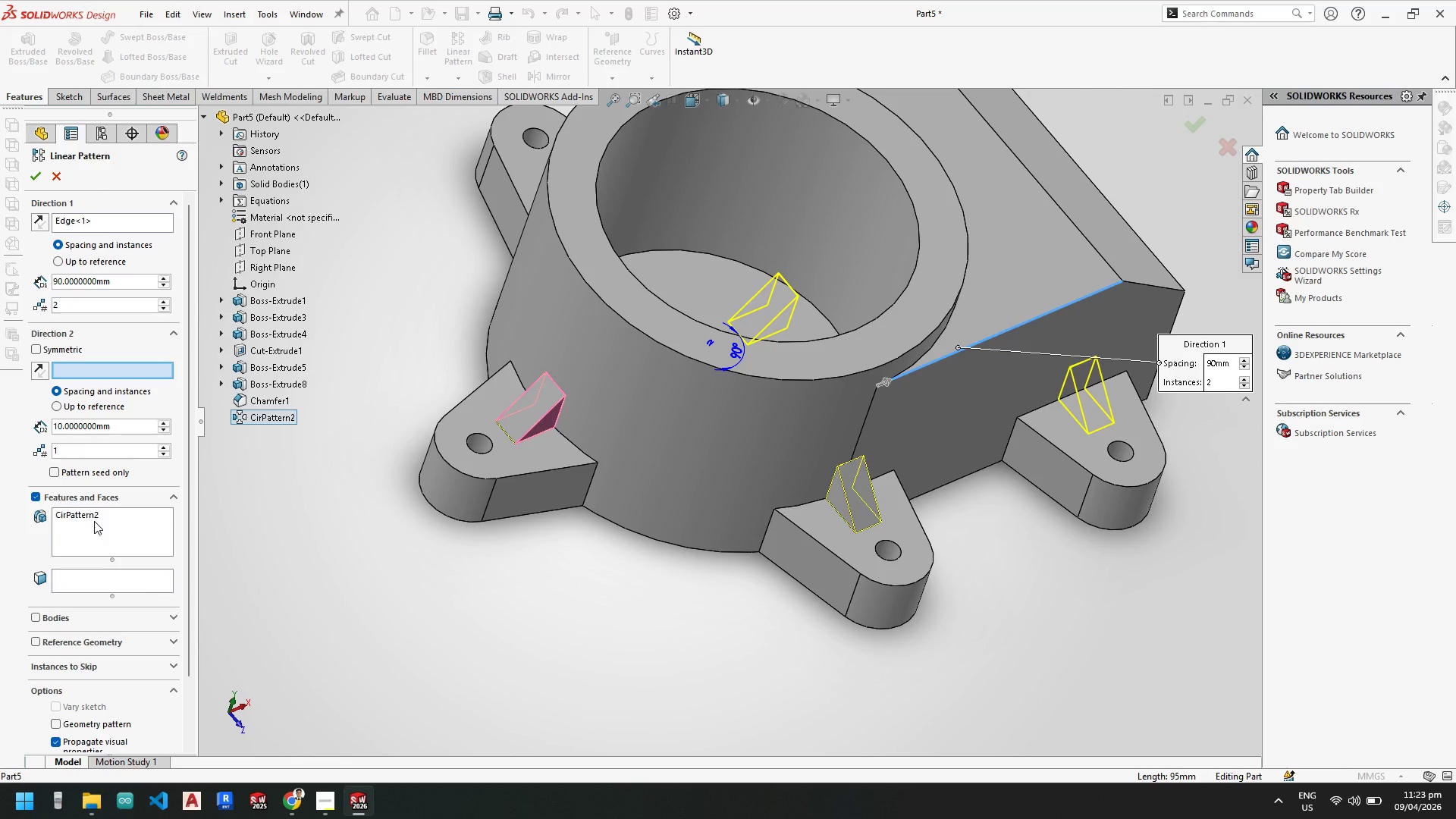 
left_click([164, 540])
 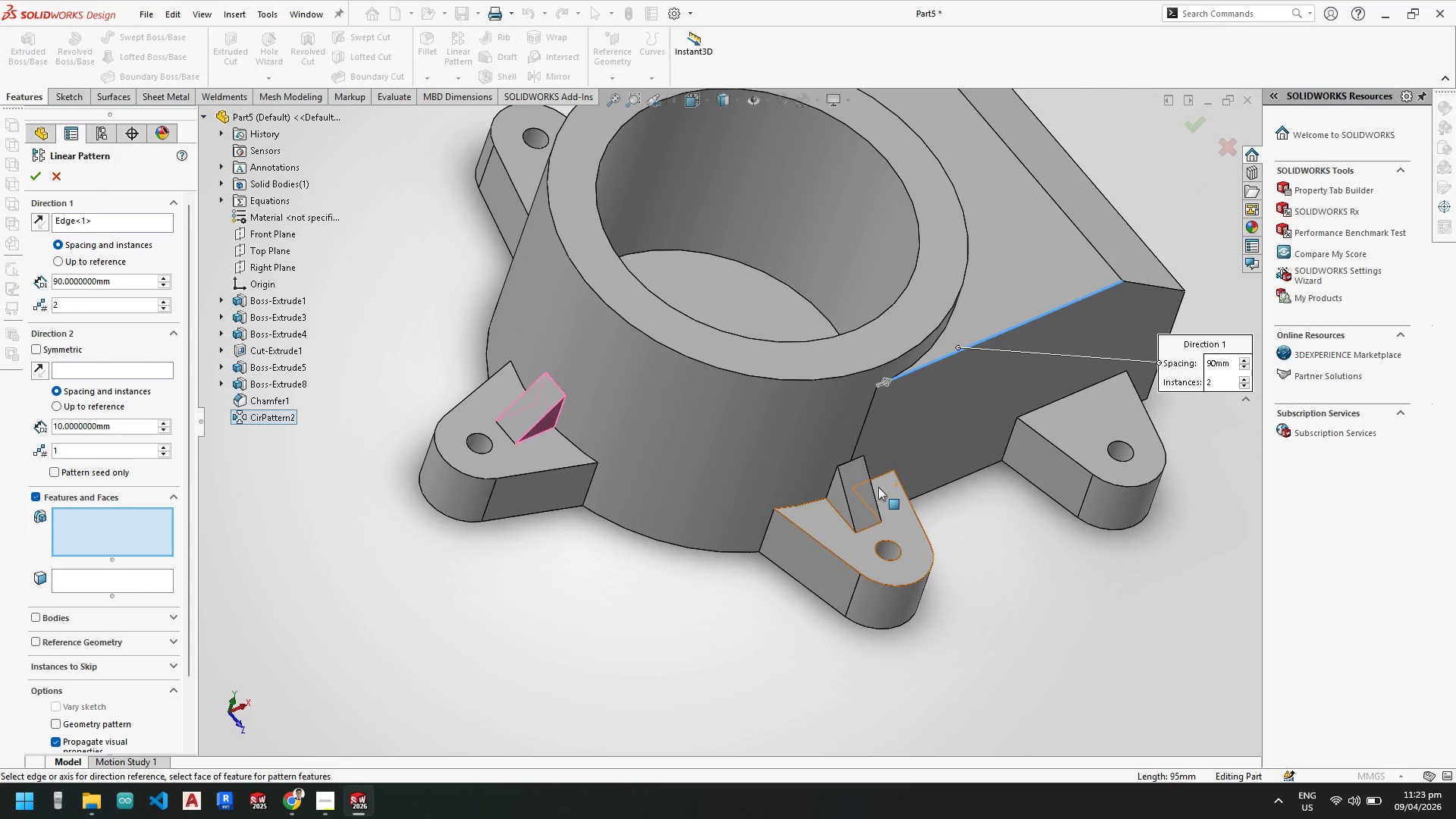 
left_click([865, 490])
 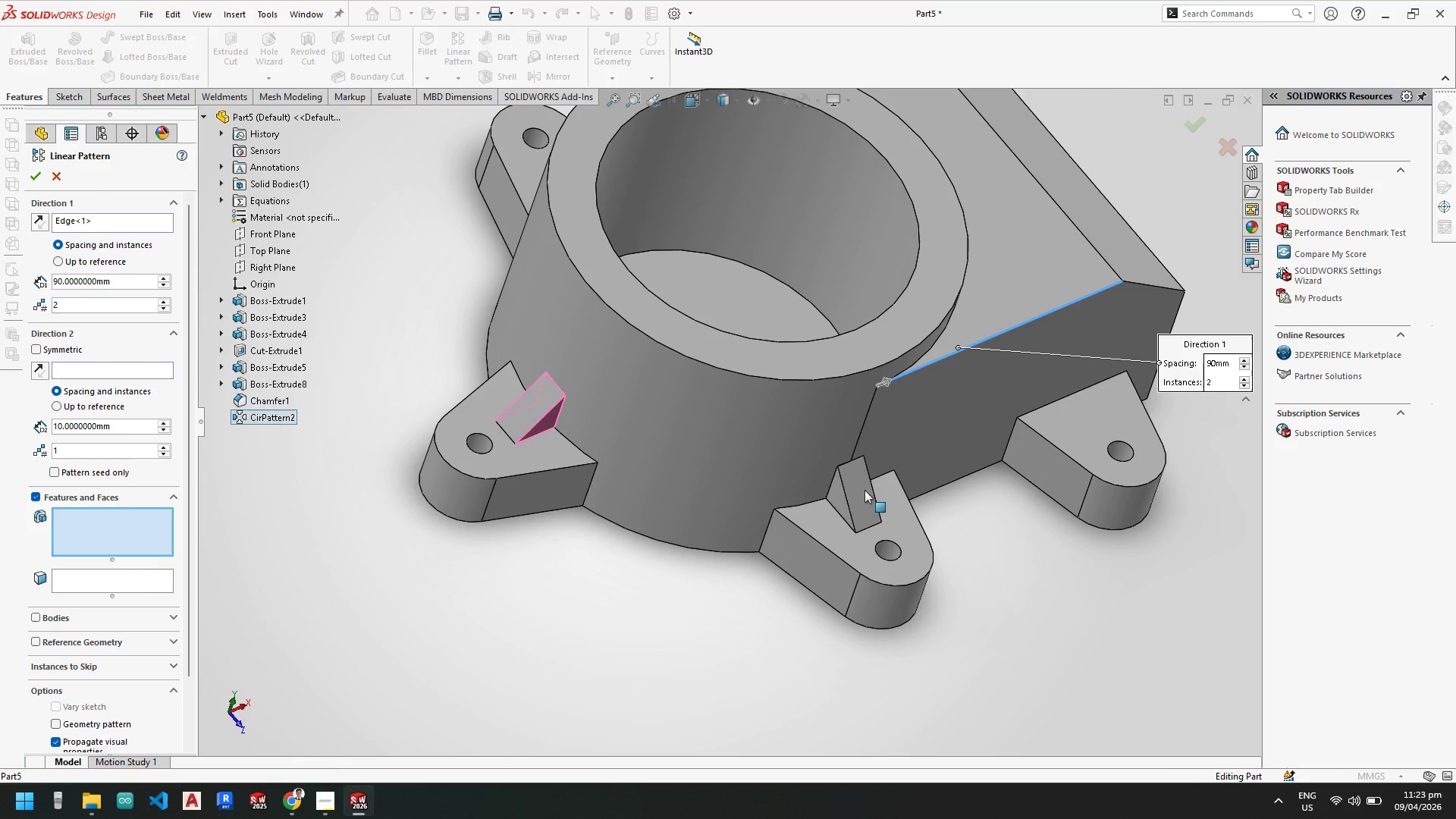 
mouse_move([830, 497])
 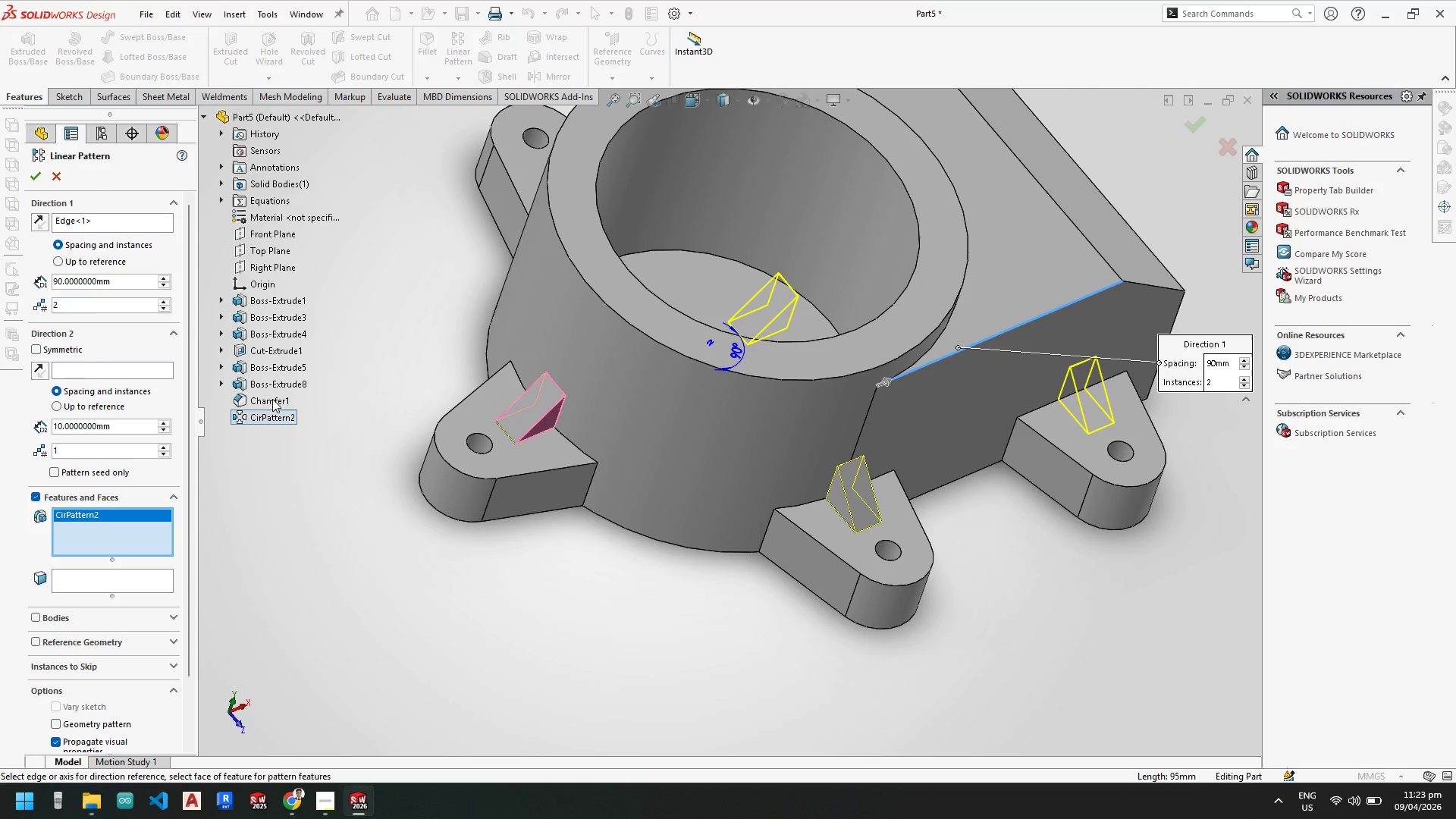 
wait(7.98)
 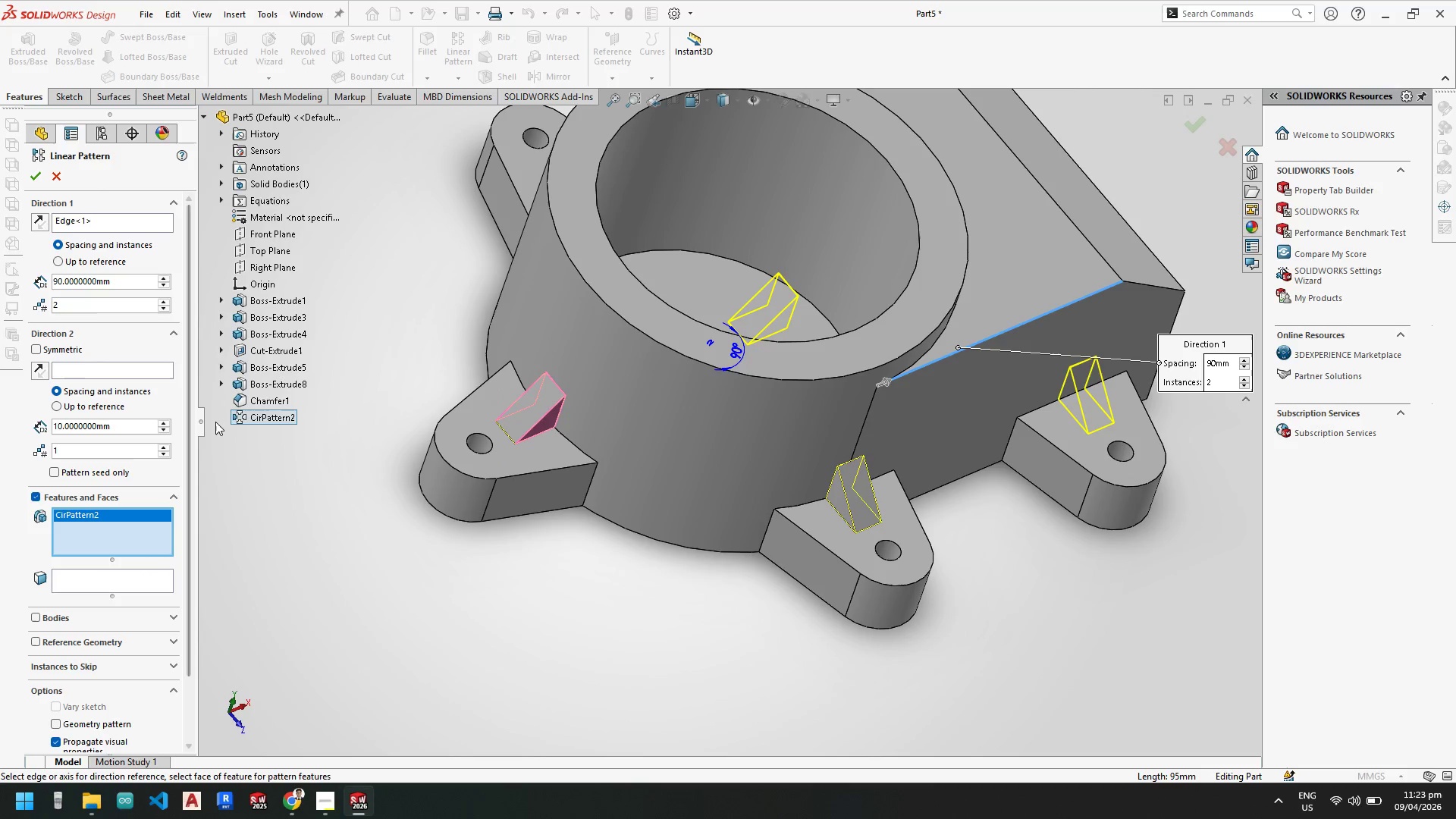 
key(Escape)
 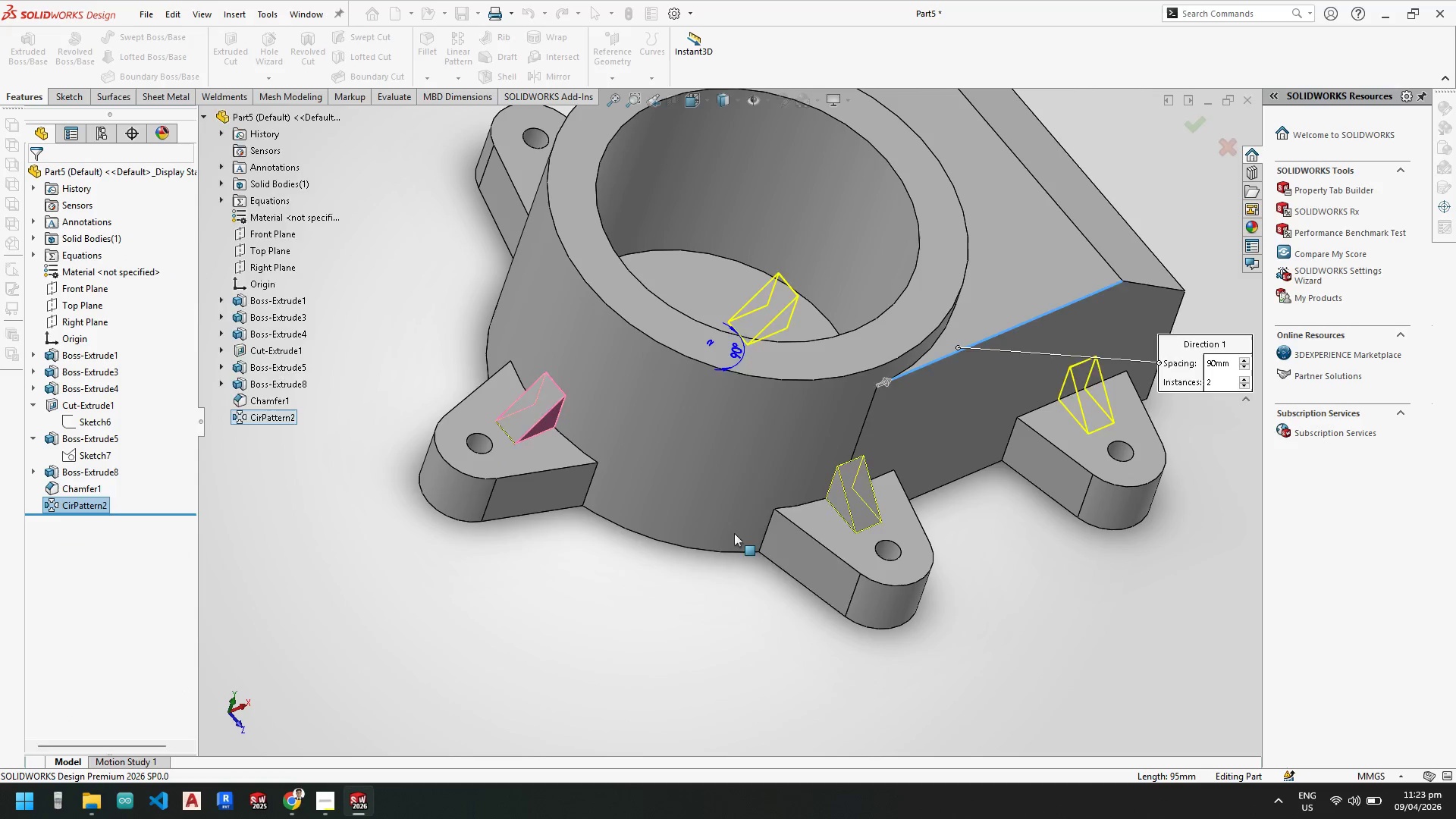 
key(Escape)
 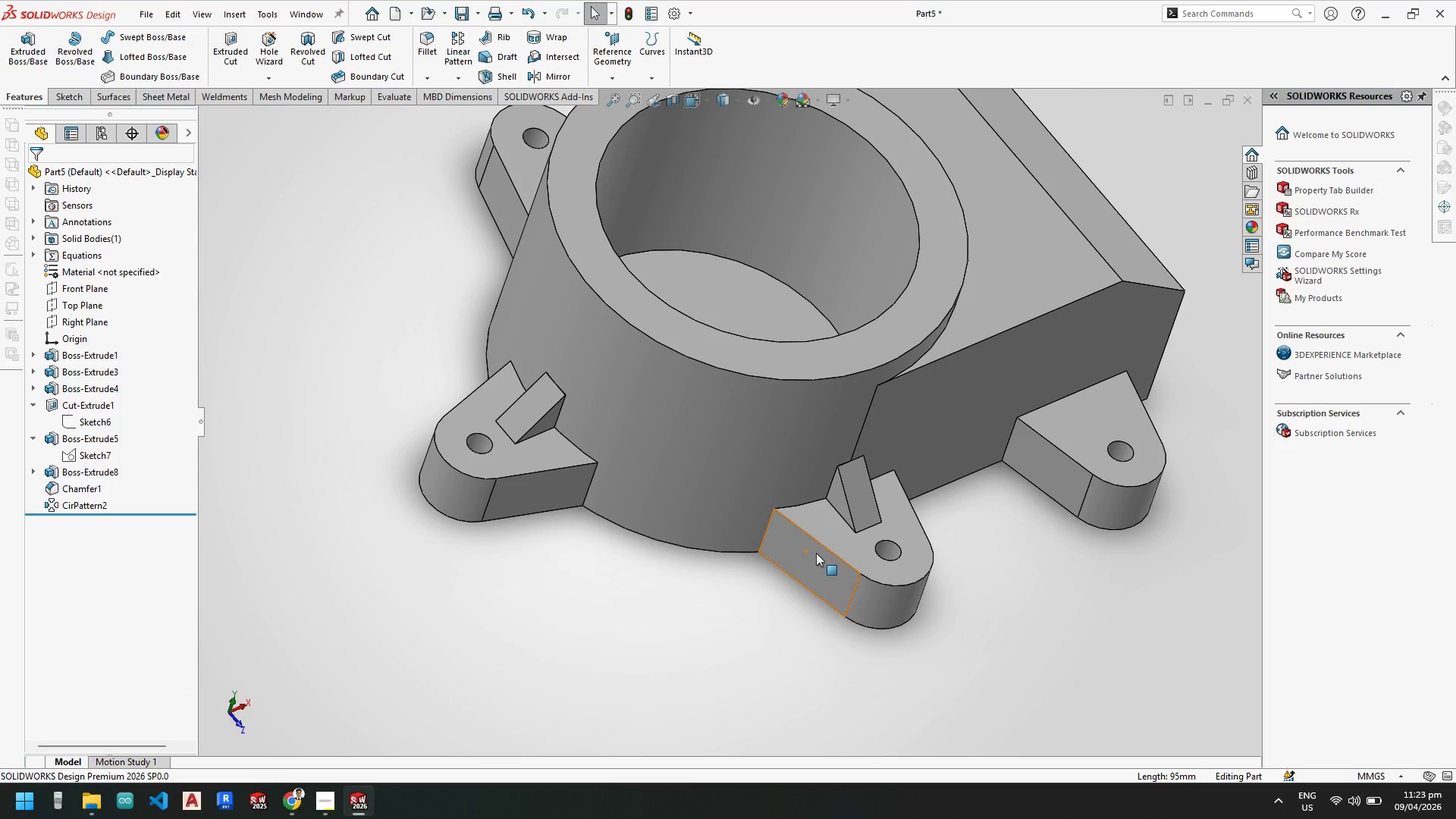 
key(Escape)
 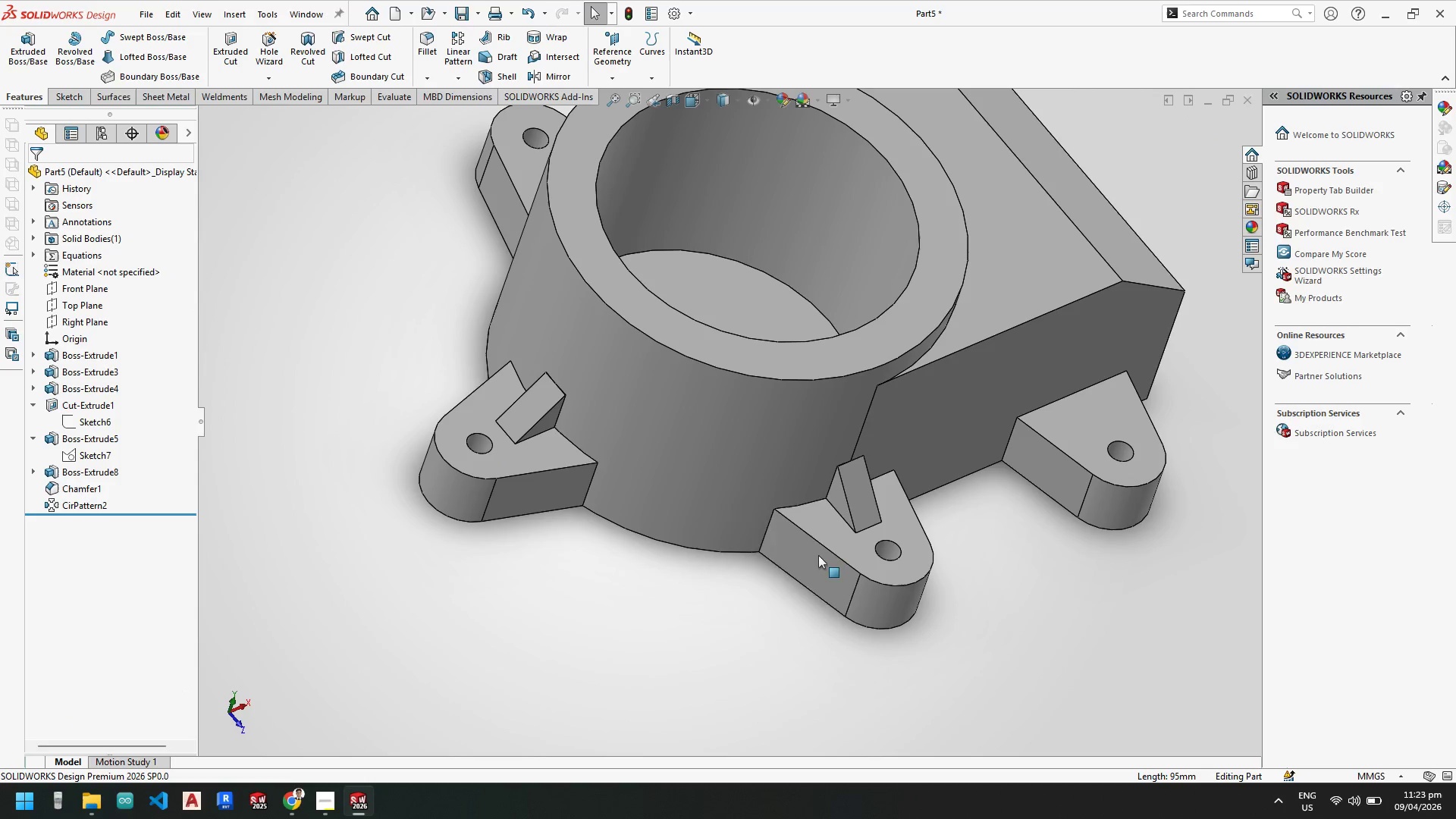 
key(Escape)
 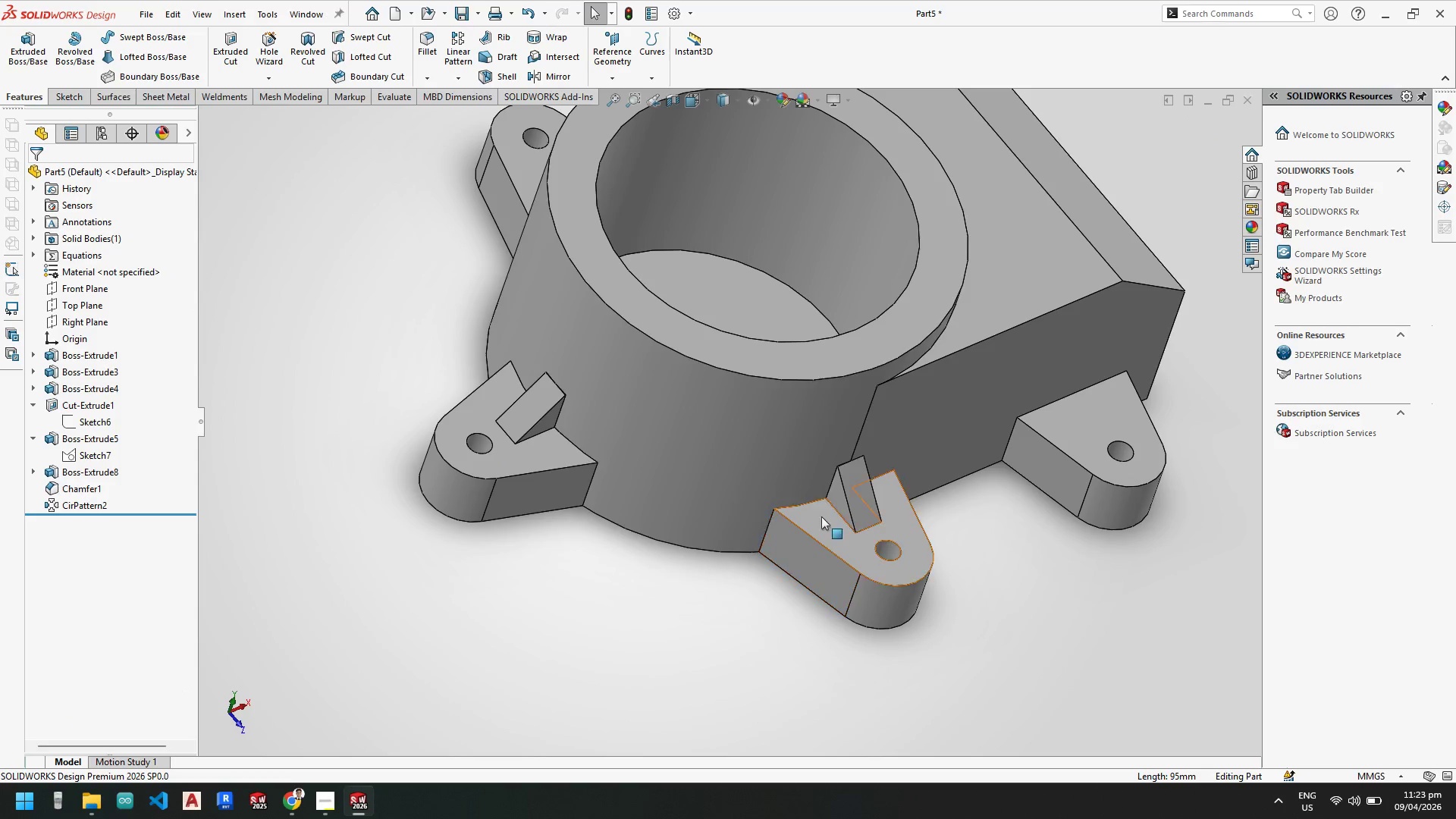 
key(Escape)
 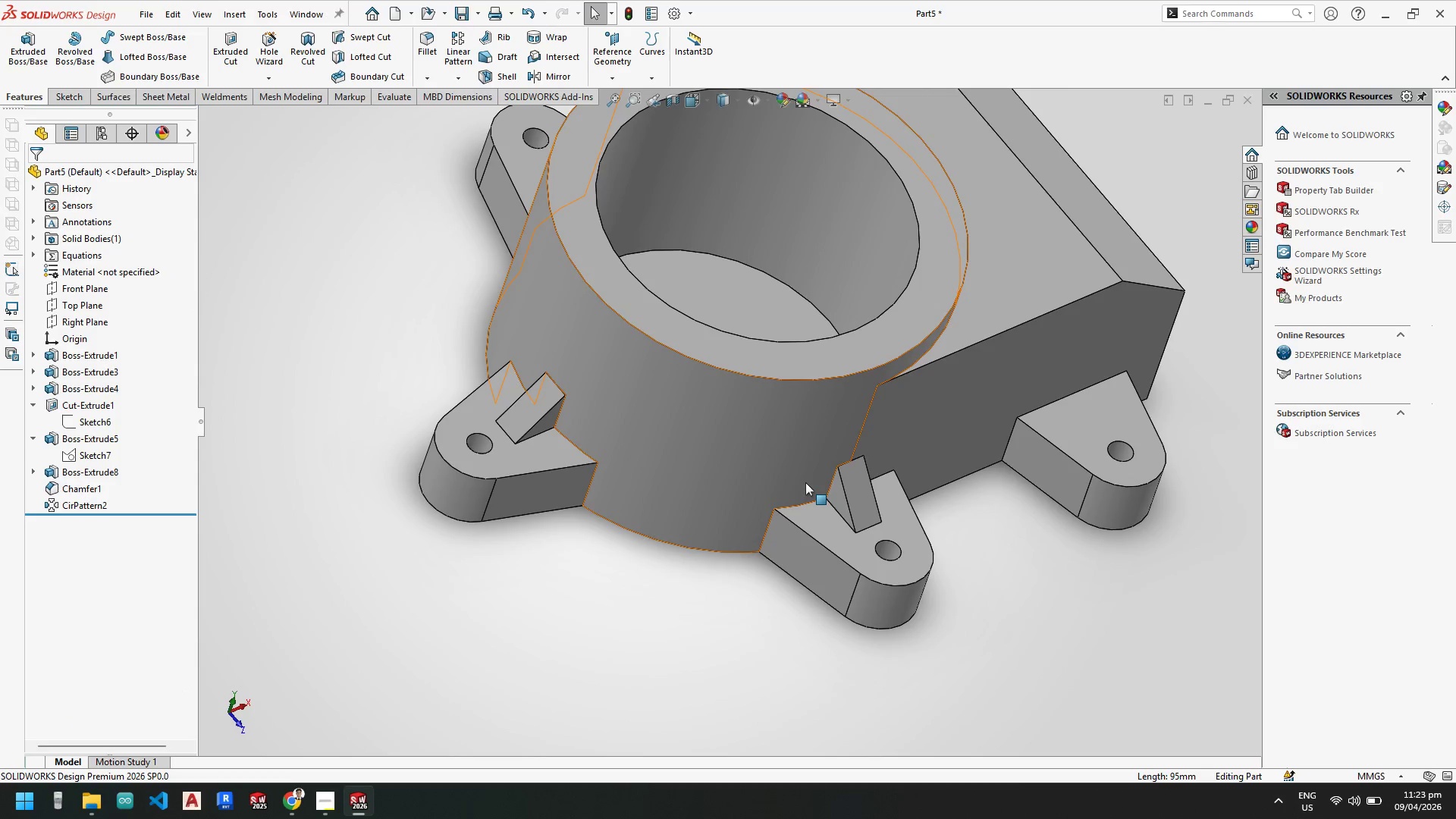 
scroll: coordinate [805, 482], scroll_direction: up, amount: 2.0
 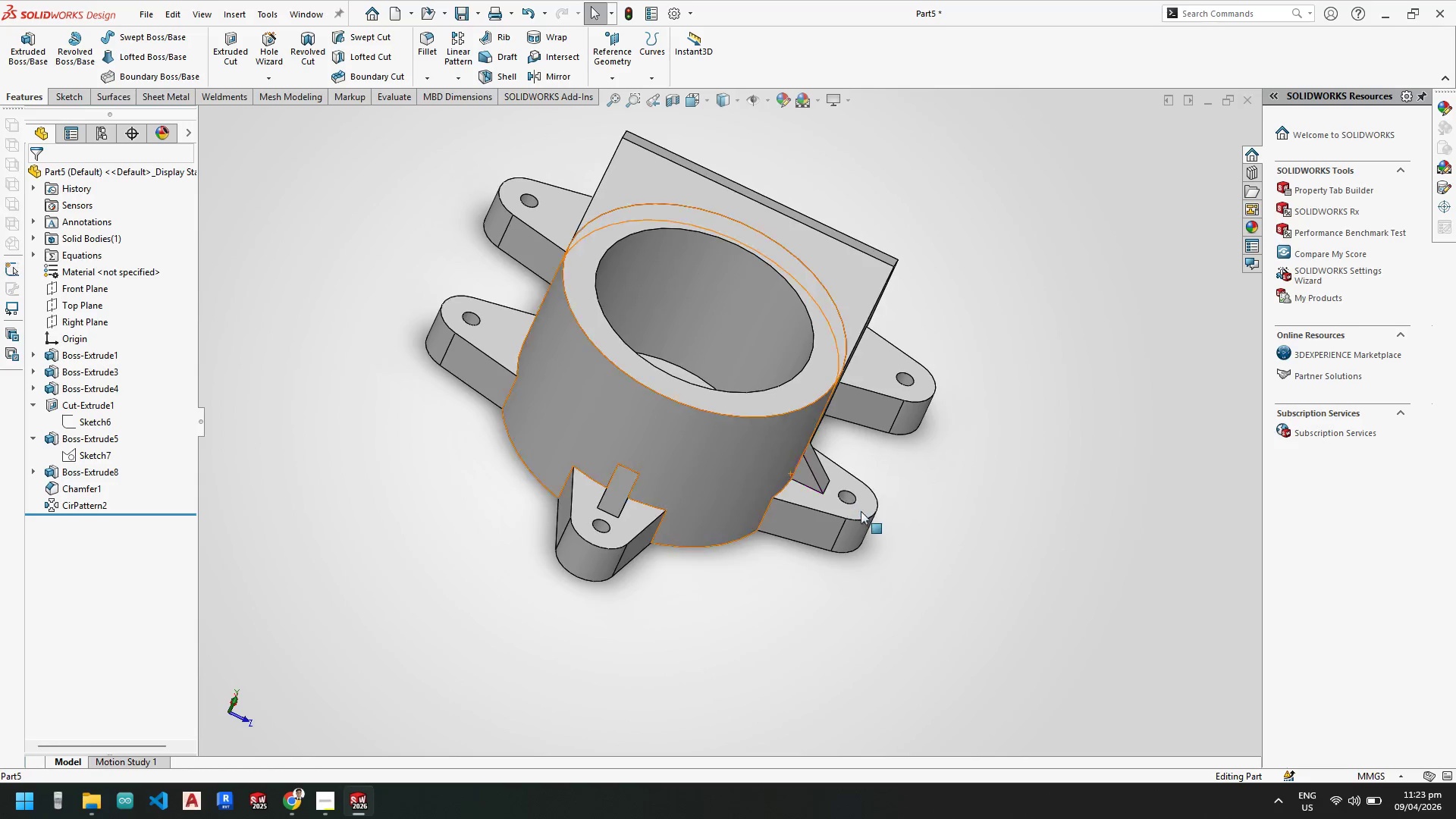 
mouse_move([86, 499])
 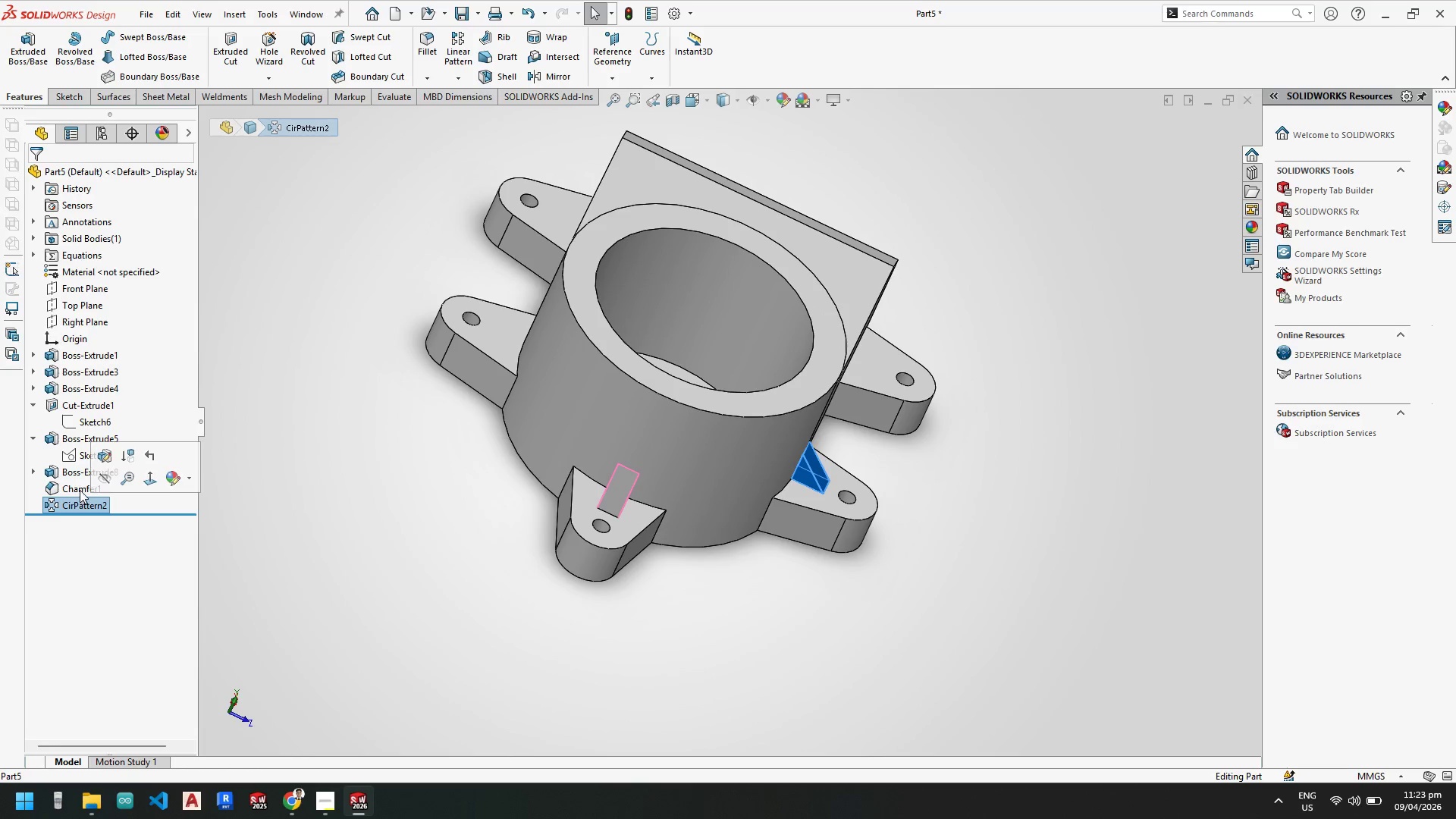 
left_click([79, 488])
 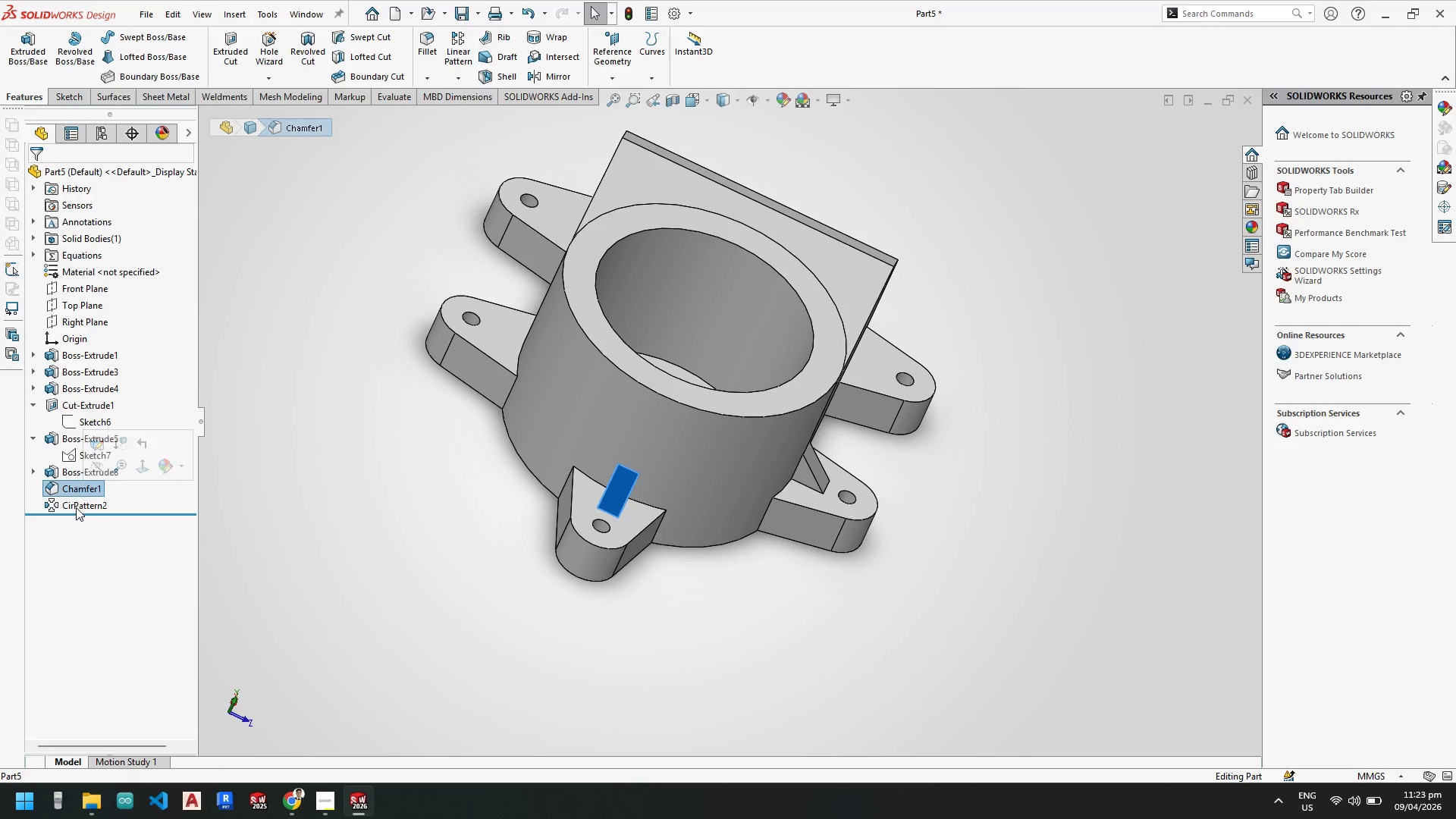 
left_click([75, 508])
 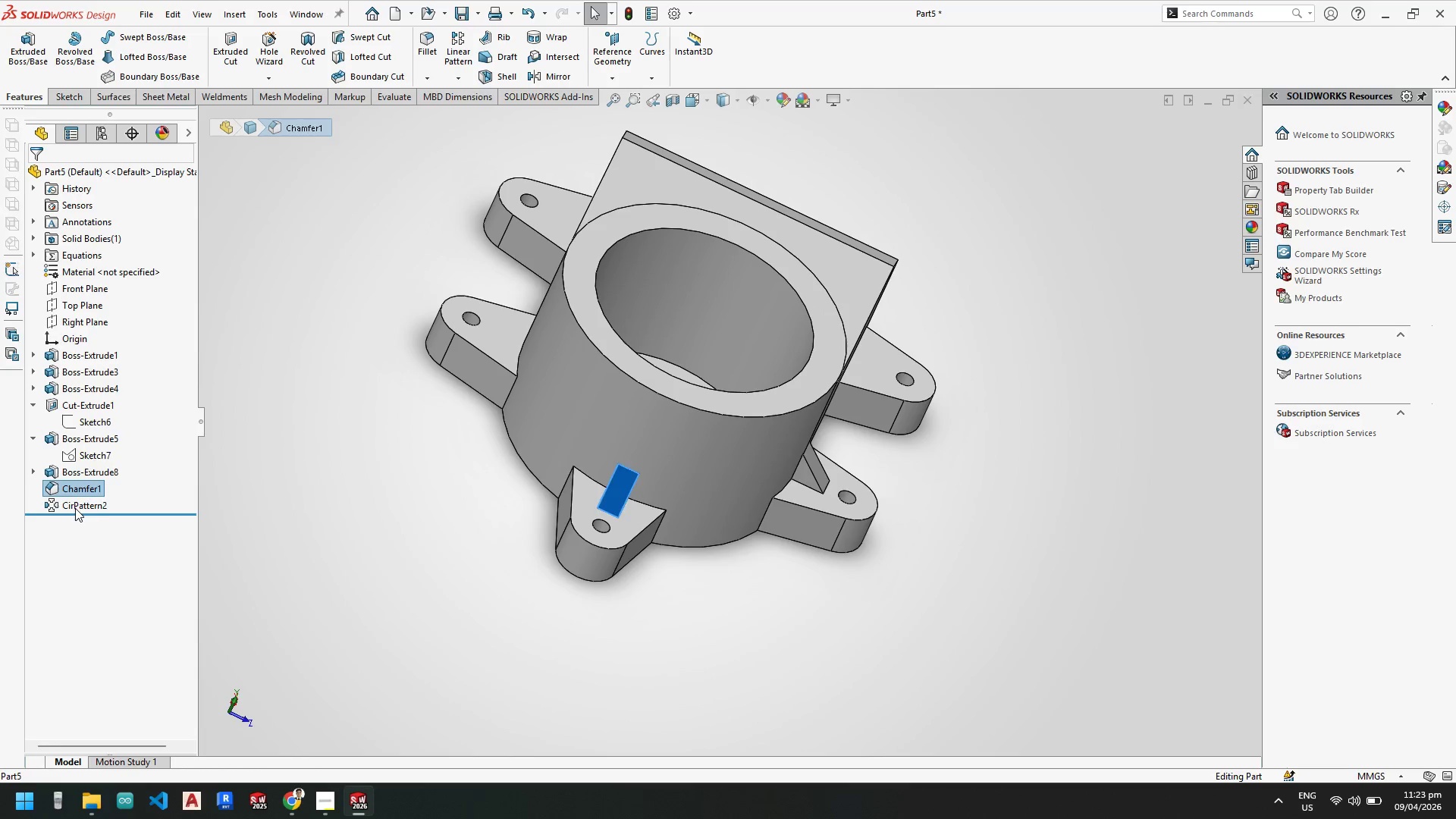 
right_click([75, 507])
 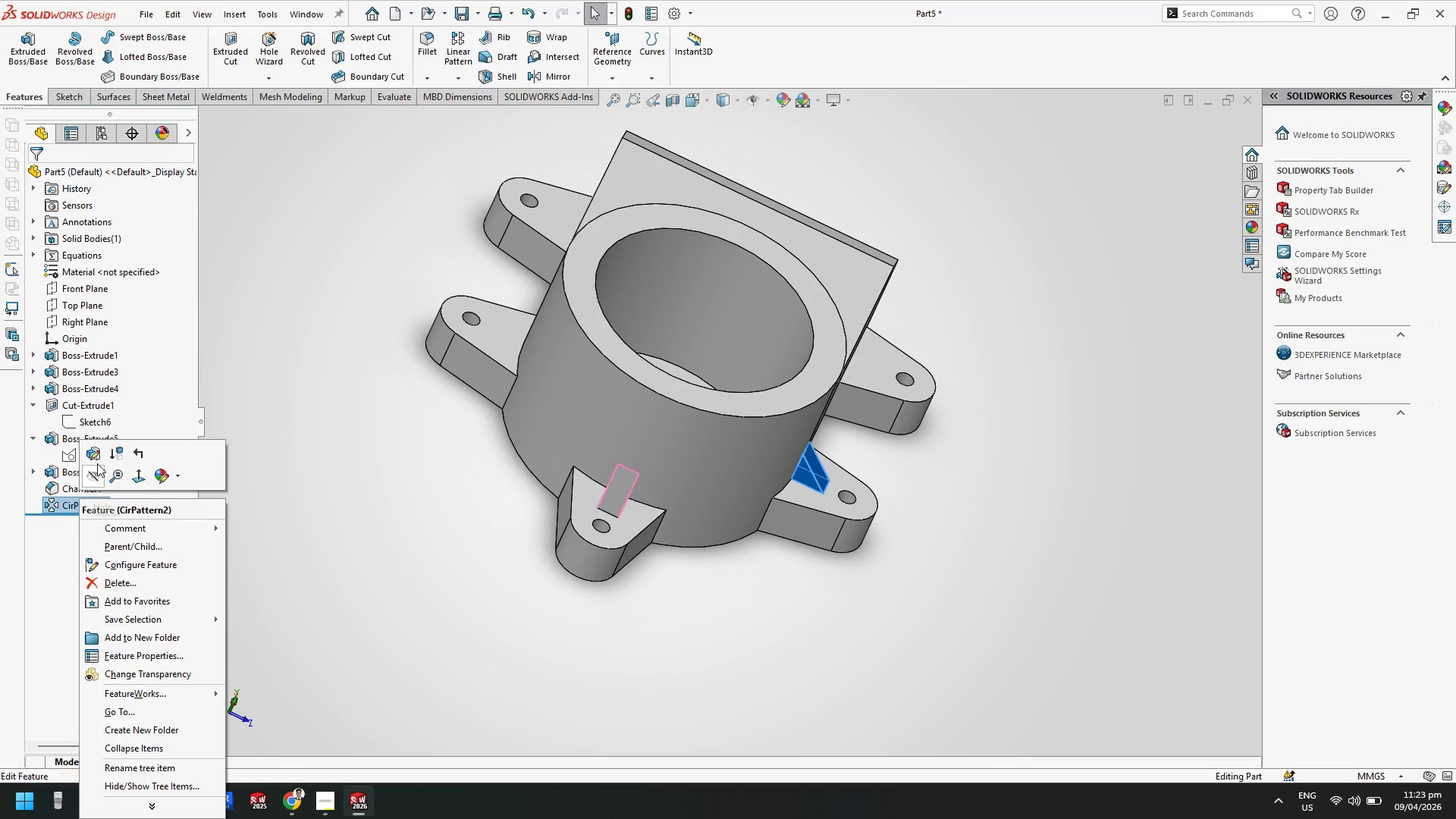 
left_click([97, 457])
 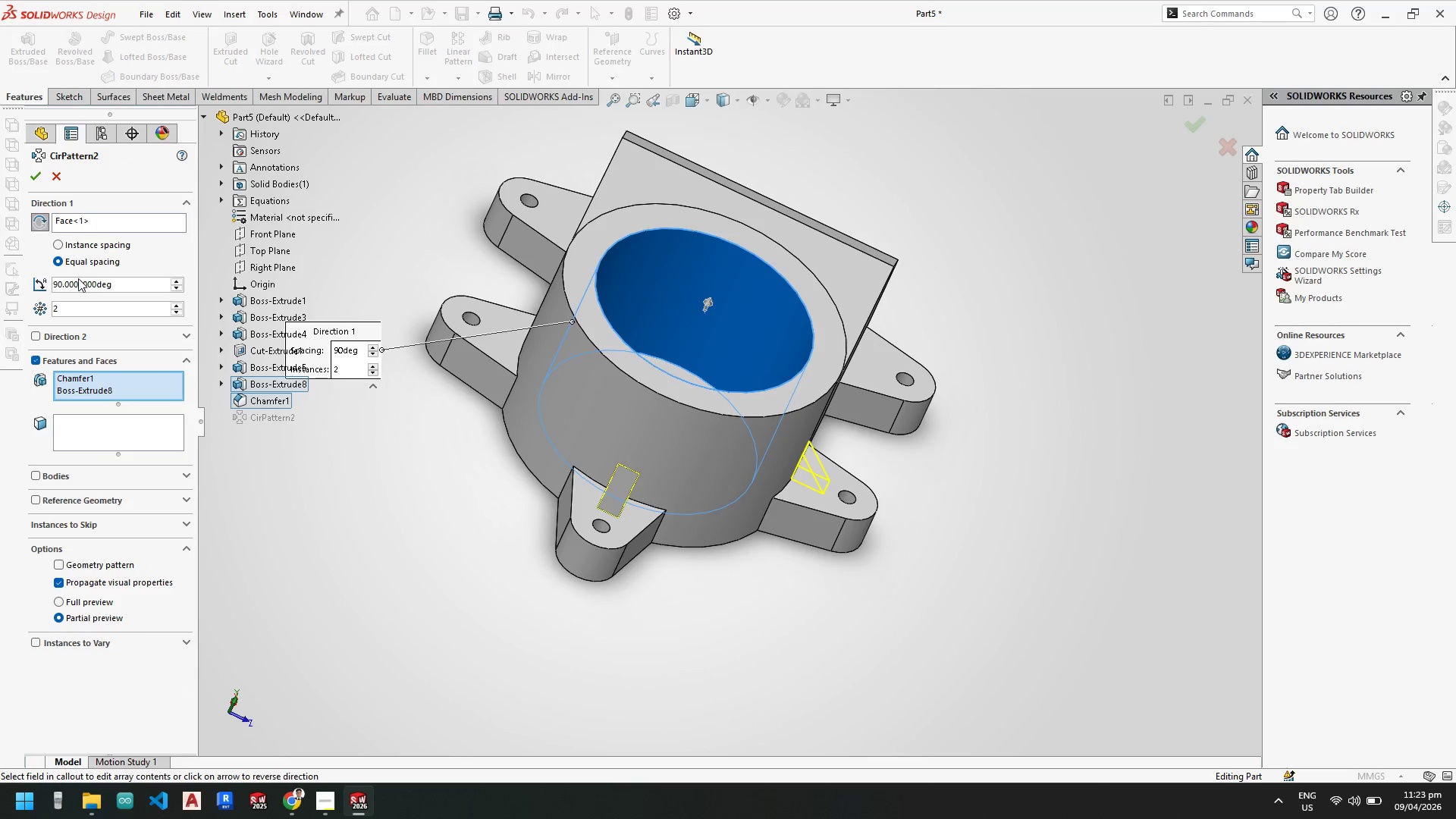 
left_click_drag(start_coordinate=[76, 311], to_coordinate=[11, 310])
 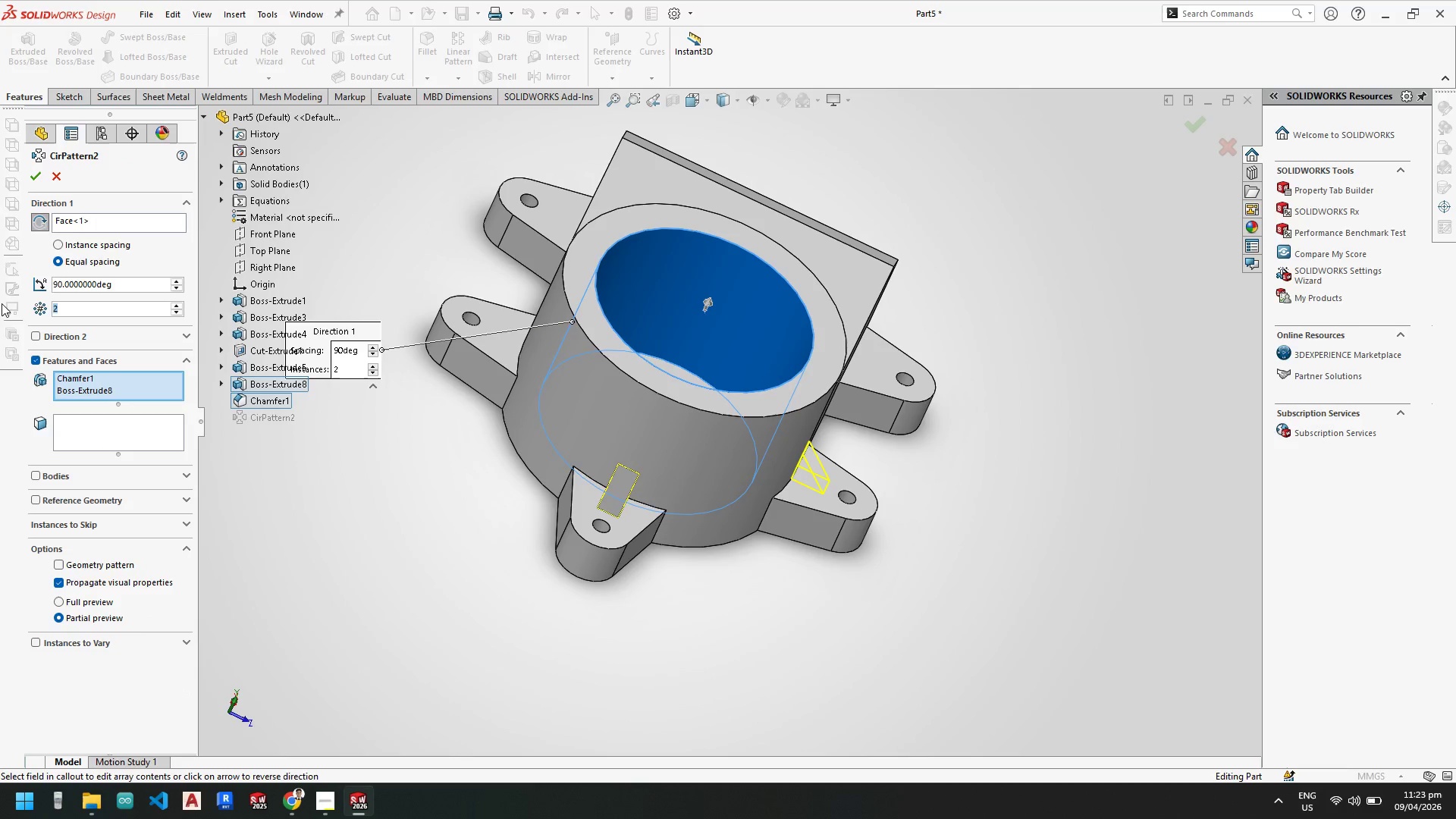 
key(Numpad1)
 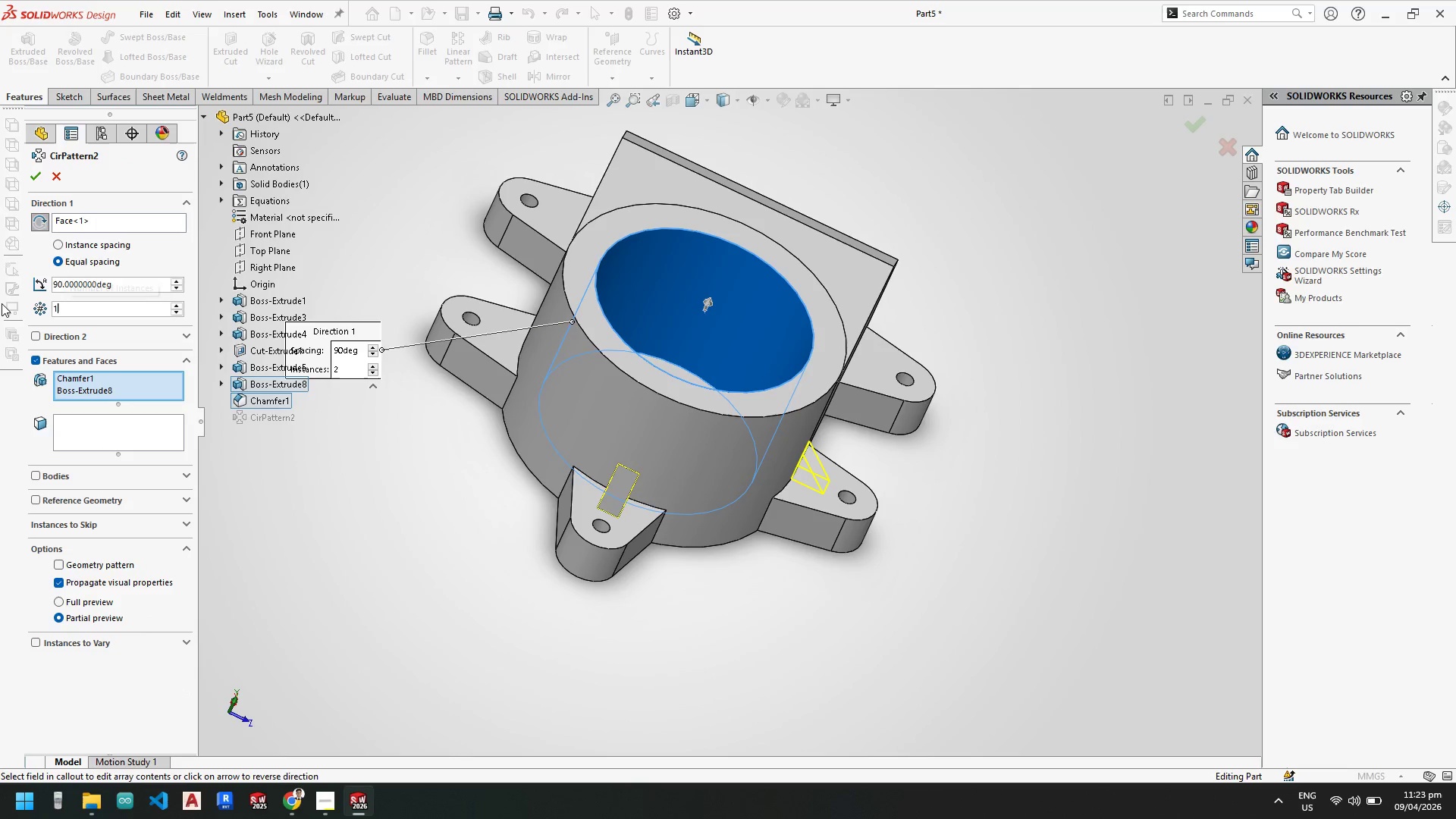 
key(NumpadEnter)
 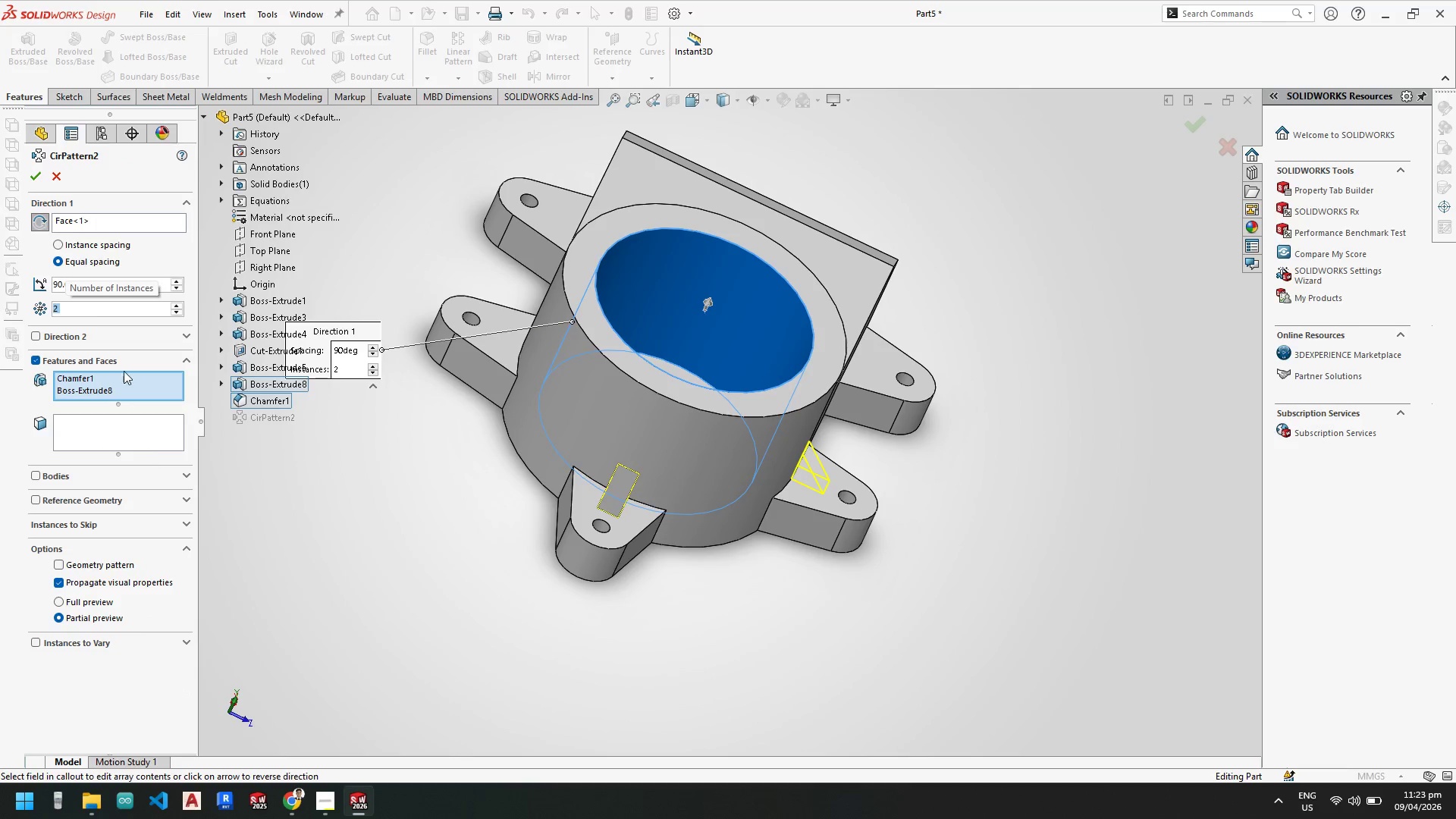 
left_click([87, 311])
 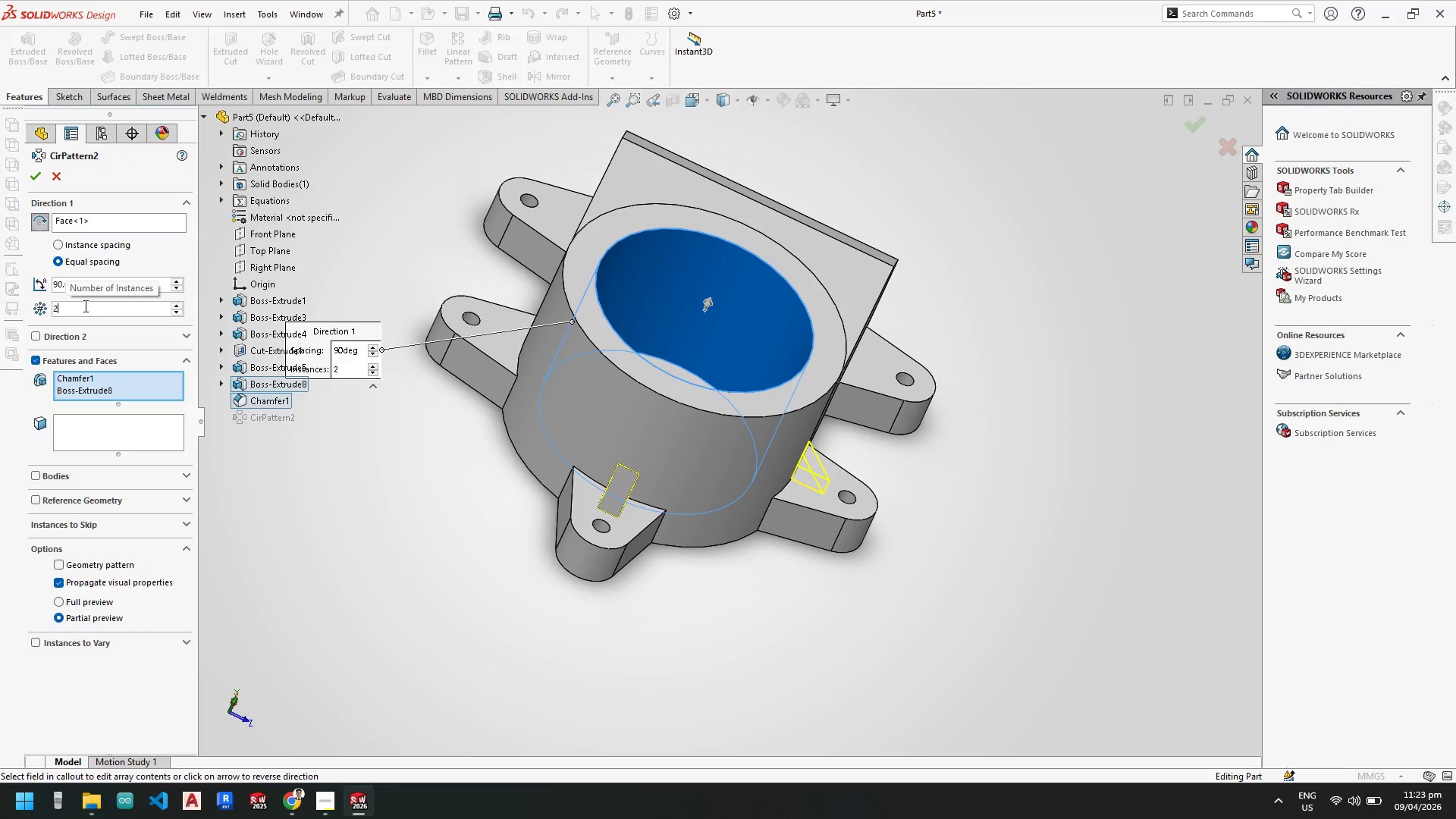 
left_click_drag(start_coordinate=[84, 306], to_coordinate=[0, 306])
 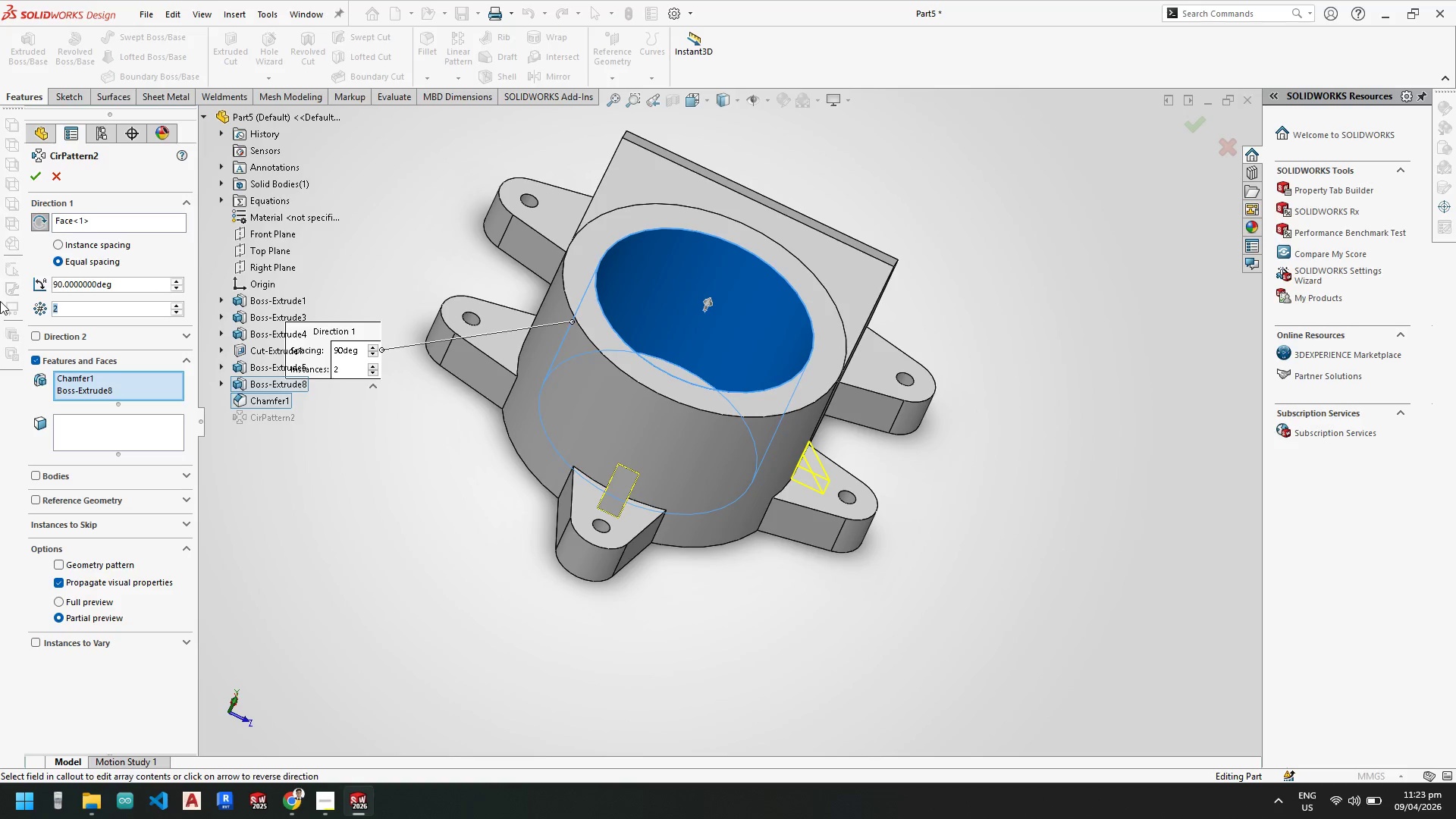 
key(Numpad1)
 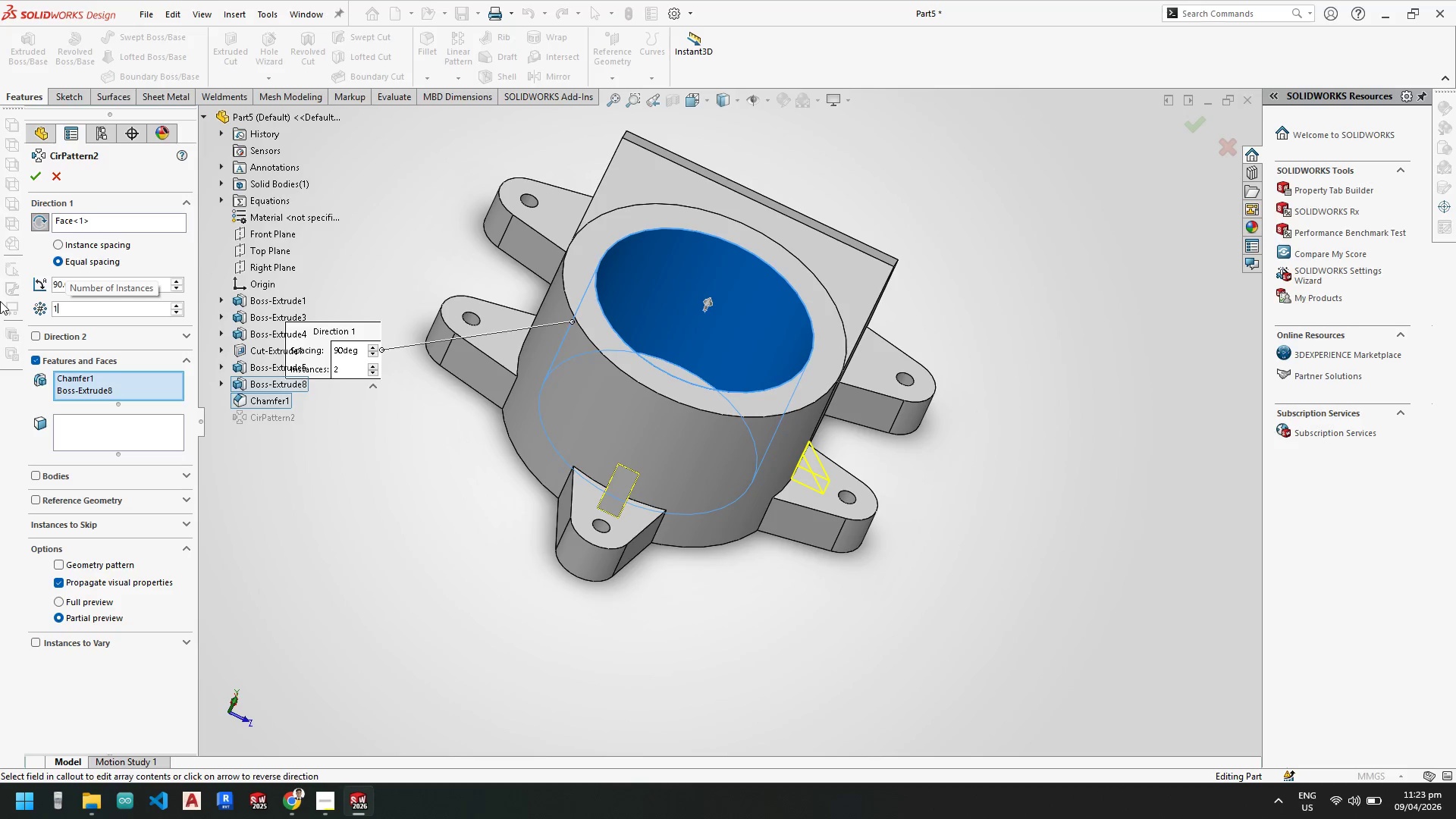 
key(NumpadEnter)
 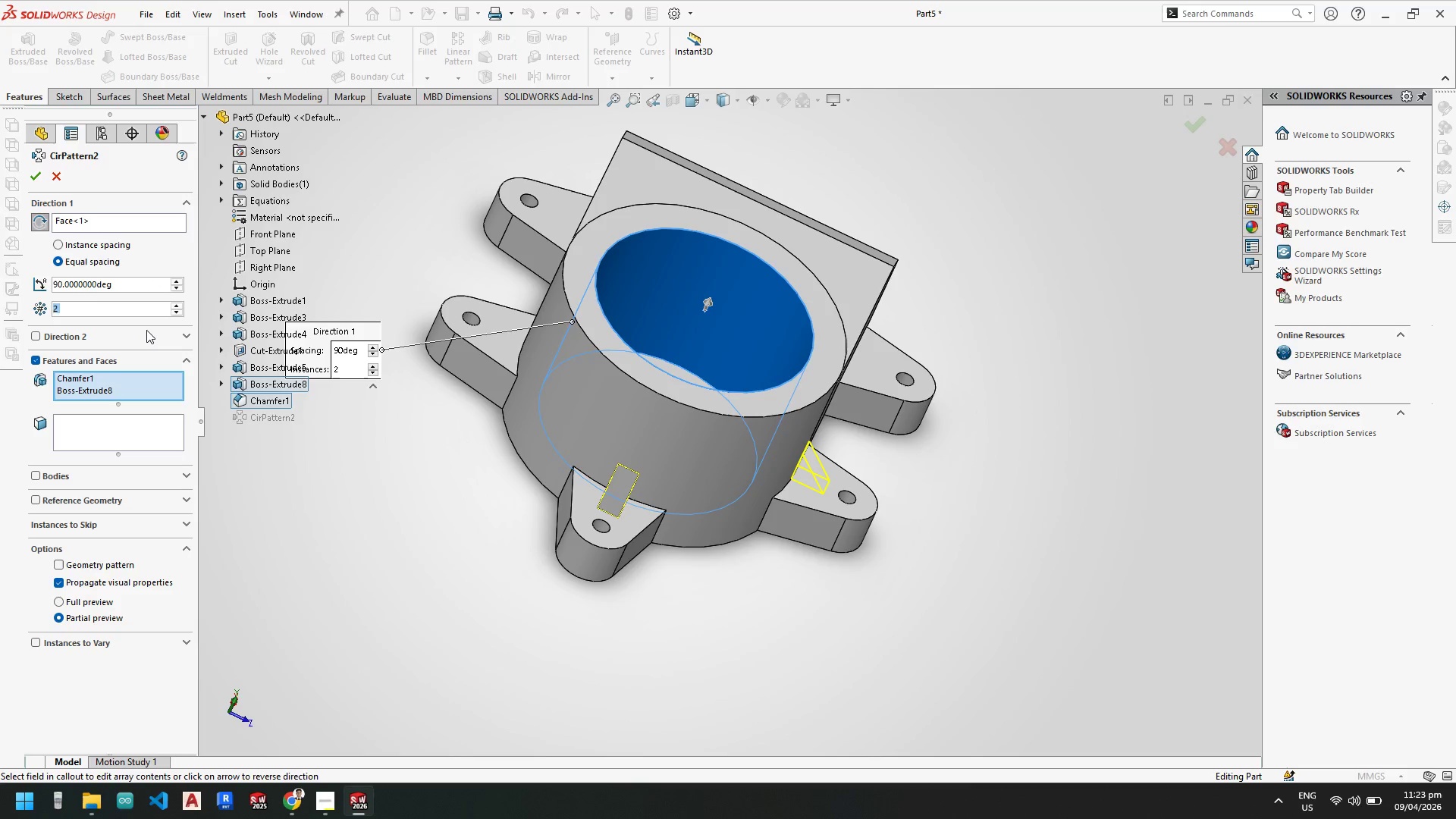 
left_click([55, 173])
 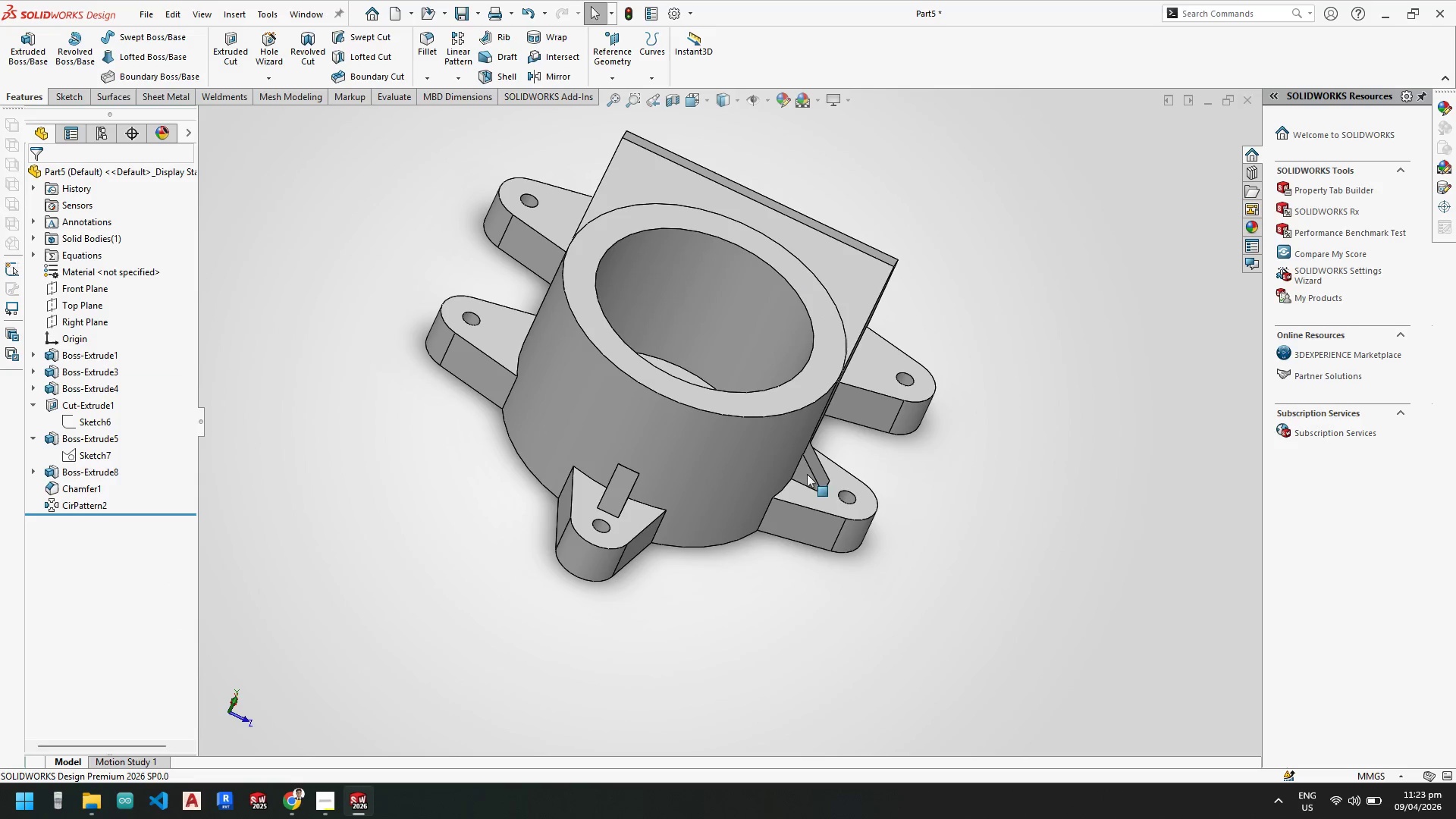 
scroll: coordinate [824, 479], scroll_direction: down, amount: 2.0
 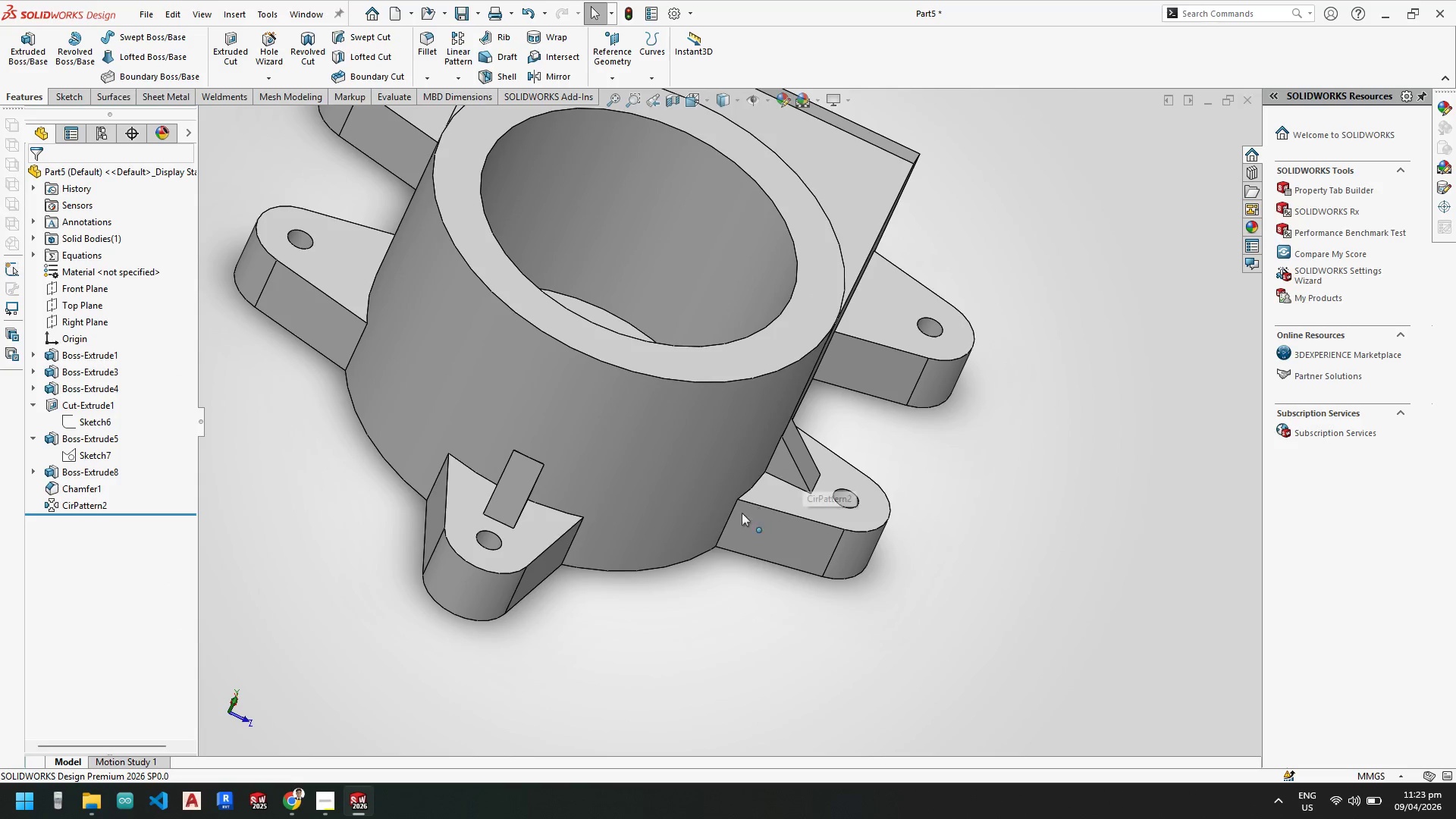 
scroll: coordinate [625, 508], scroll_direction: up, amount: 2.0
 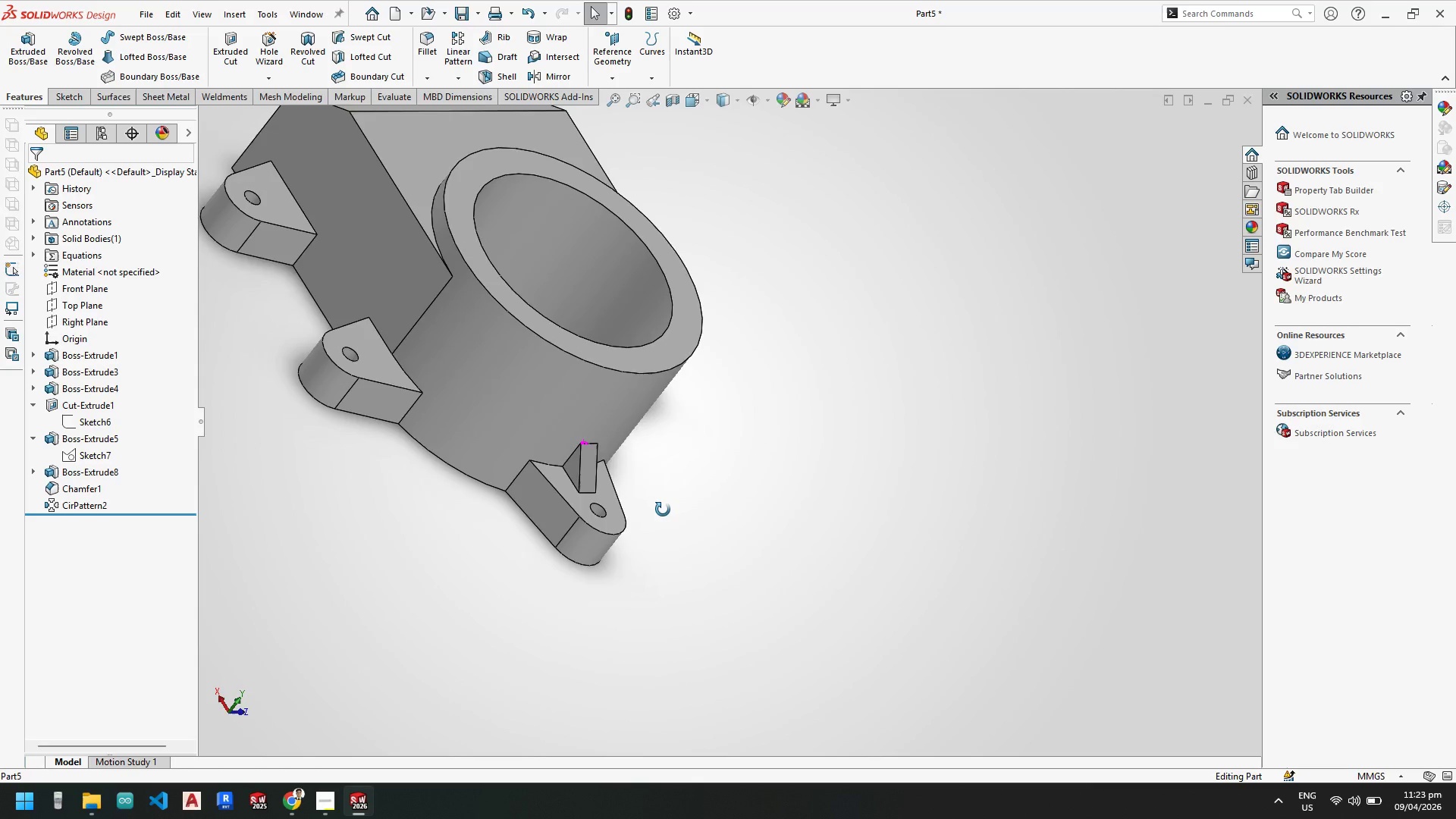 
scroll: coordinate [620, 474], scroll_direction: down, amount: 1.0
 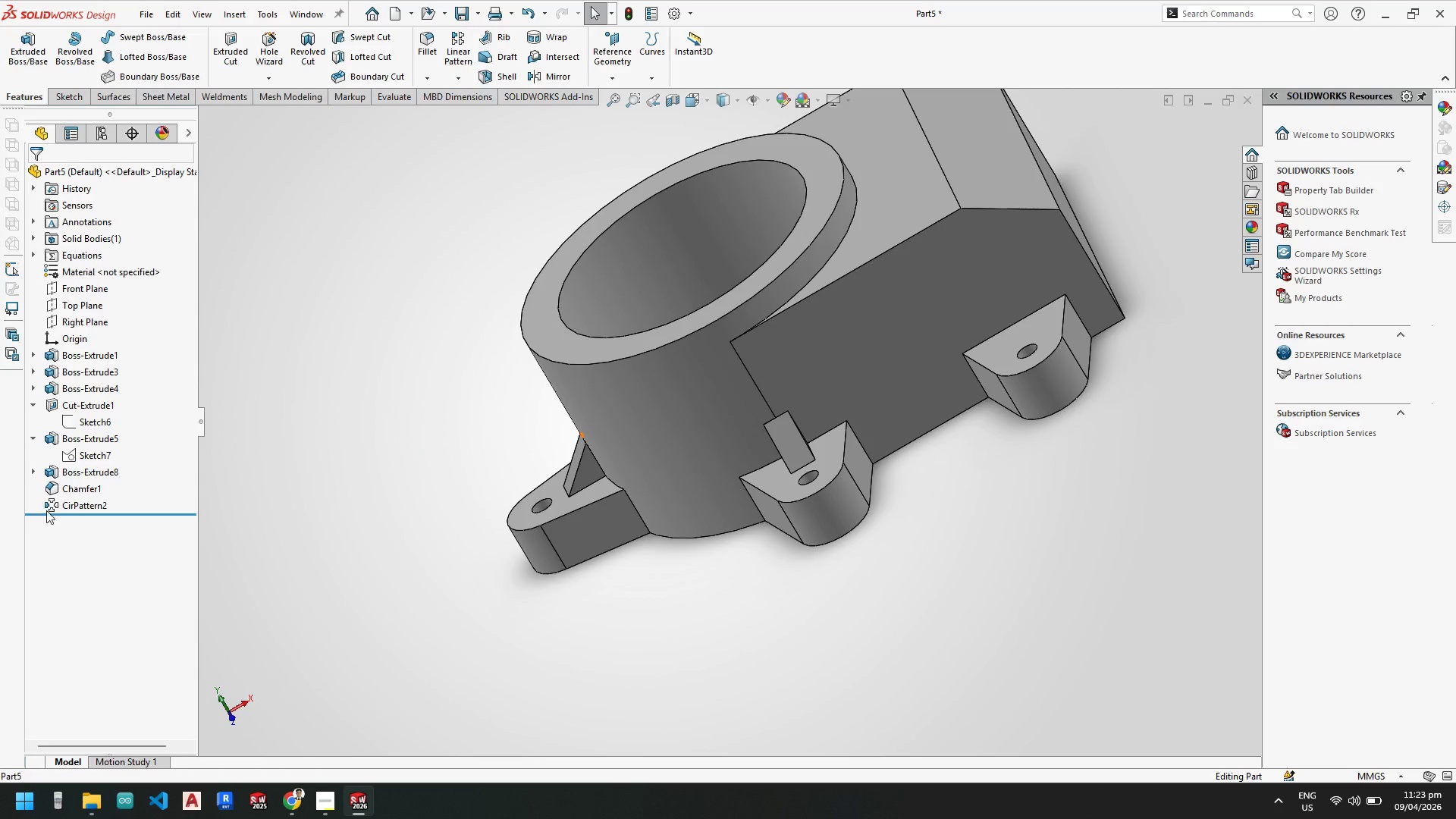 
left_click([80, 502])
 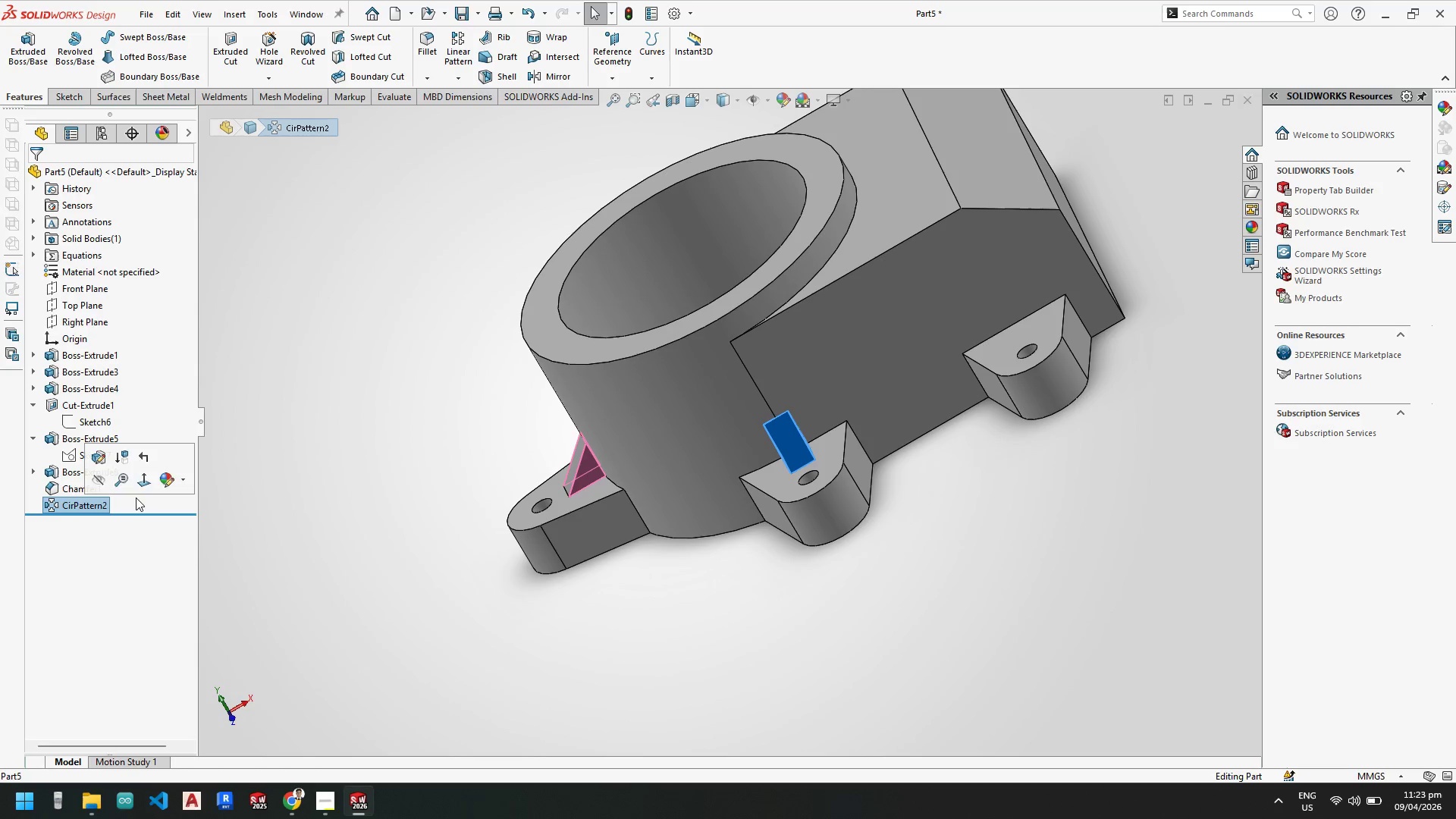 
left_click_drag(start_coordinate=[188, 572], to_coordinate=[181, 570])
 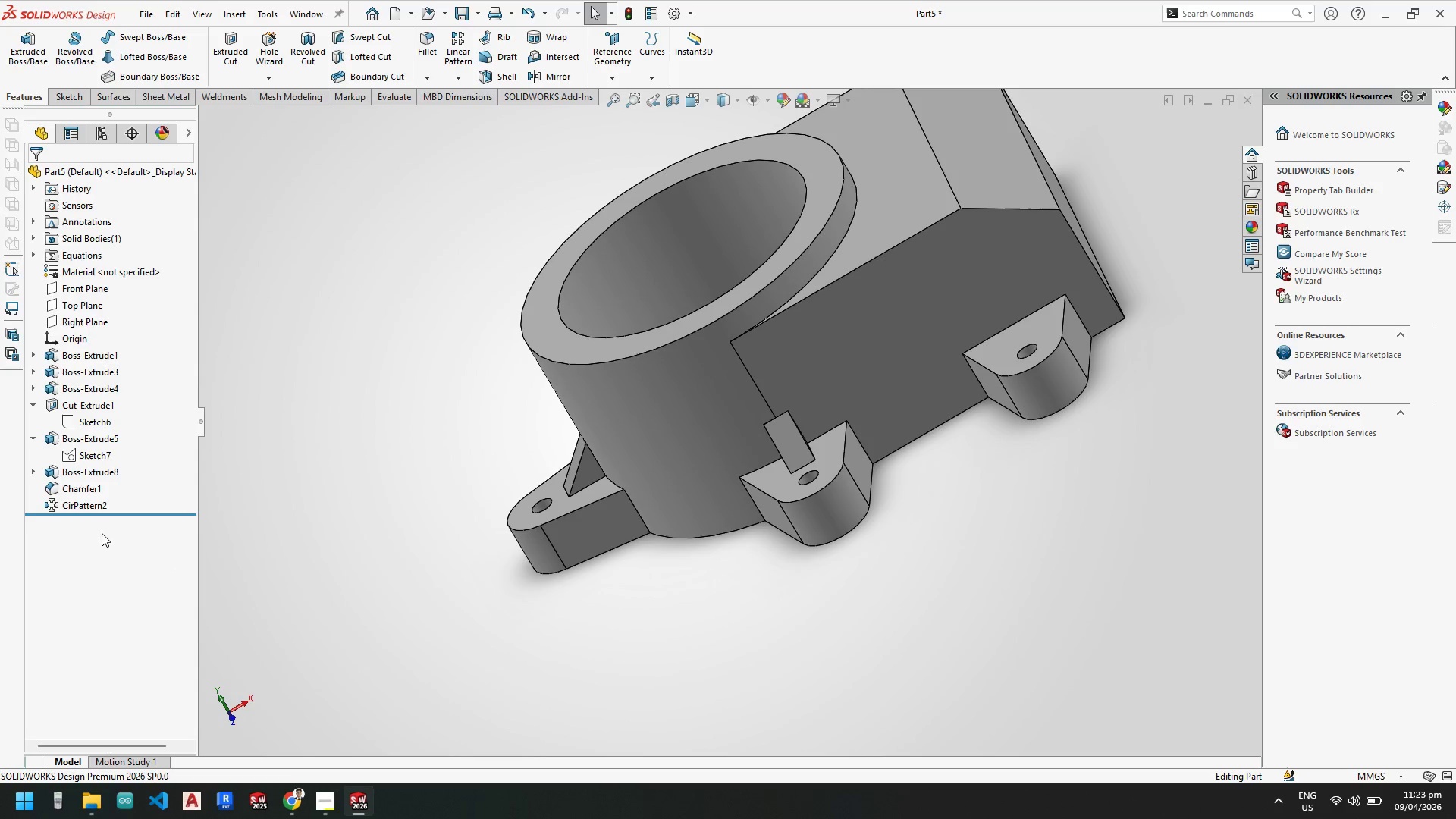 
left_click([90, 507])
 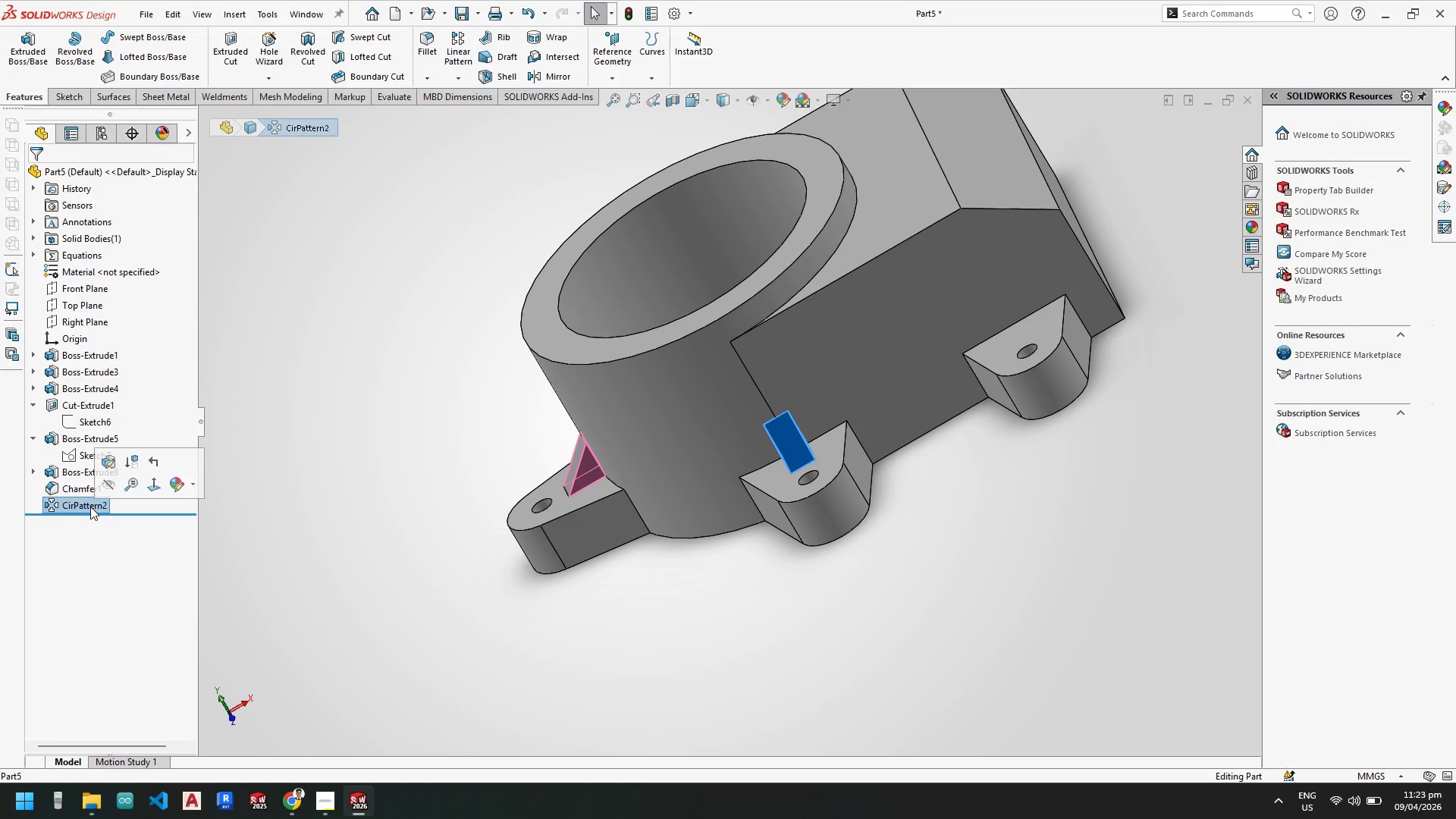 
key(Delete)
 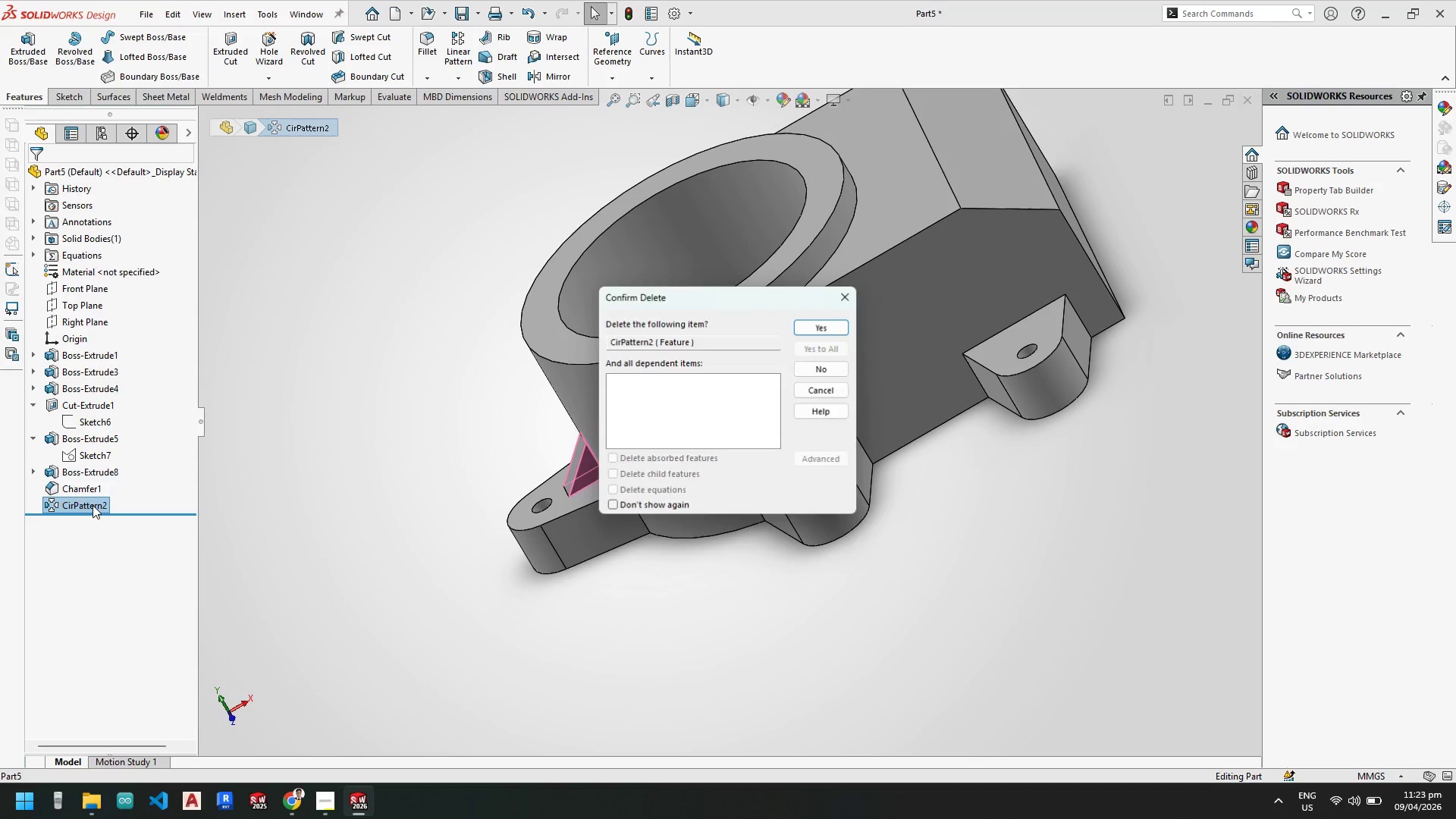 
key(Enter)
 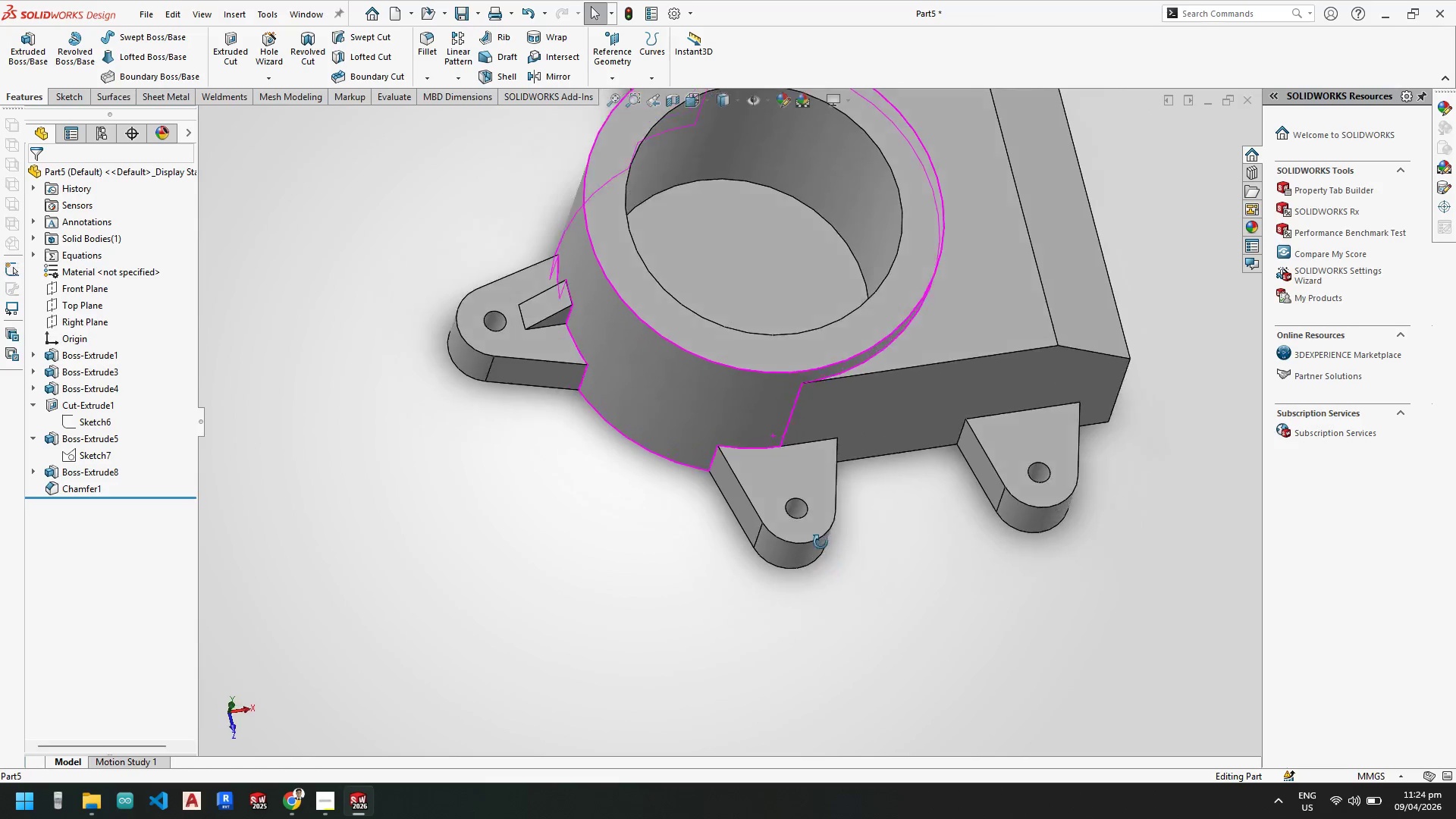 
wait(5.95)
 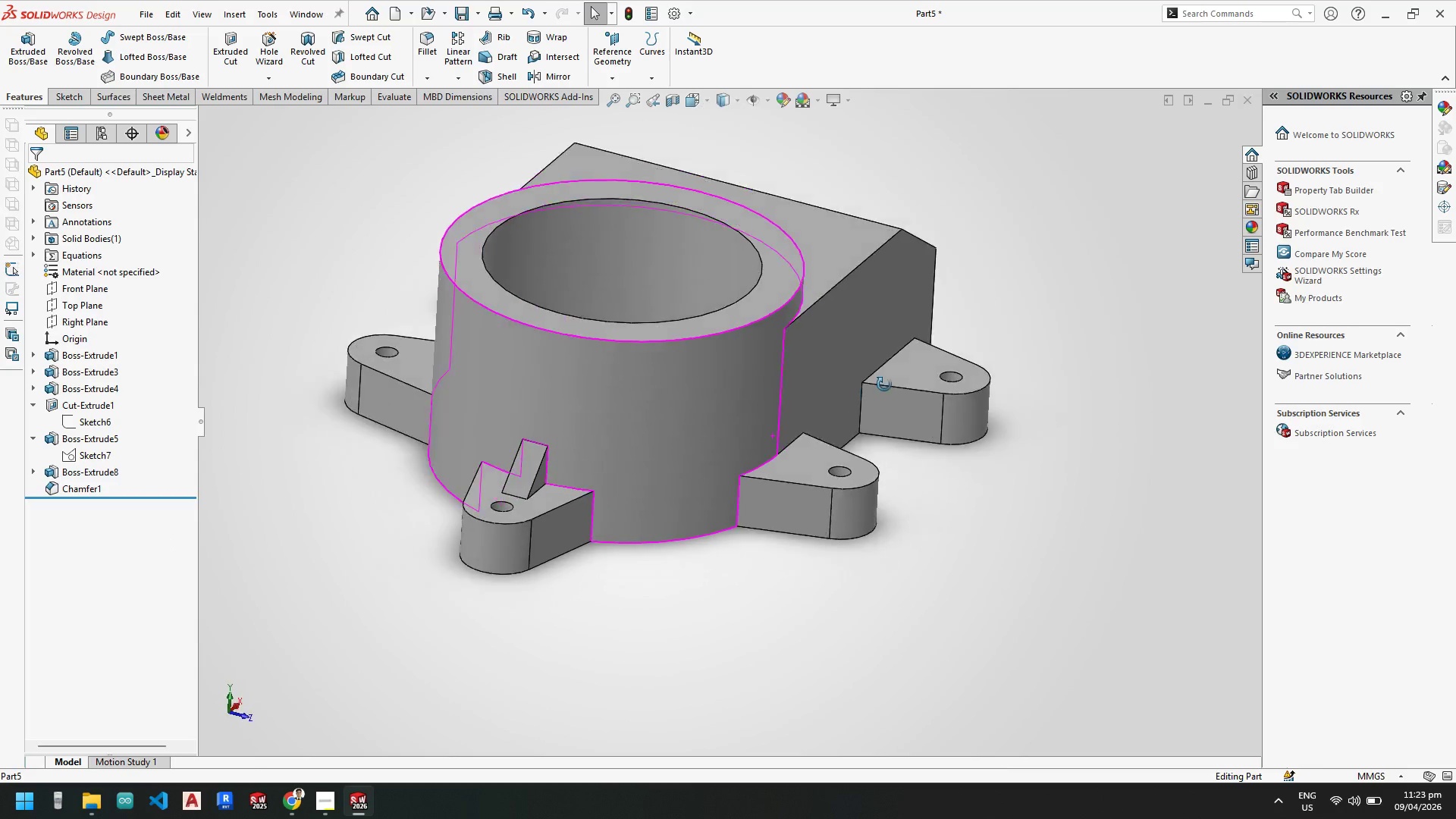 
scroll: coordinate [764, 297], scroll_direction: up, amount: 3.0
 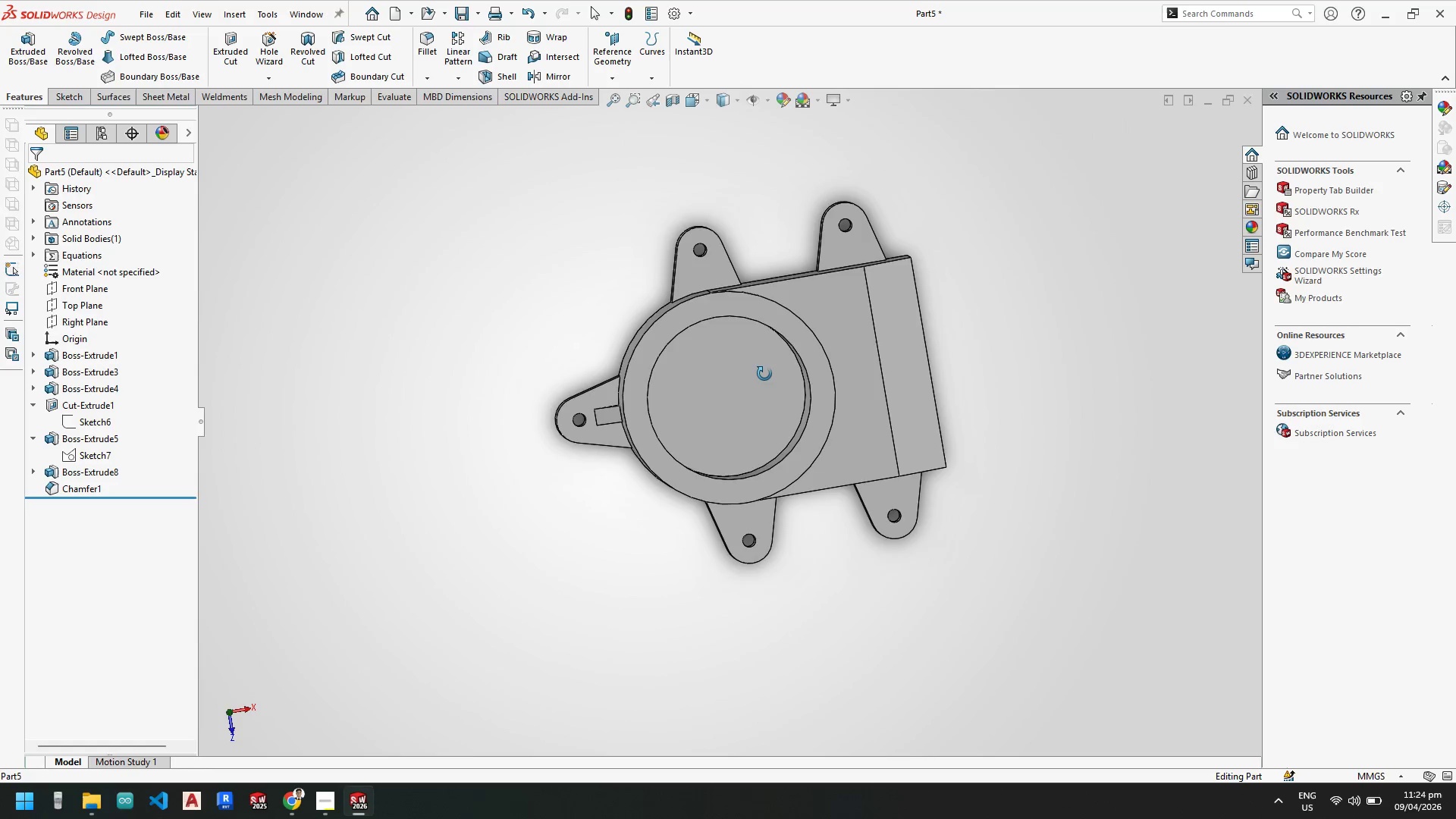 
left_click([859, 246])
 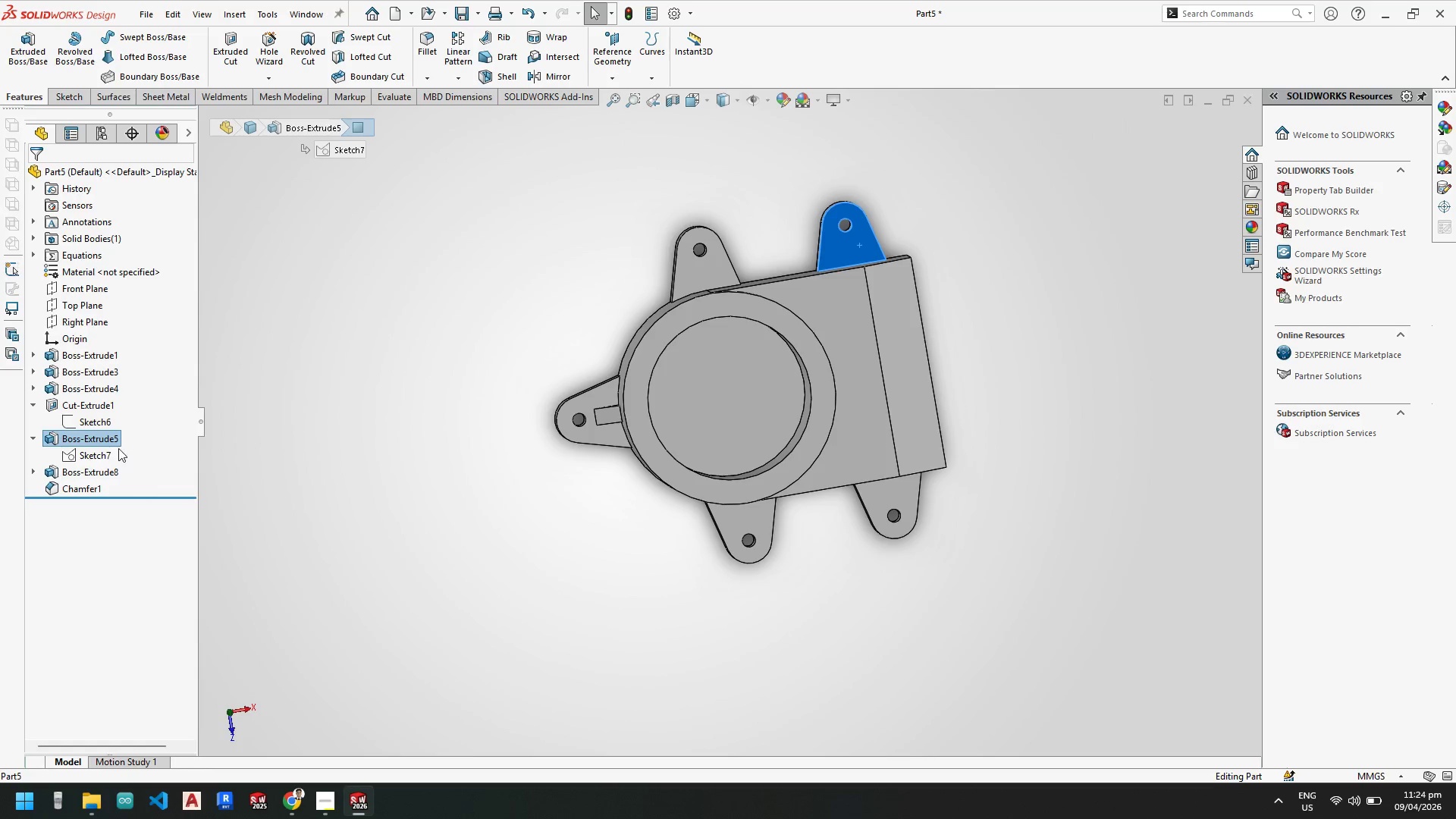 
left_click([107, 438])
 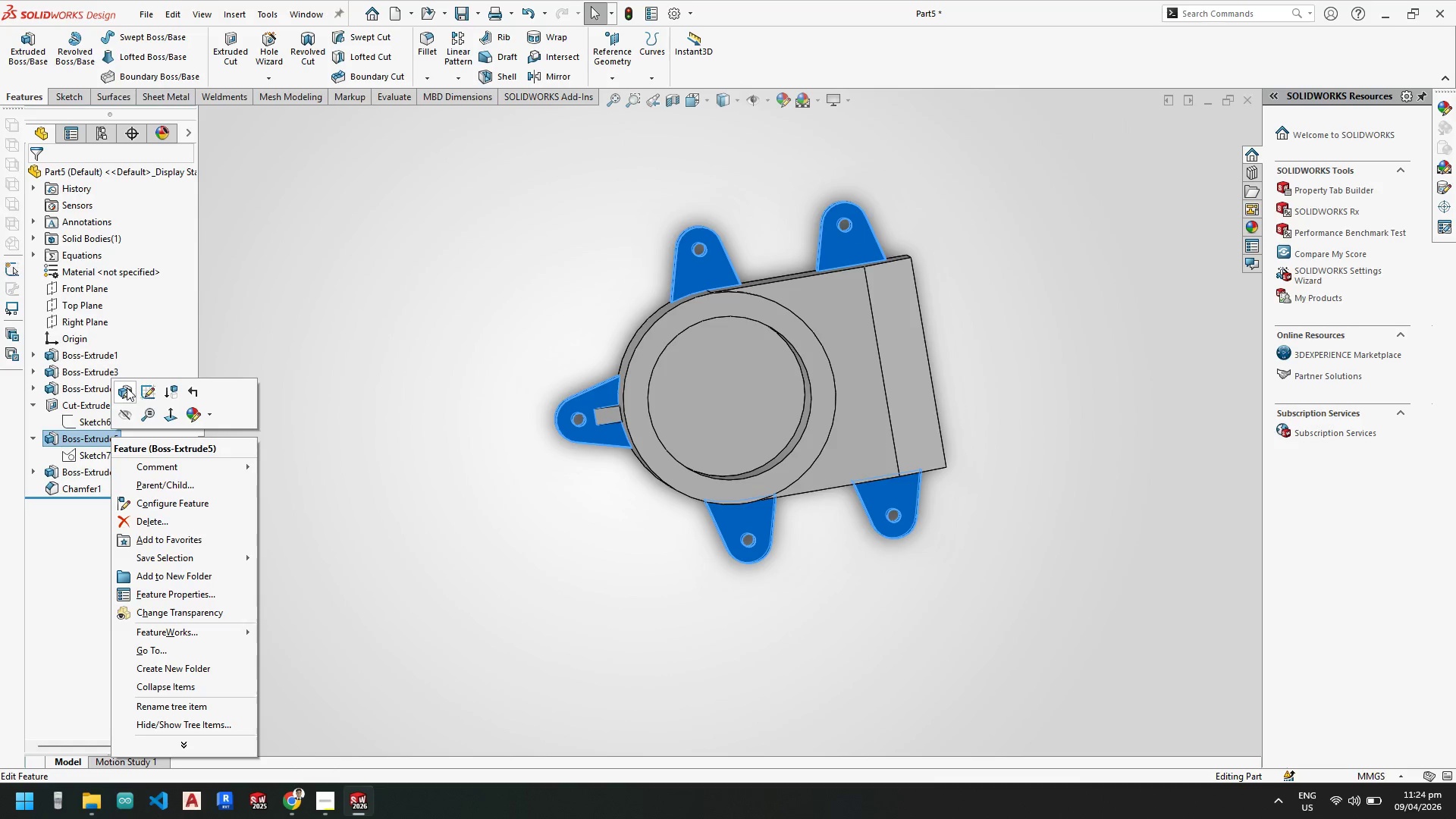 
left_click([127, 388])
 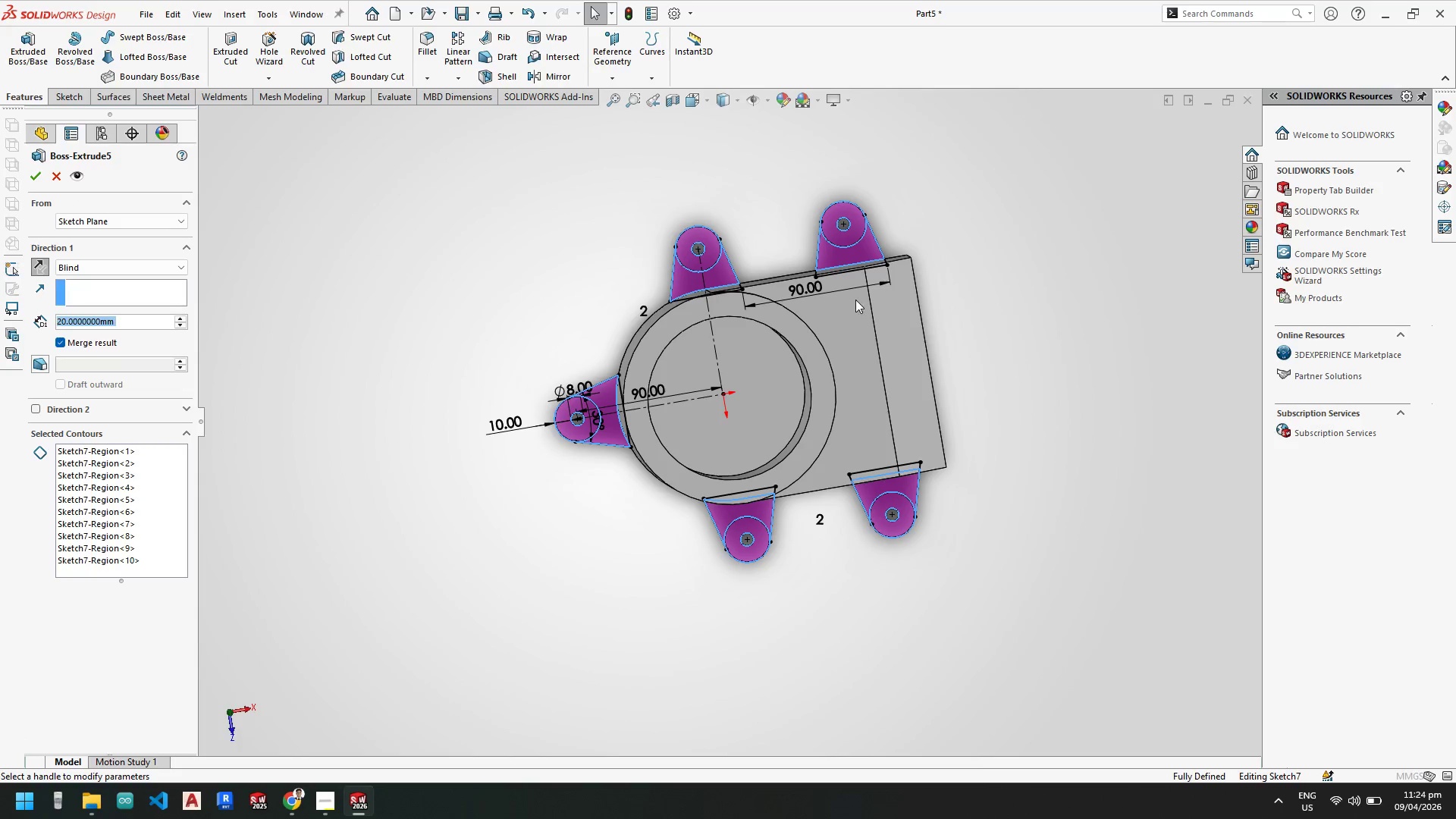 
double_click([811, 287])
 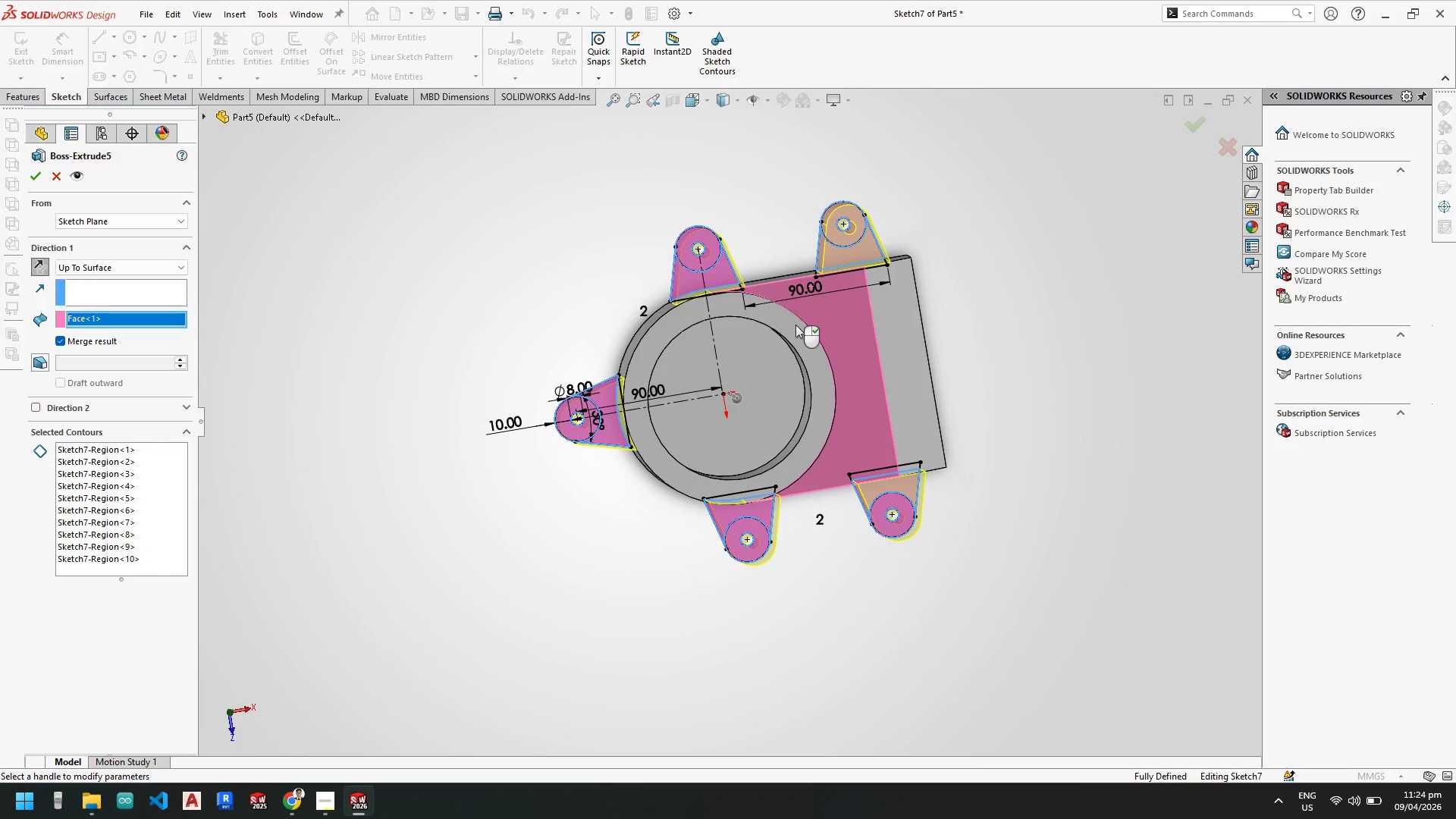 
key(Escape)
 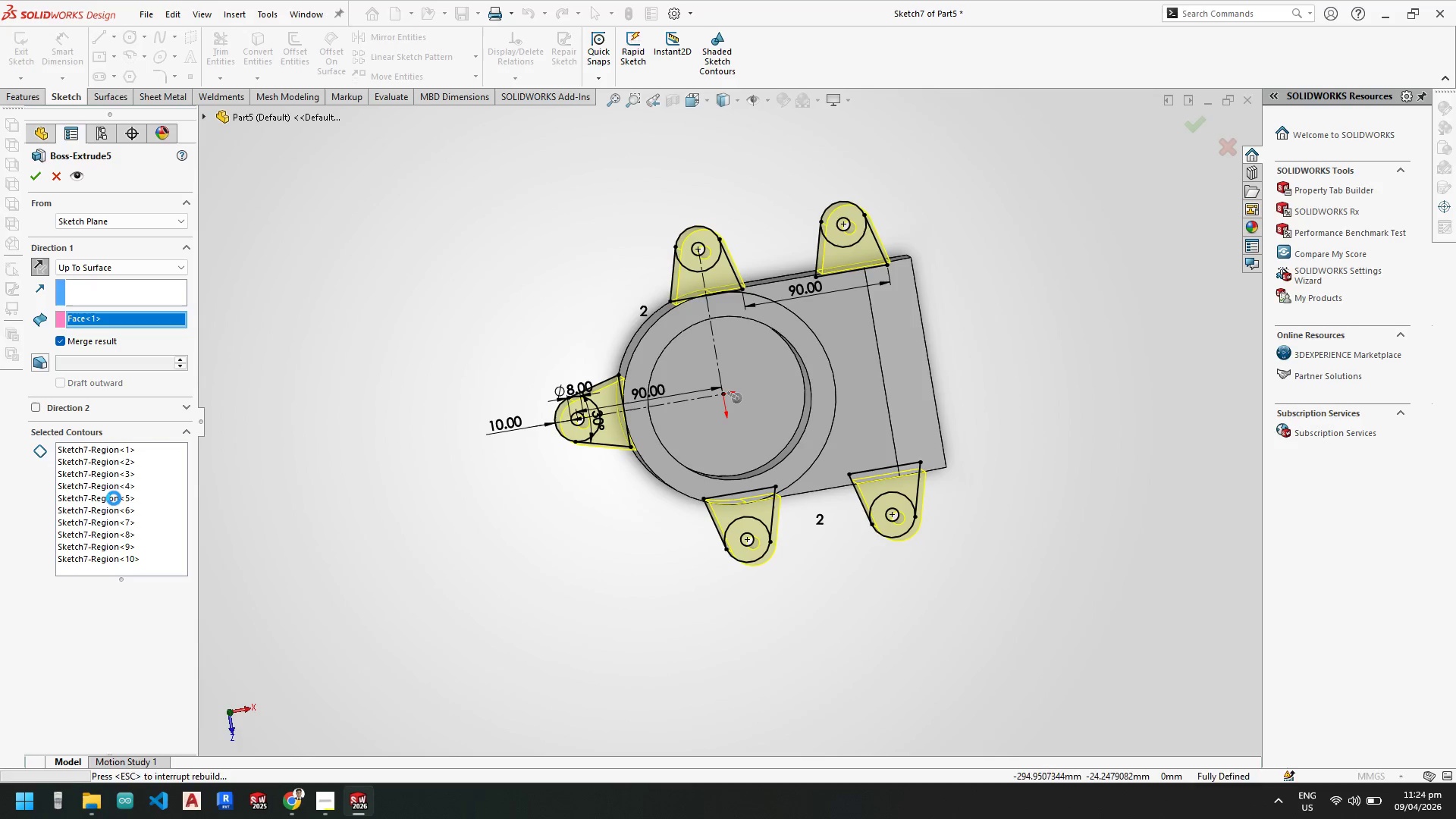 
key(Escape)
 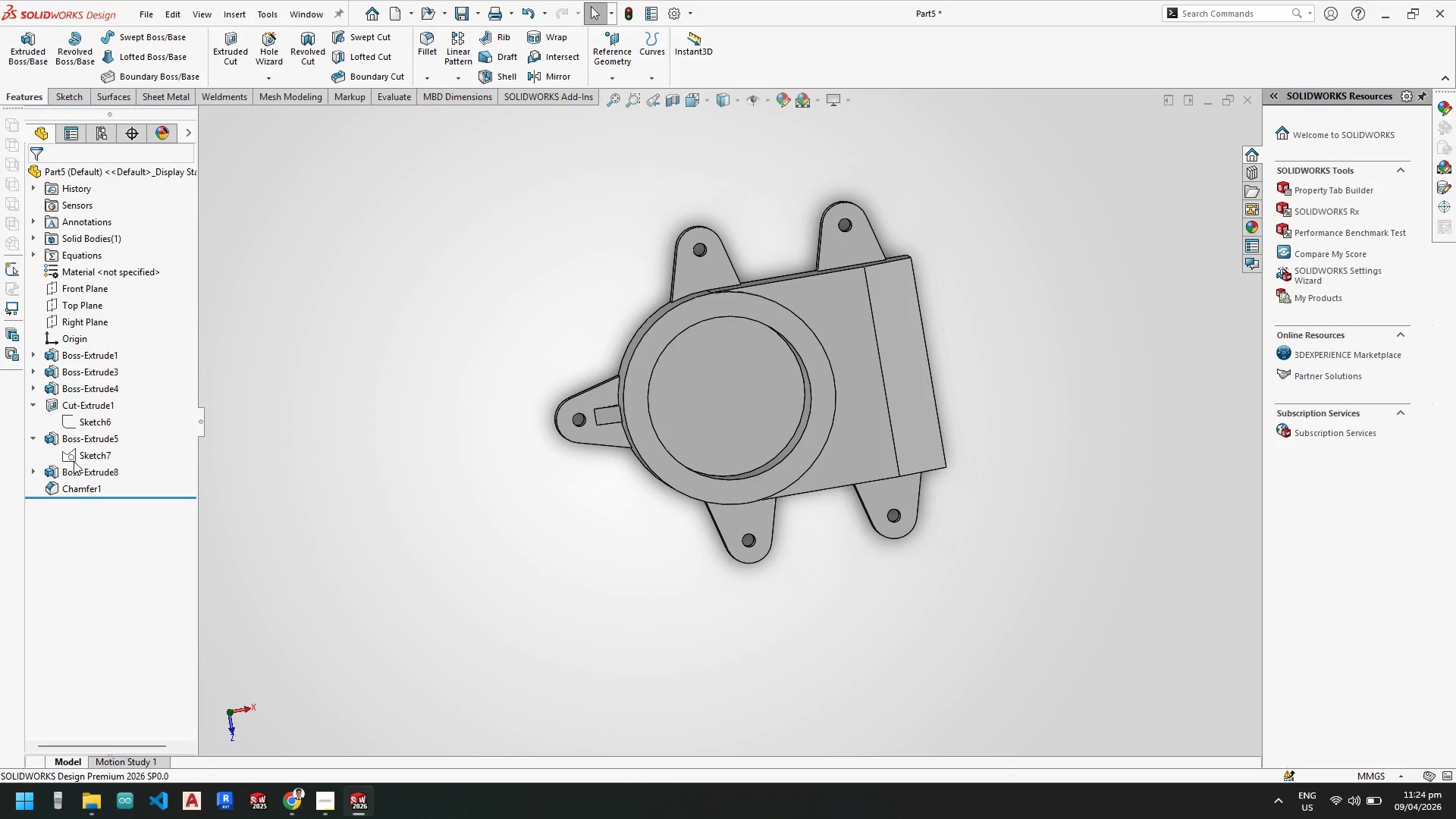 
left_click([80, 452])
 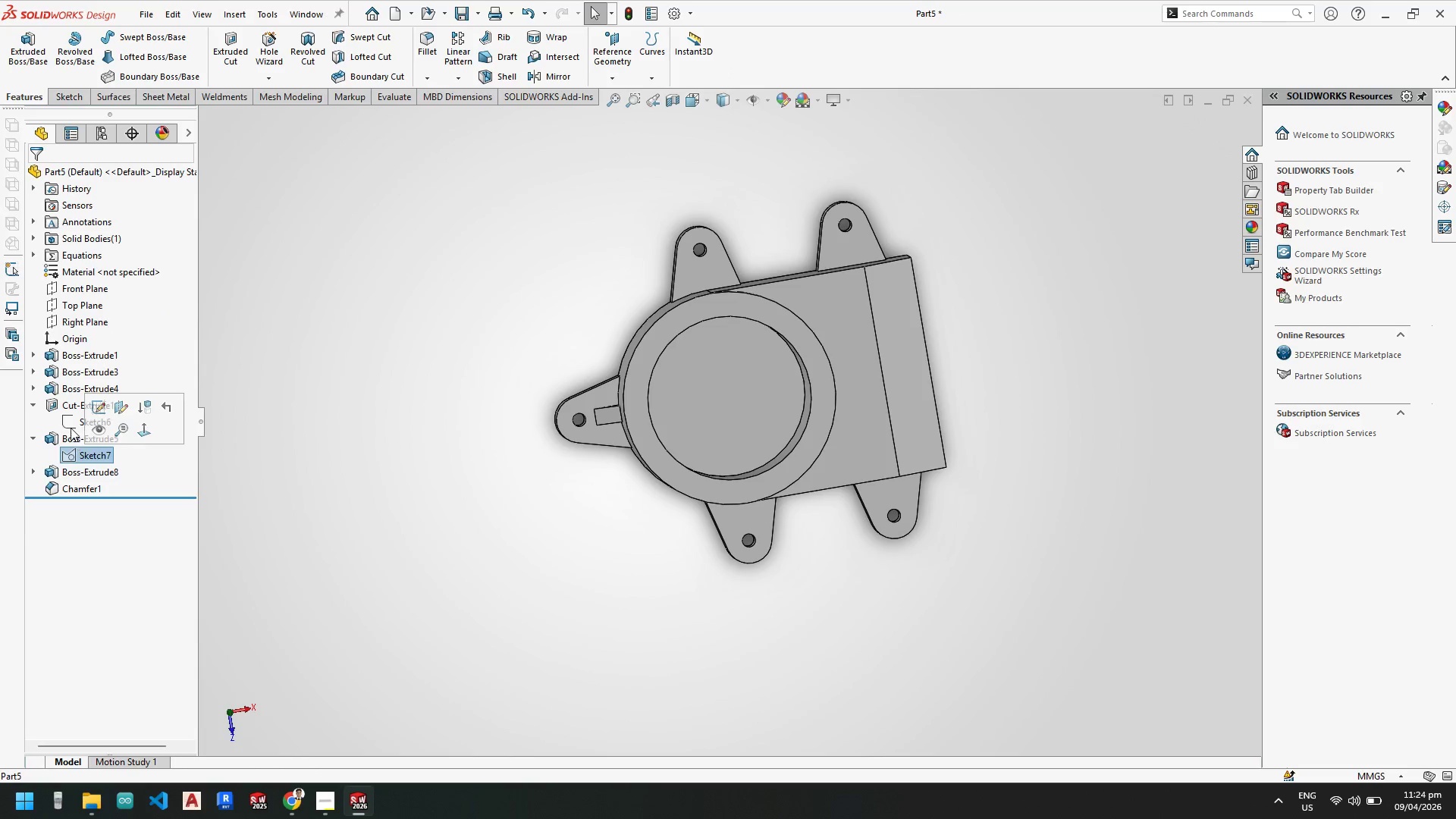 
left_click([70, 426])
 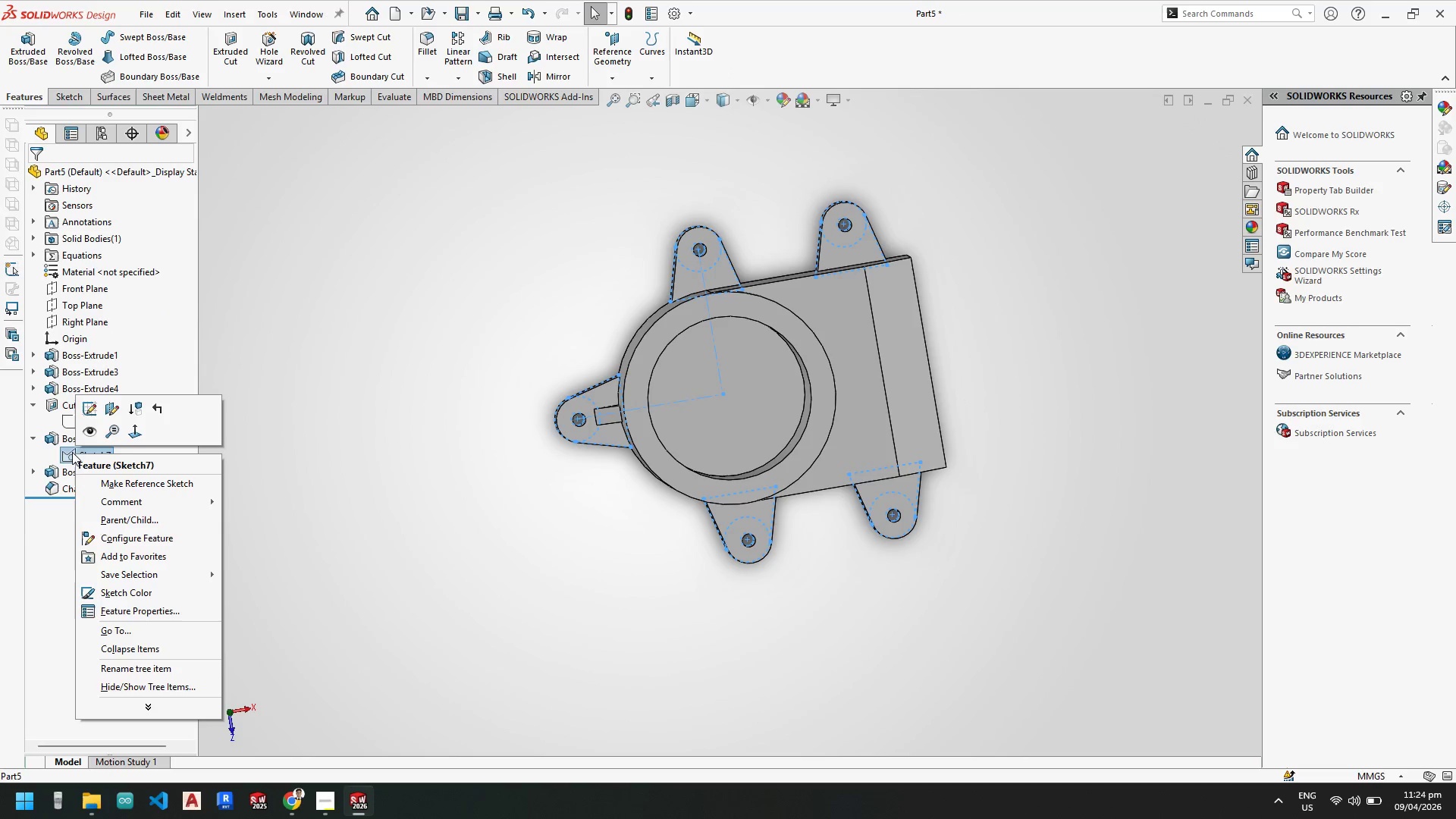 
left_click([89, 407])
 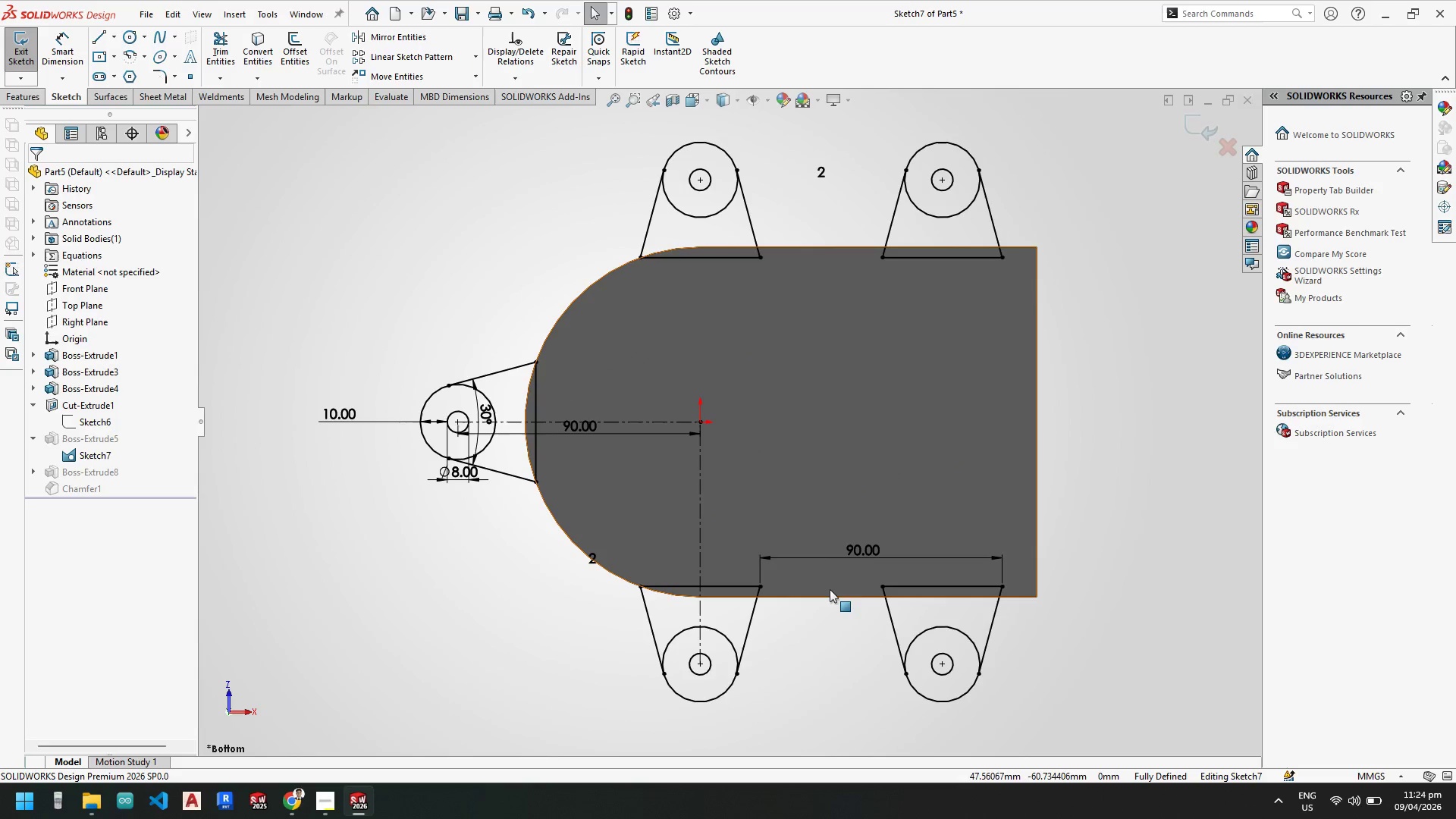 
double_click([854, 549])
 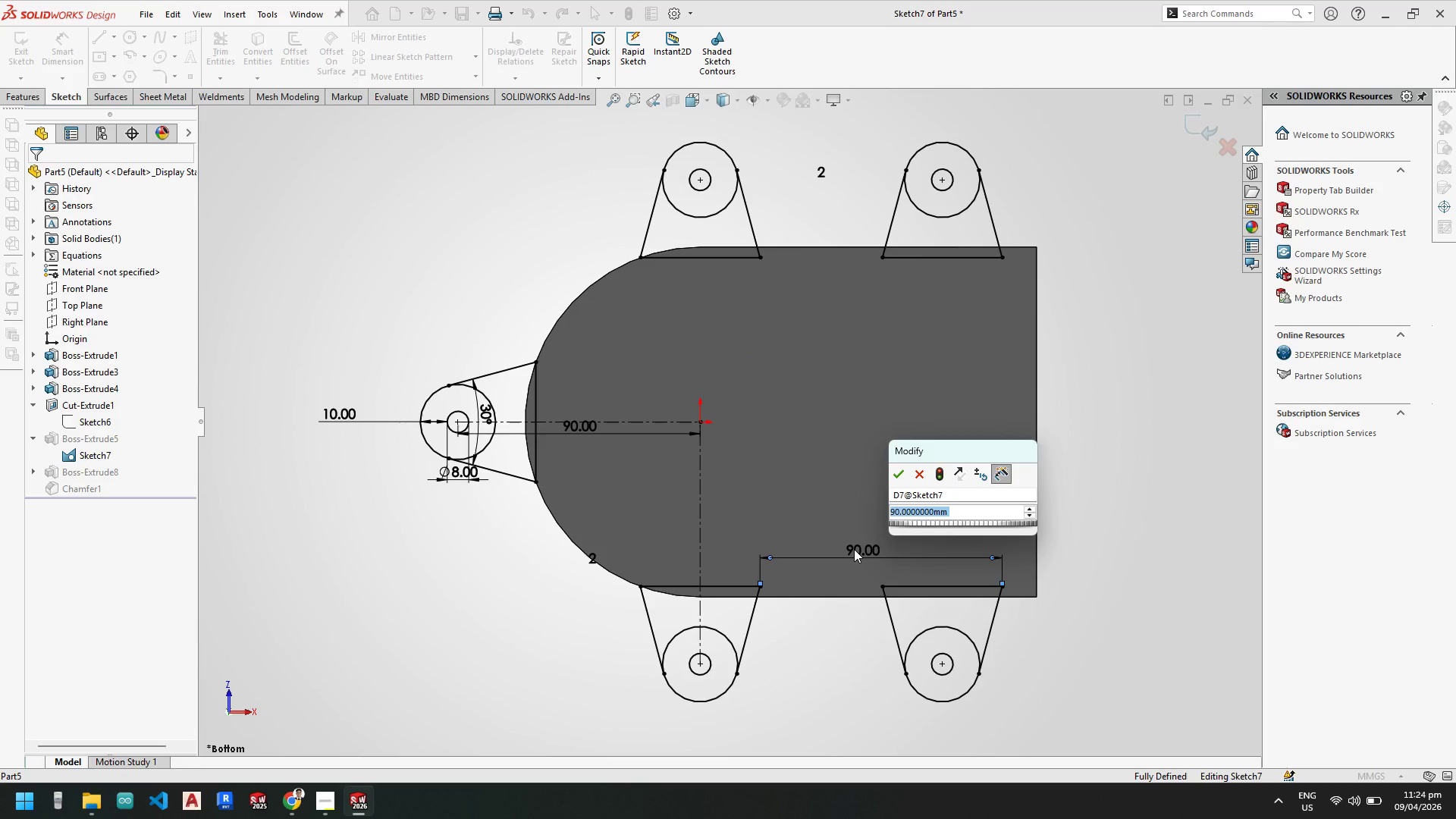 
key(Numpad1)
 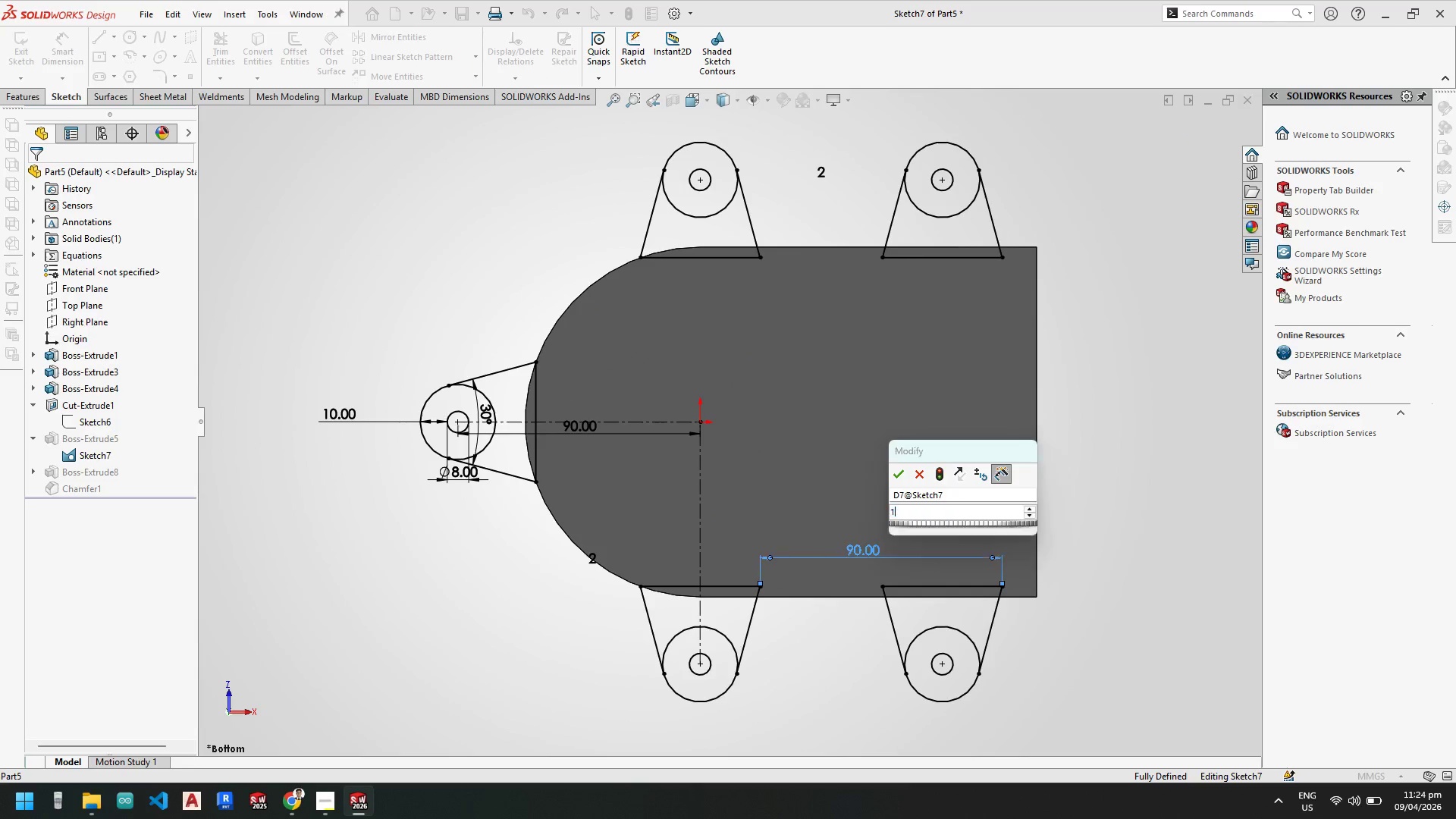 
key(Numpad0)
 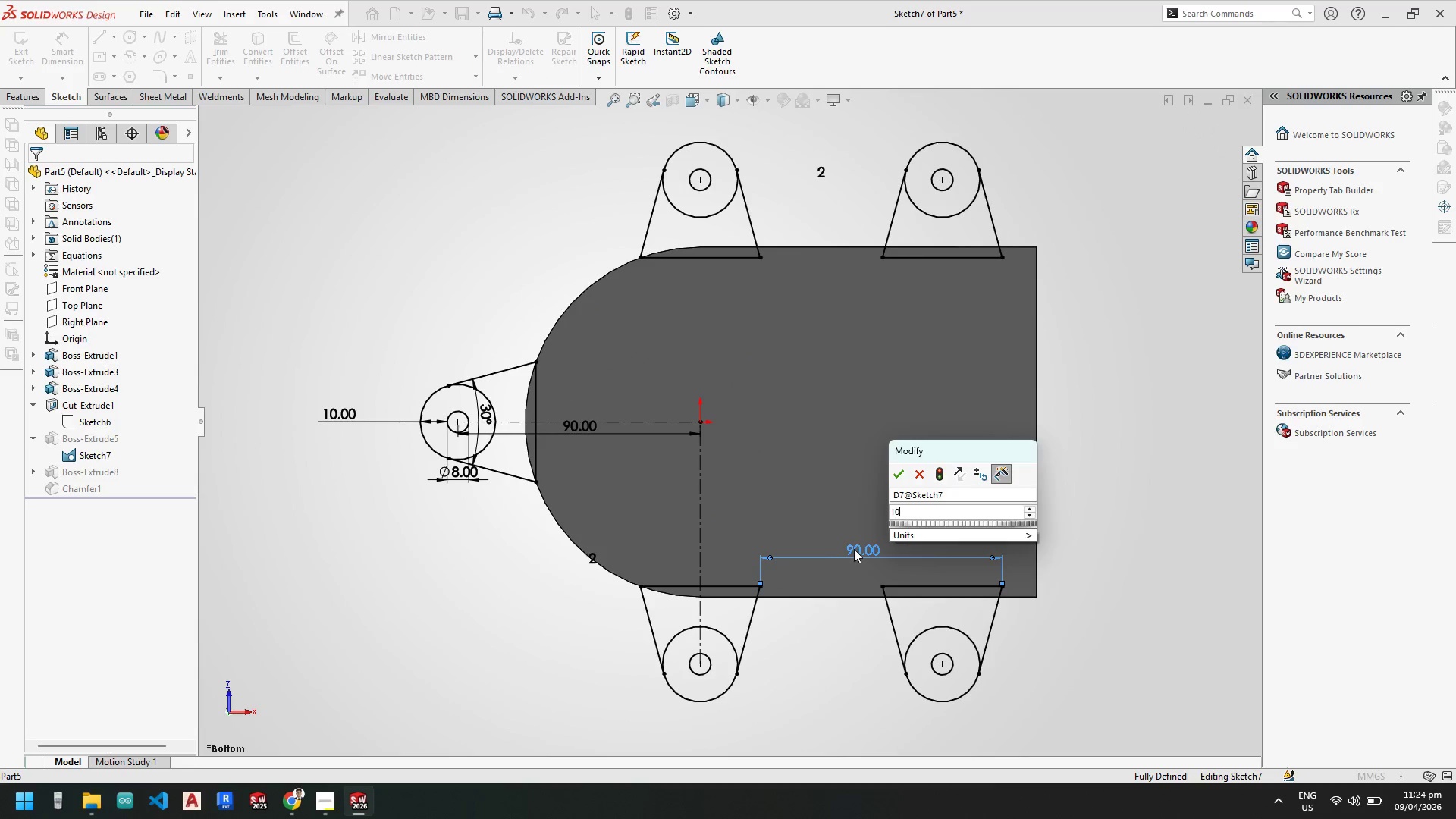 
key(Numpad0)
 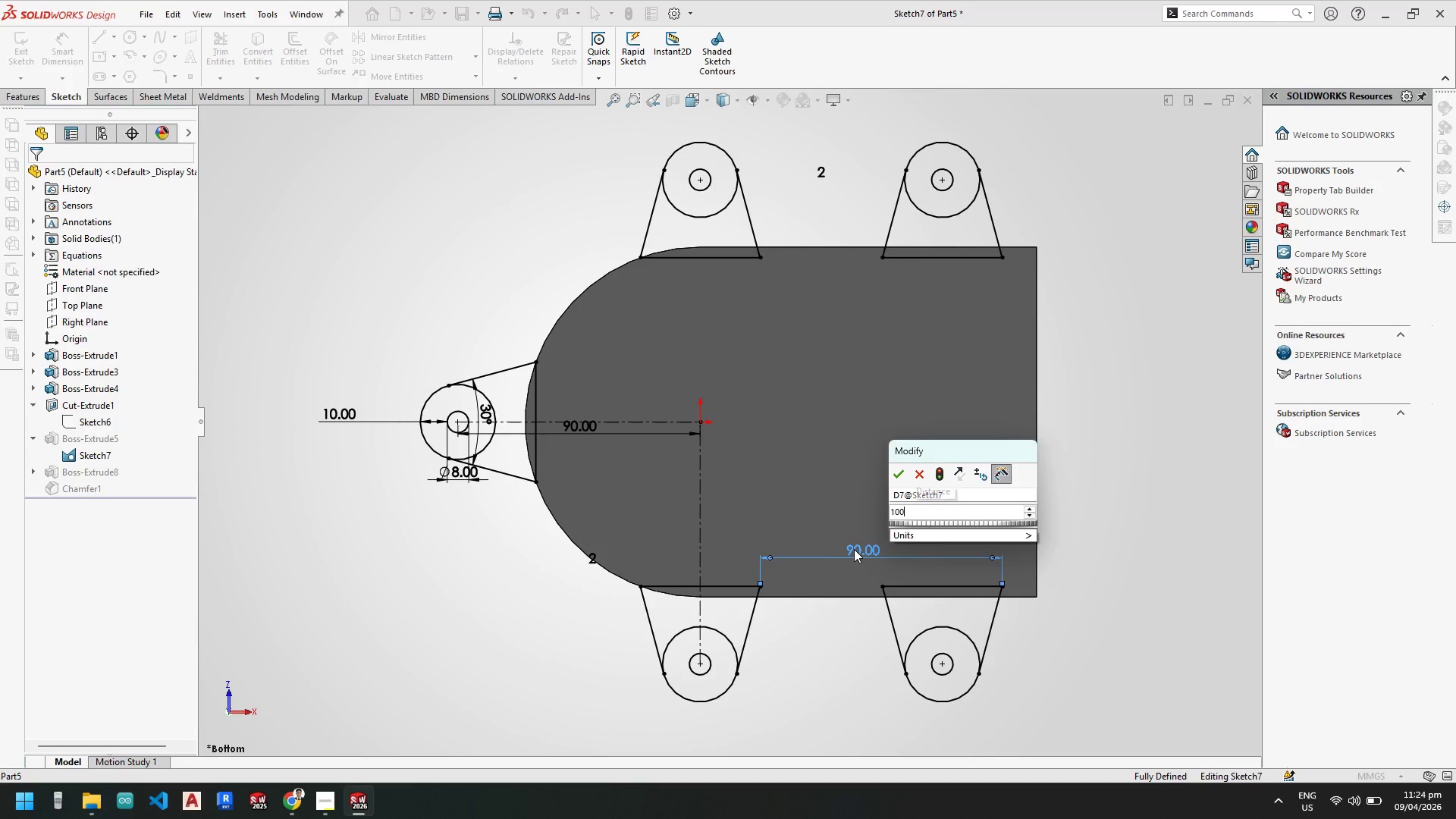 
key(NumpadEnter)
 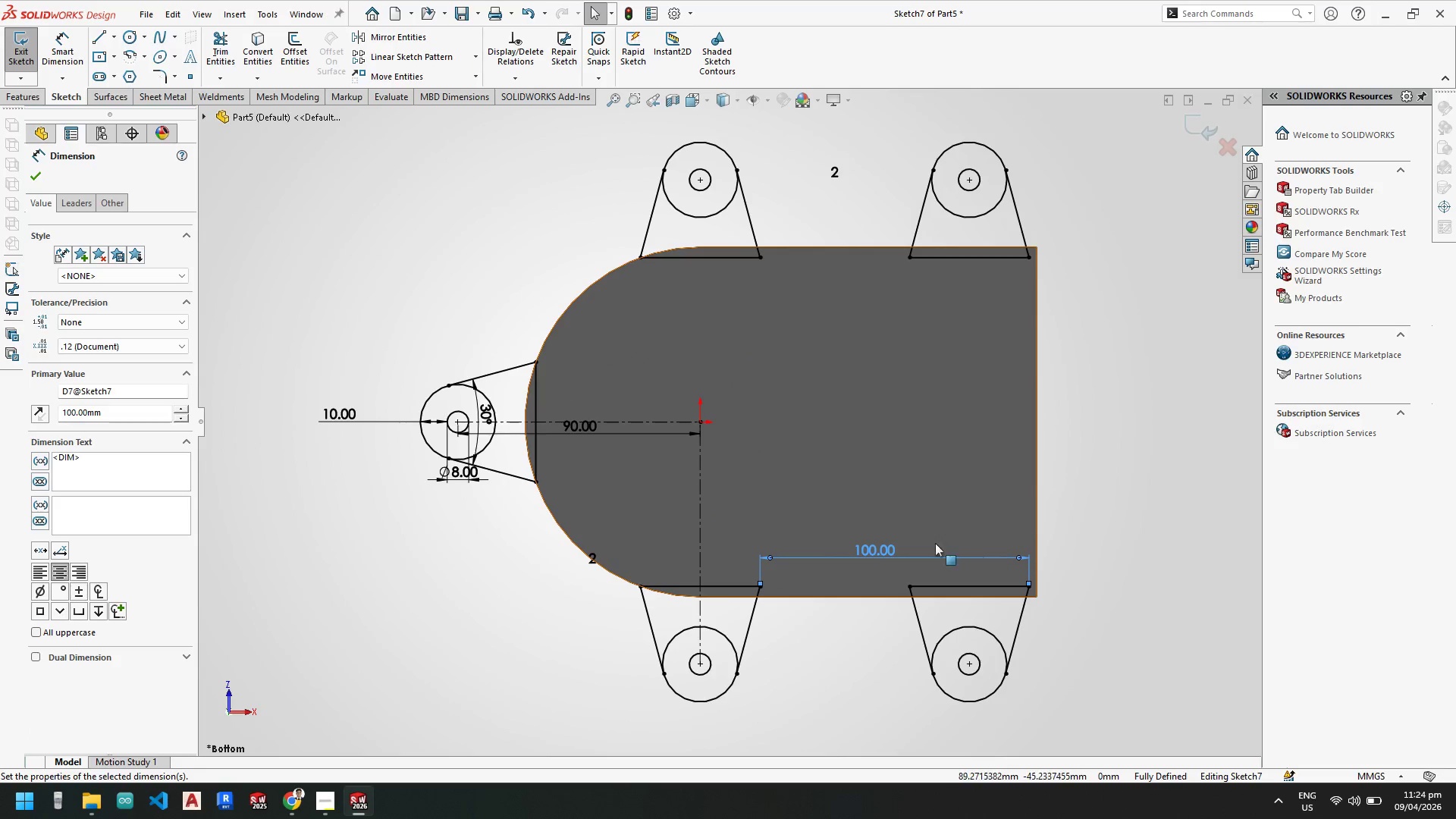 
scroll: coordinate [1069, 565], scroll_direction: down, amount: 4.0
 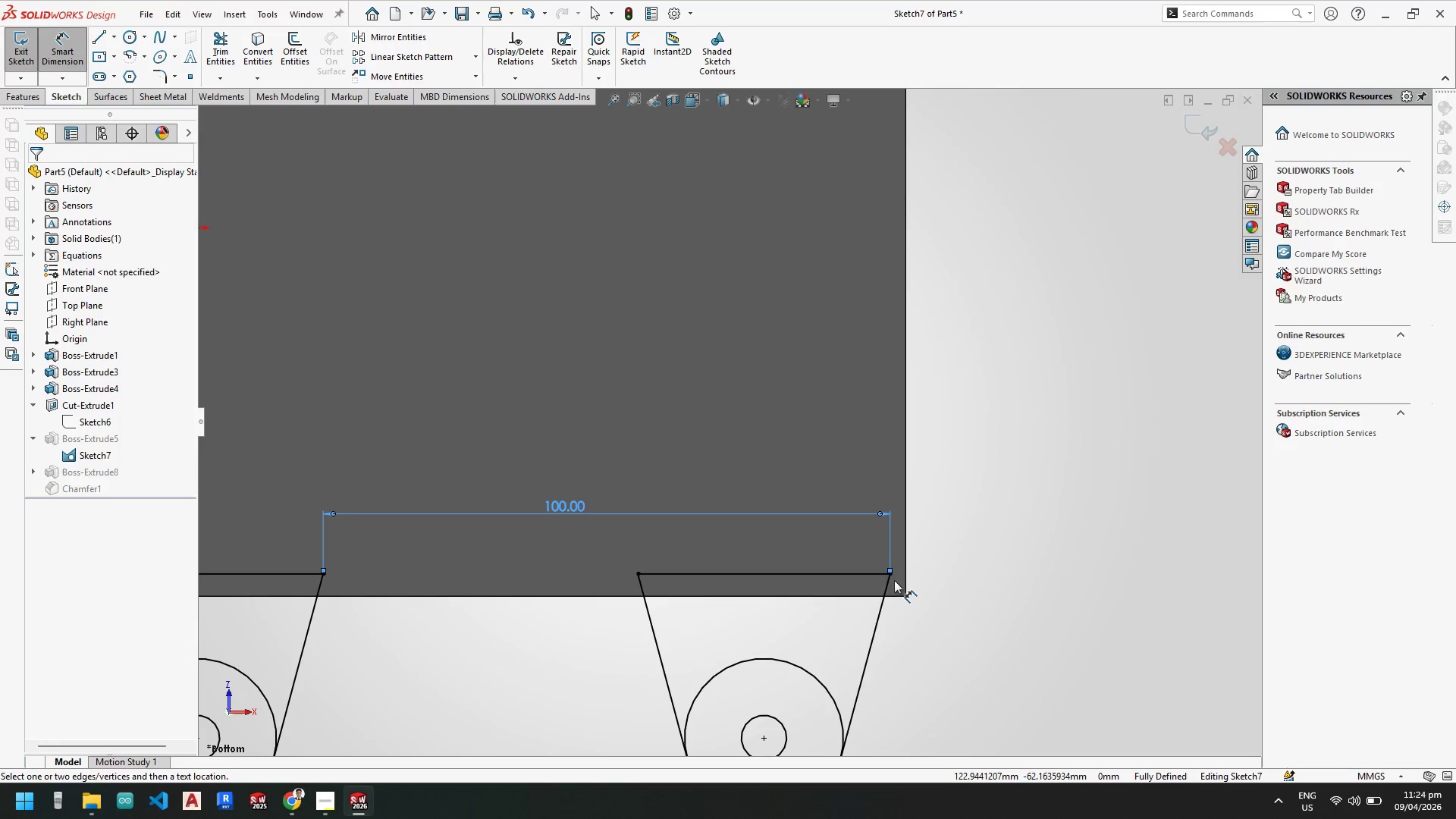 
left_click([892, 573])
 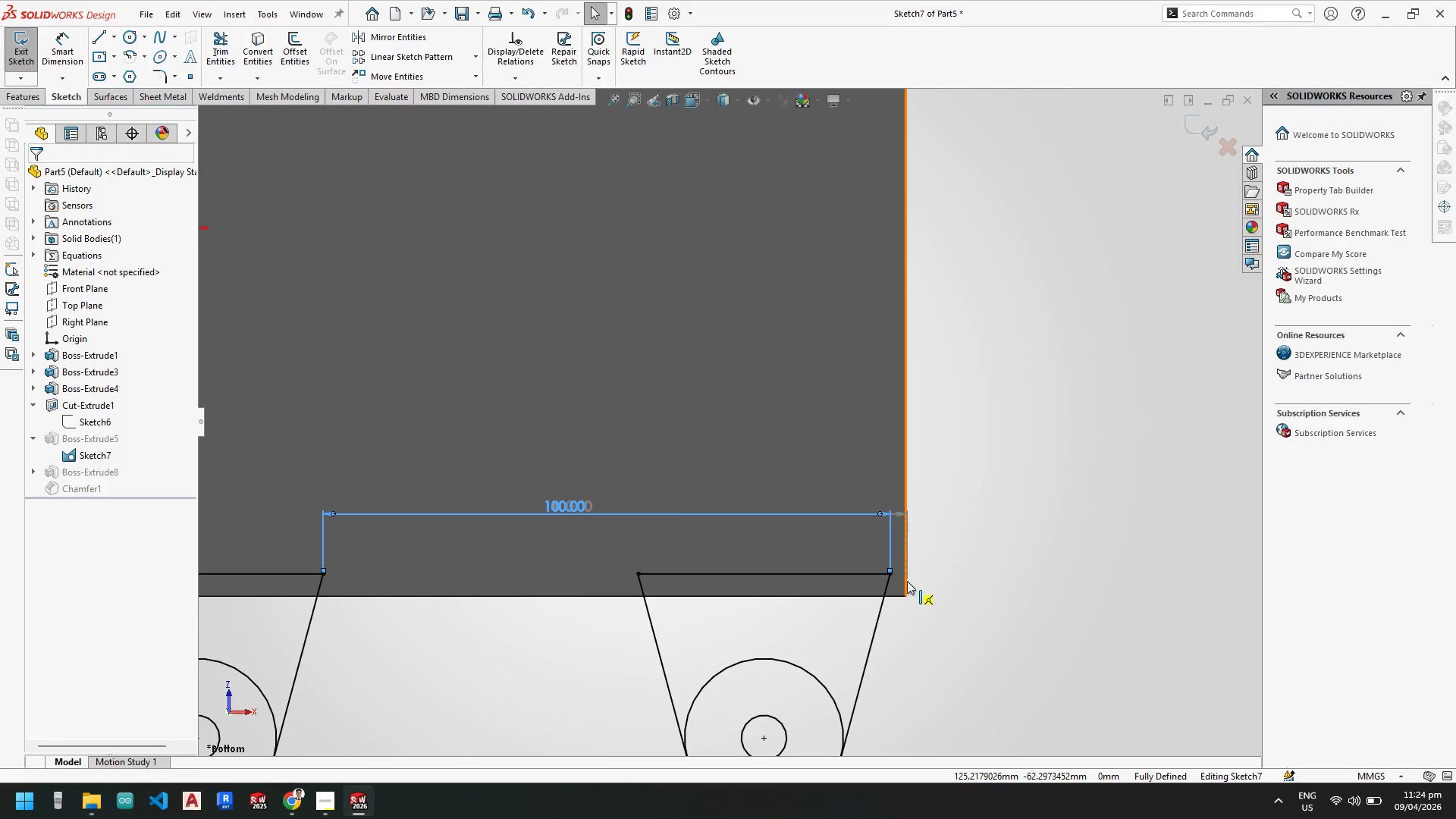 
left_click([907, 581])
 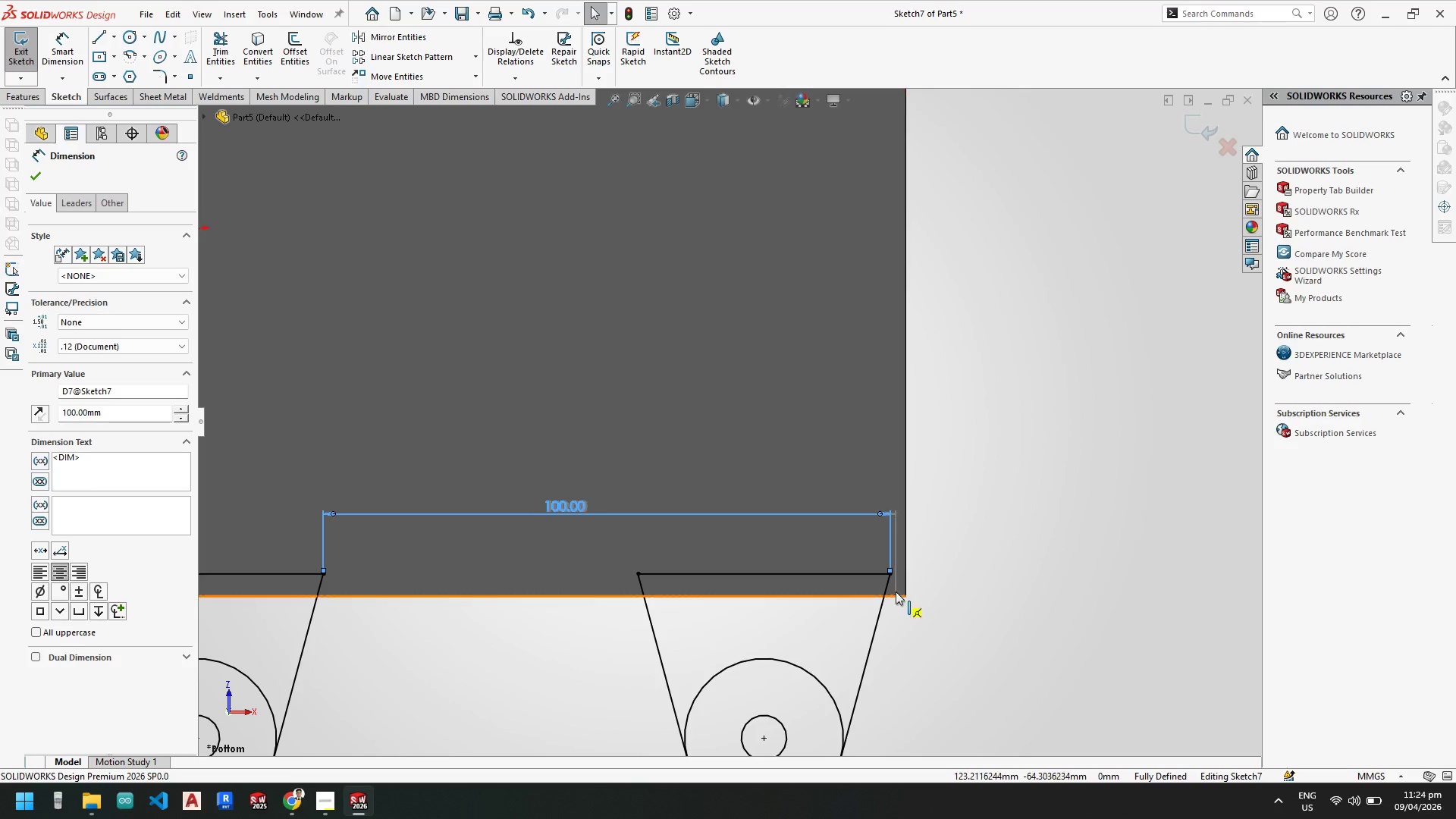 
key(Escape)
 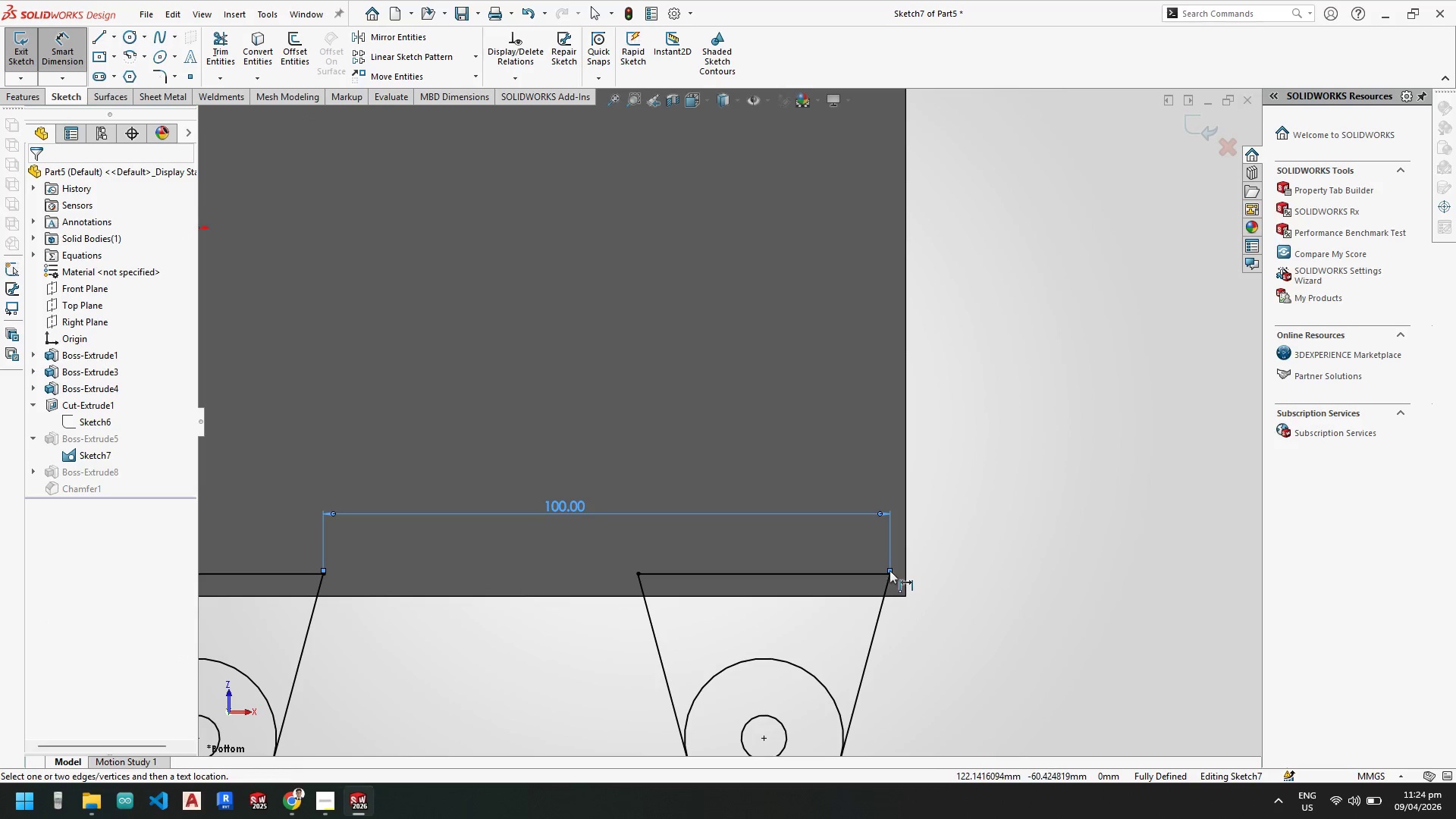 
left_click([890, 575])
 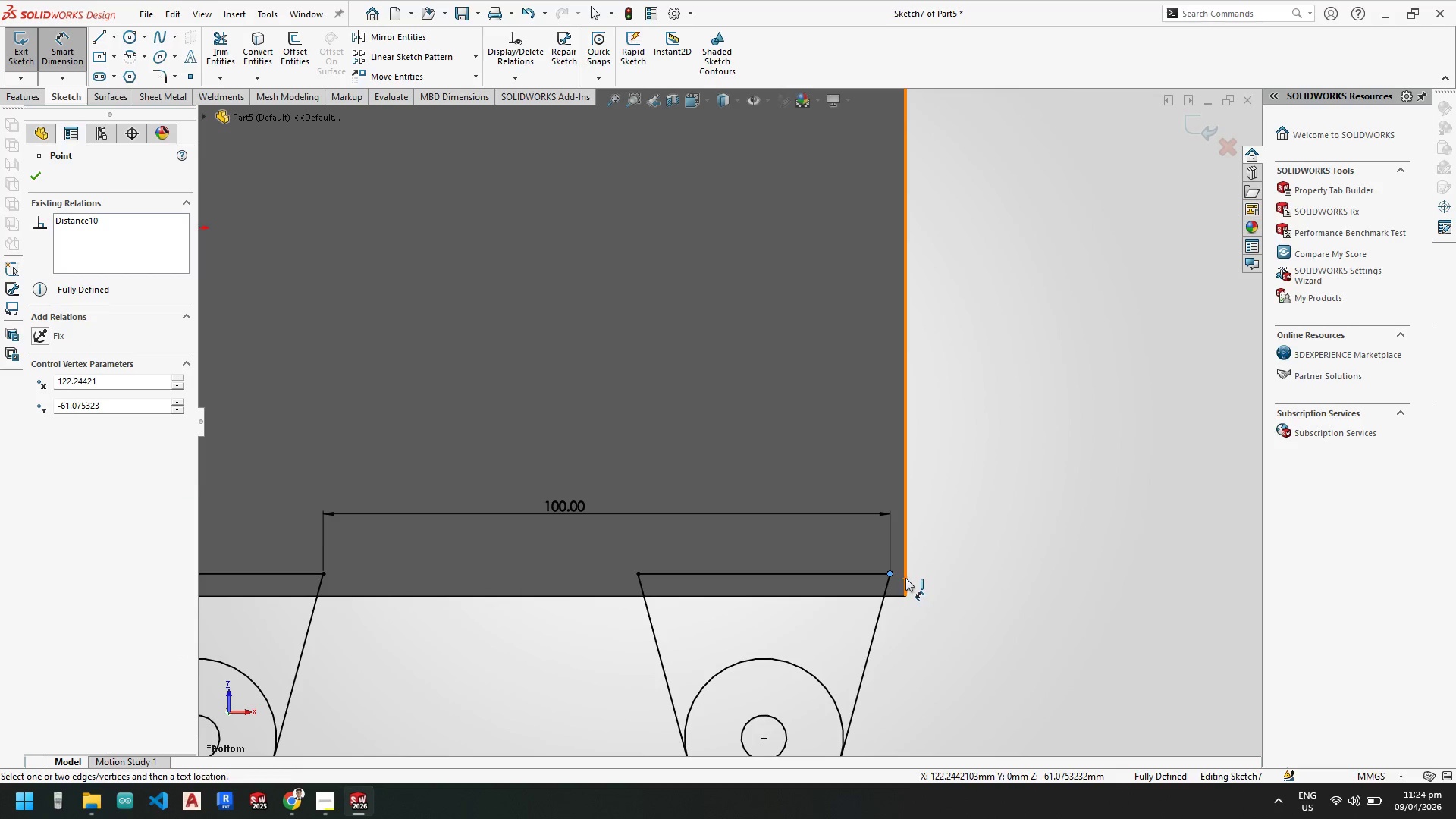 
left_click([905, 578])
 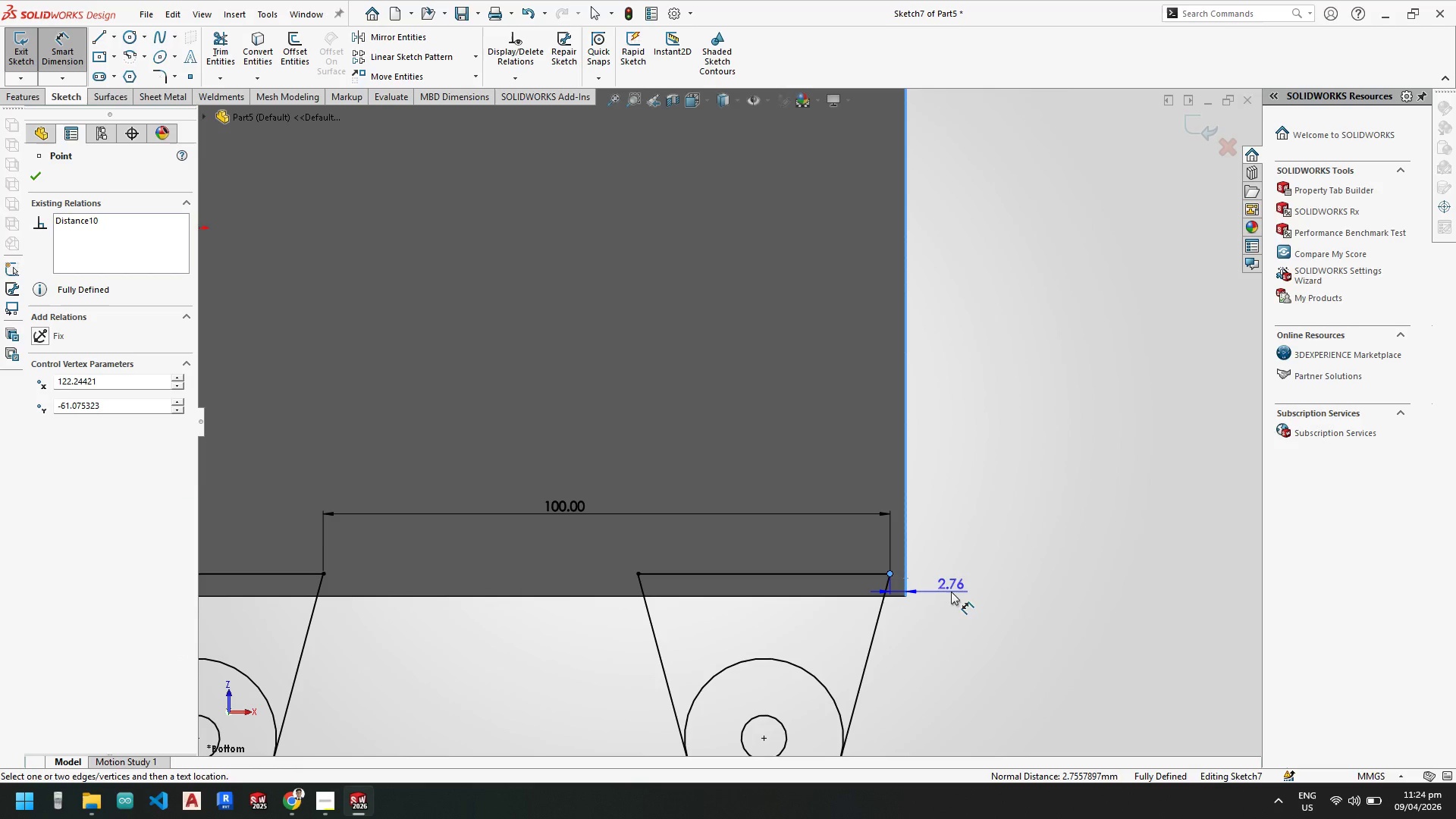 
key(Escape)
 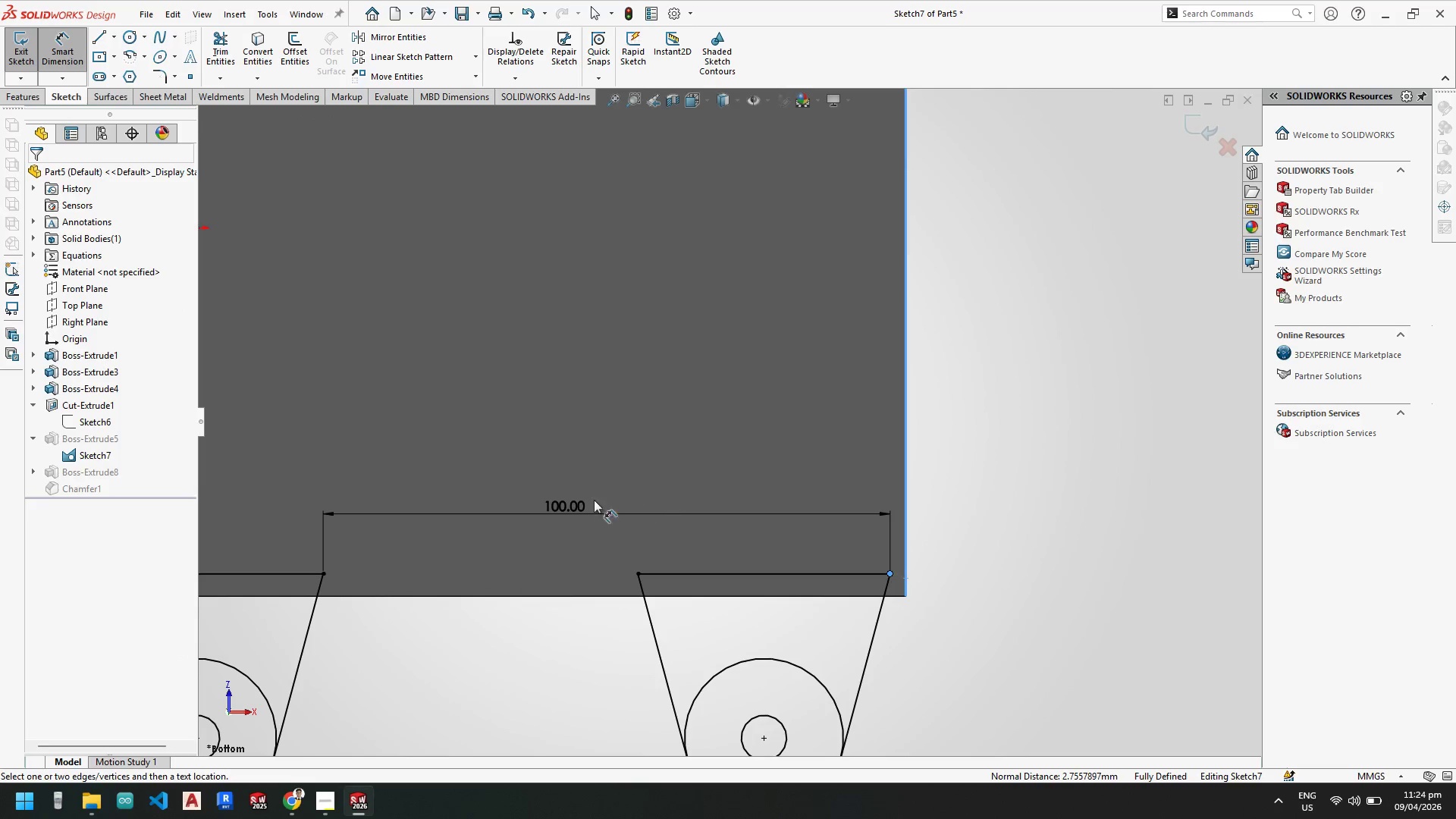 
key(Escape)
 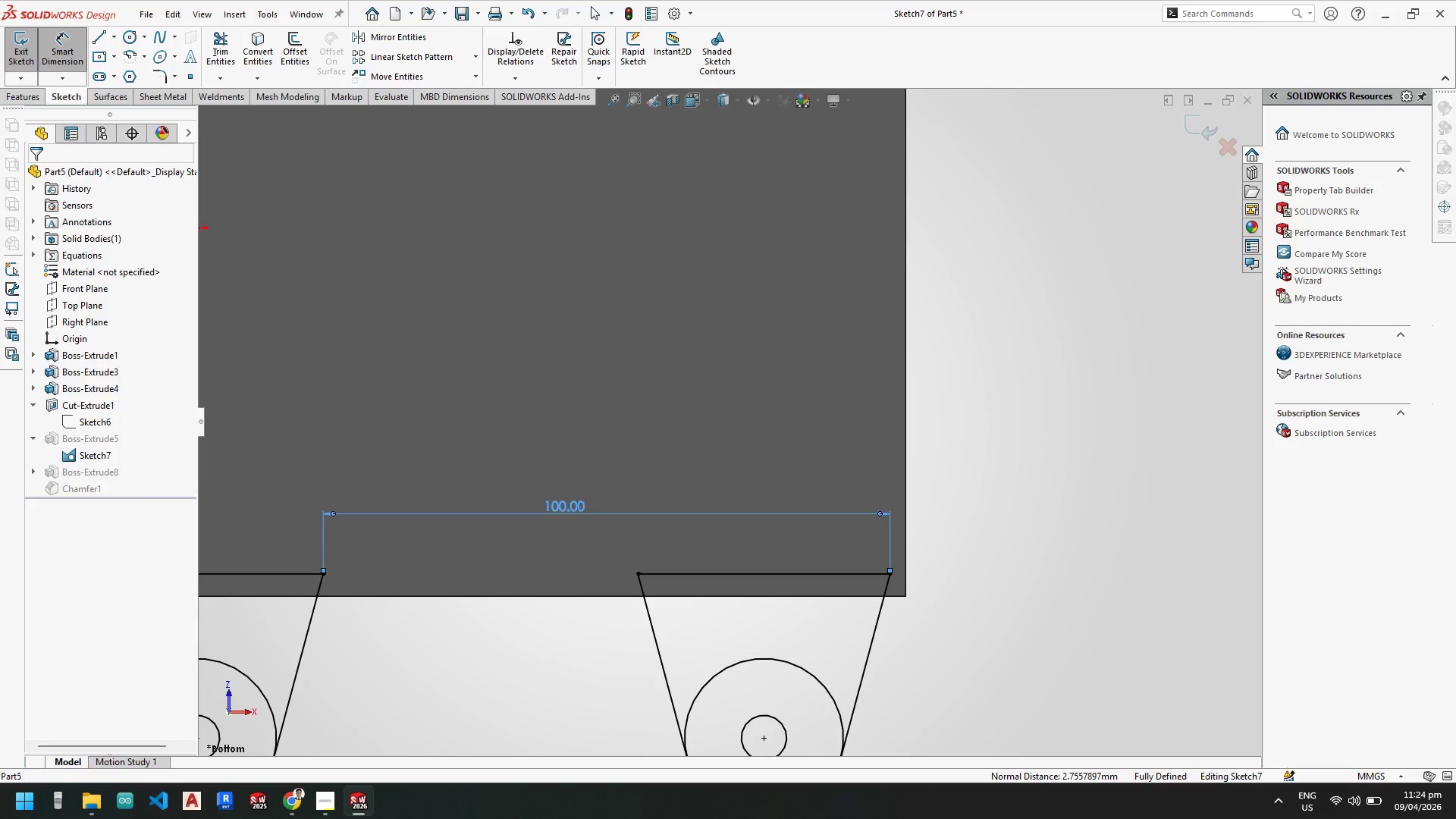 
double_click([560, 504])
 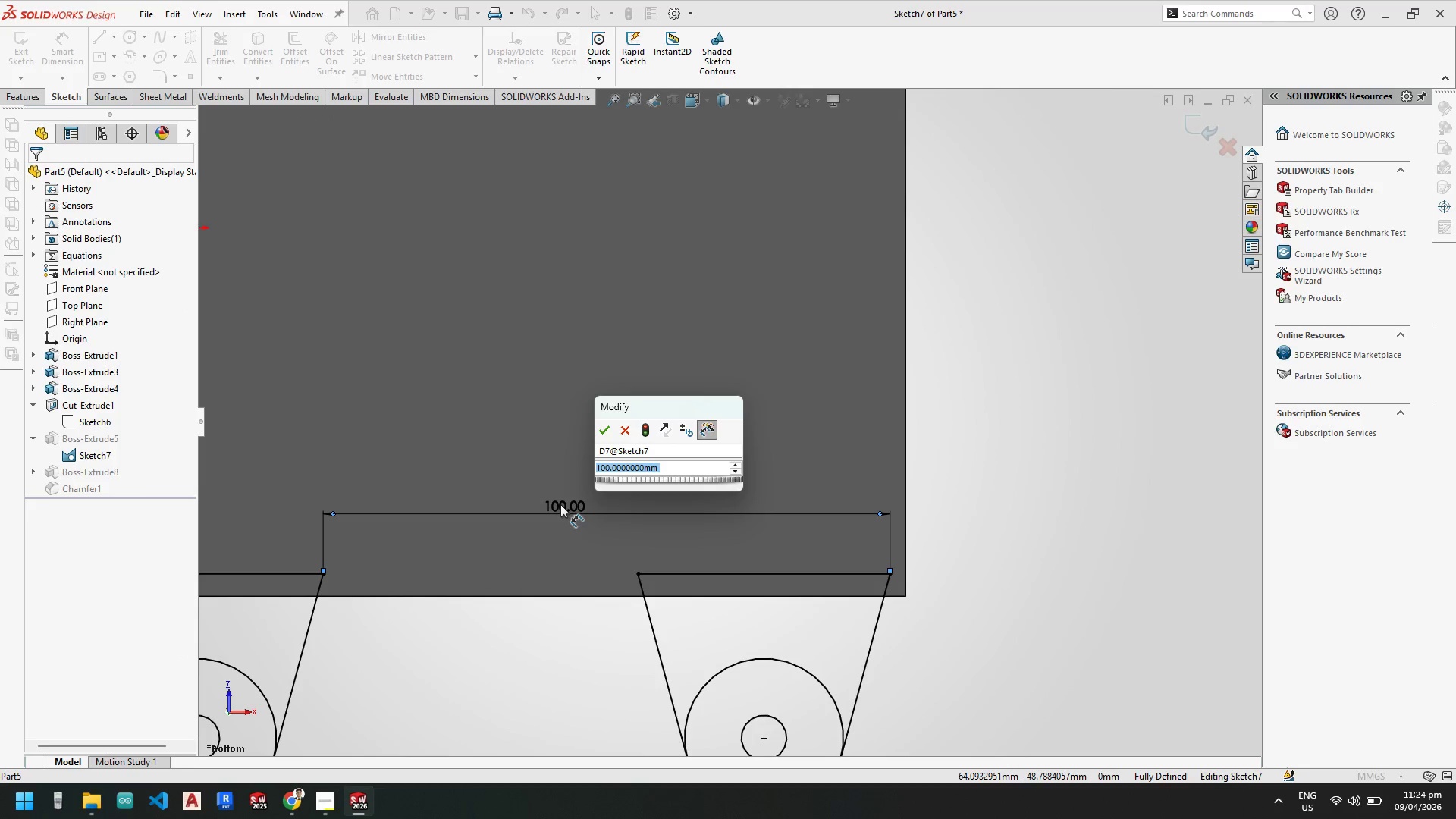 
key(Numpad1)
 